 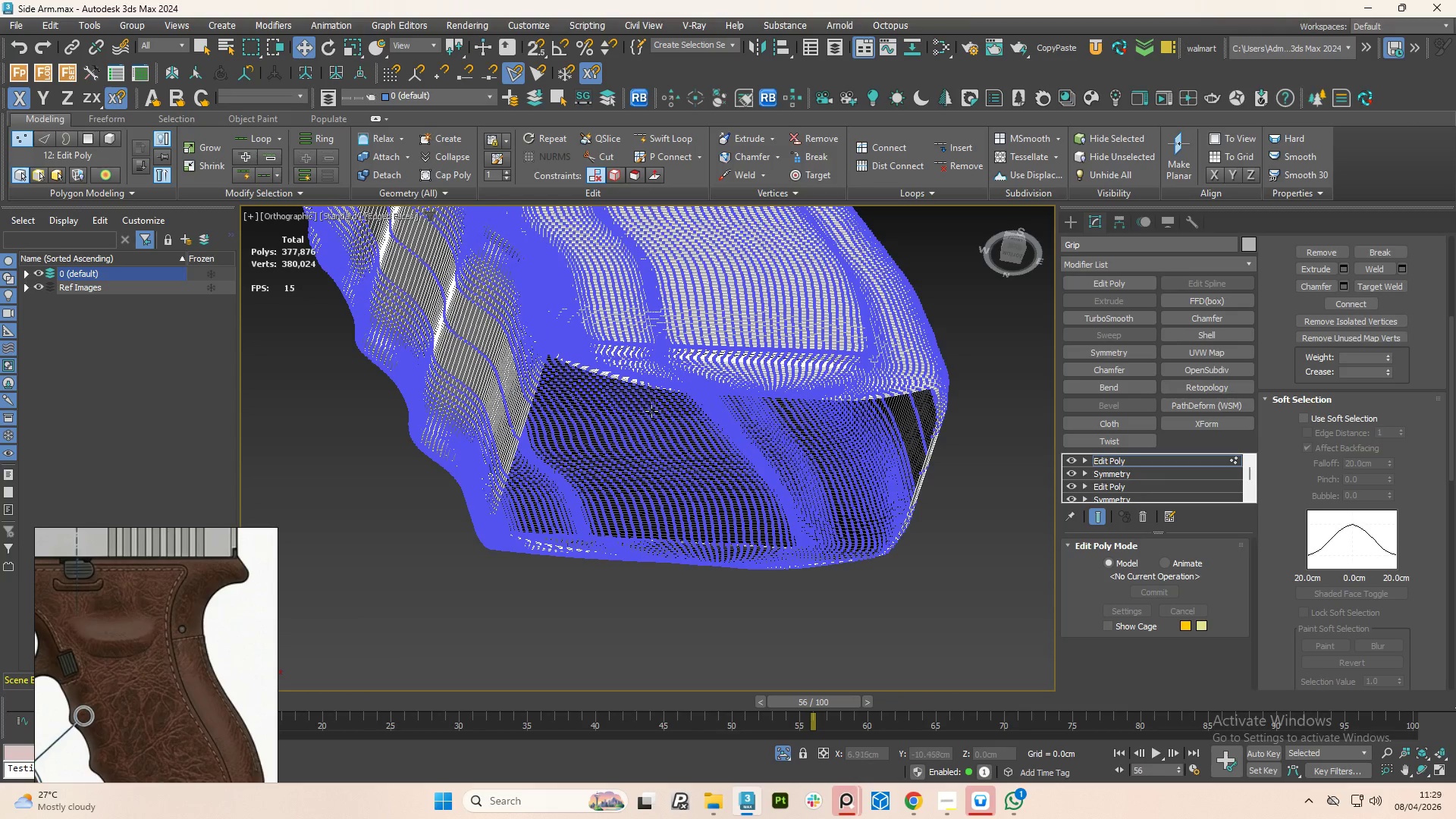 
hold_key(key=AltLeft, duration=1.45)
 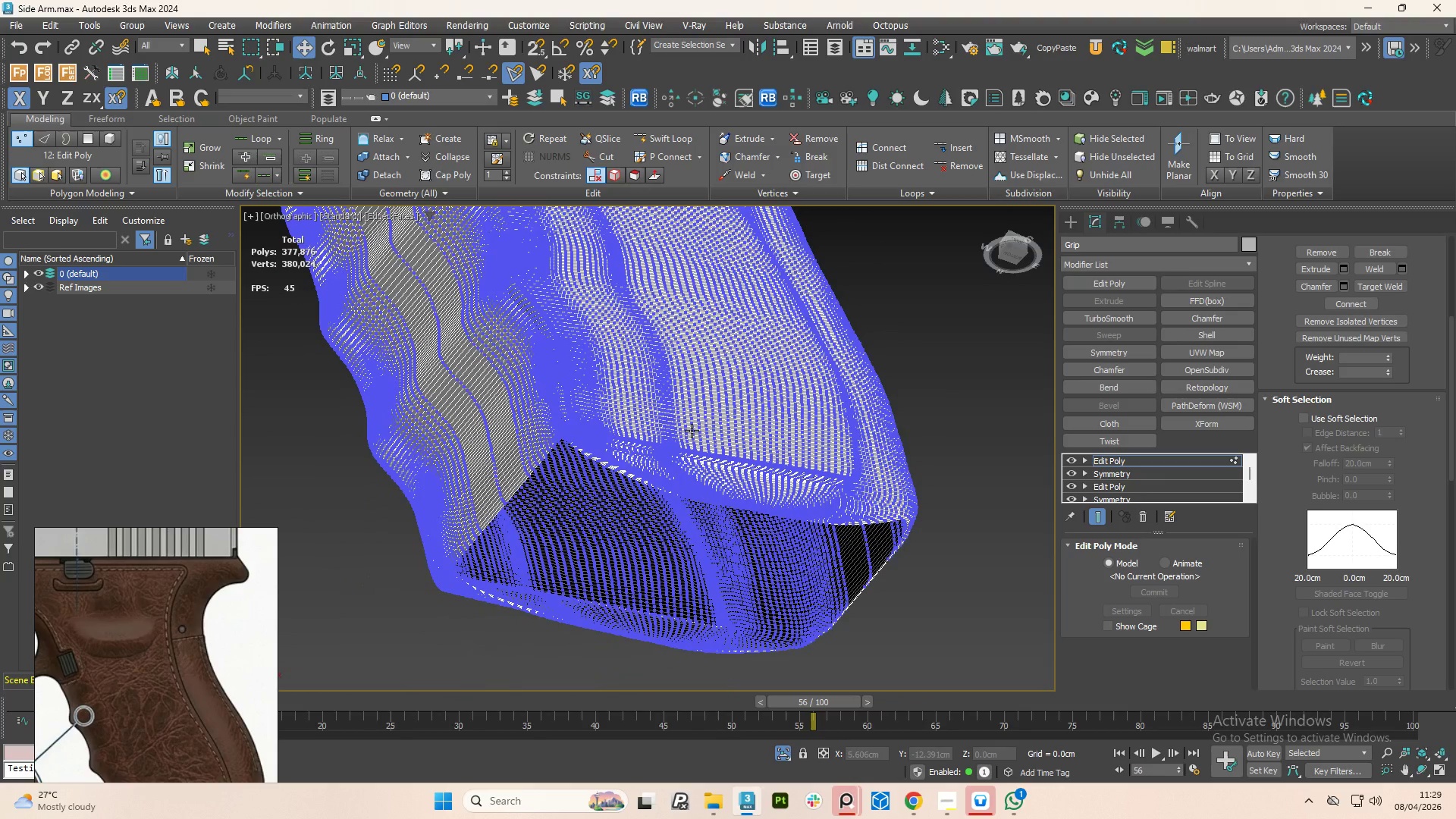 
scroll: coordinate [649, 398], scroll_direction: down, amount: 2.0
 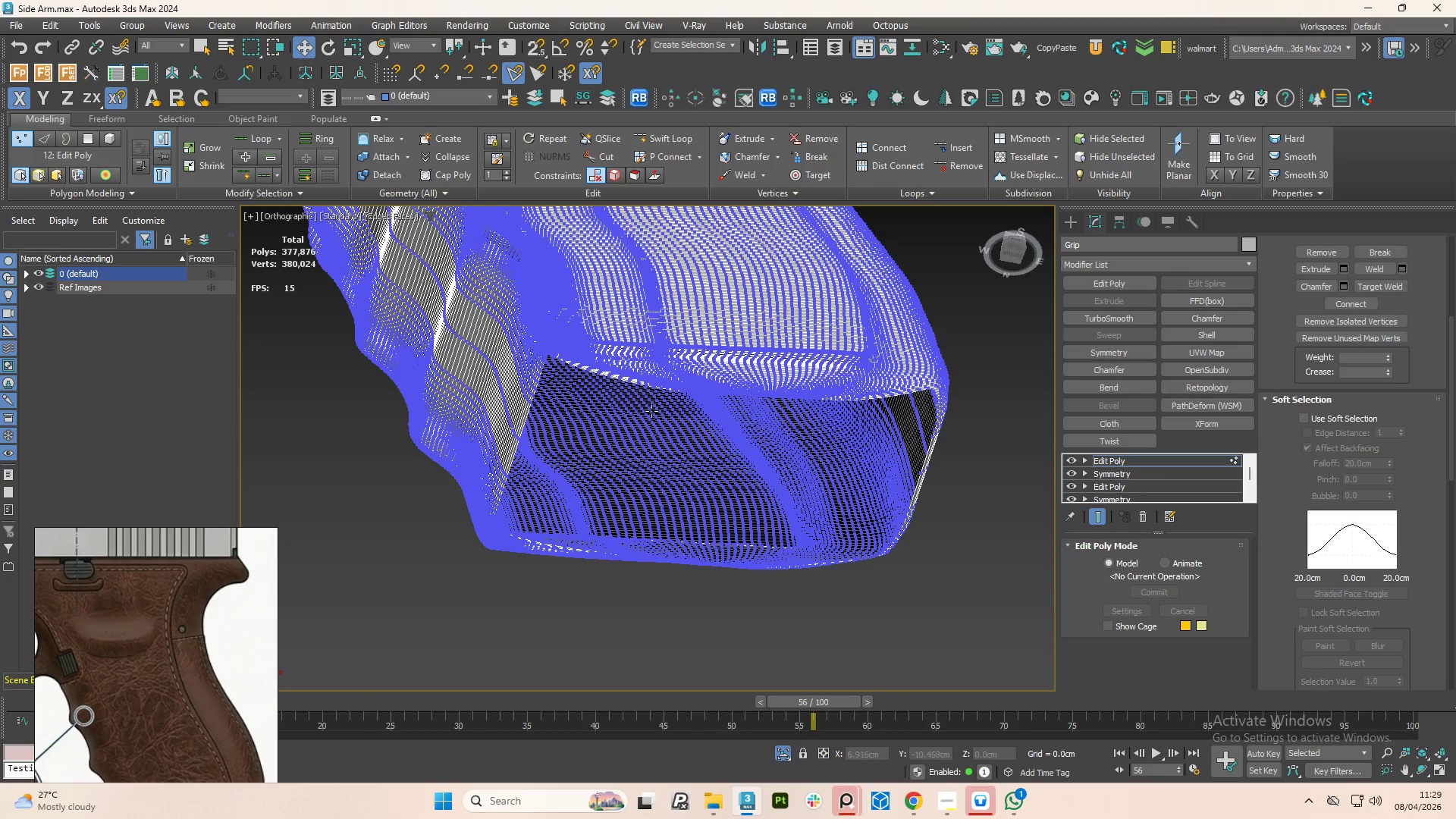 
key(1)
 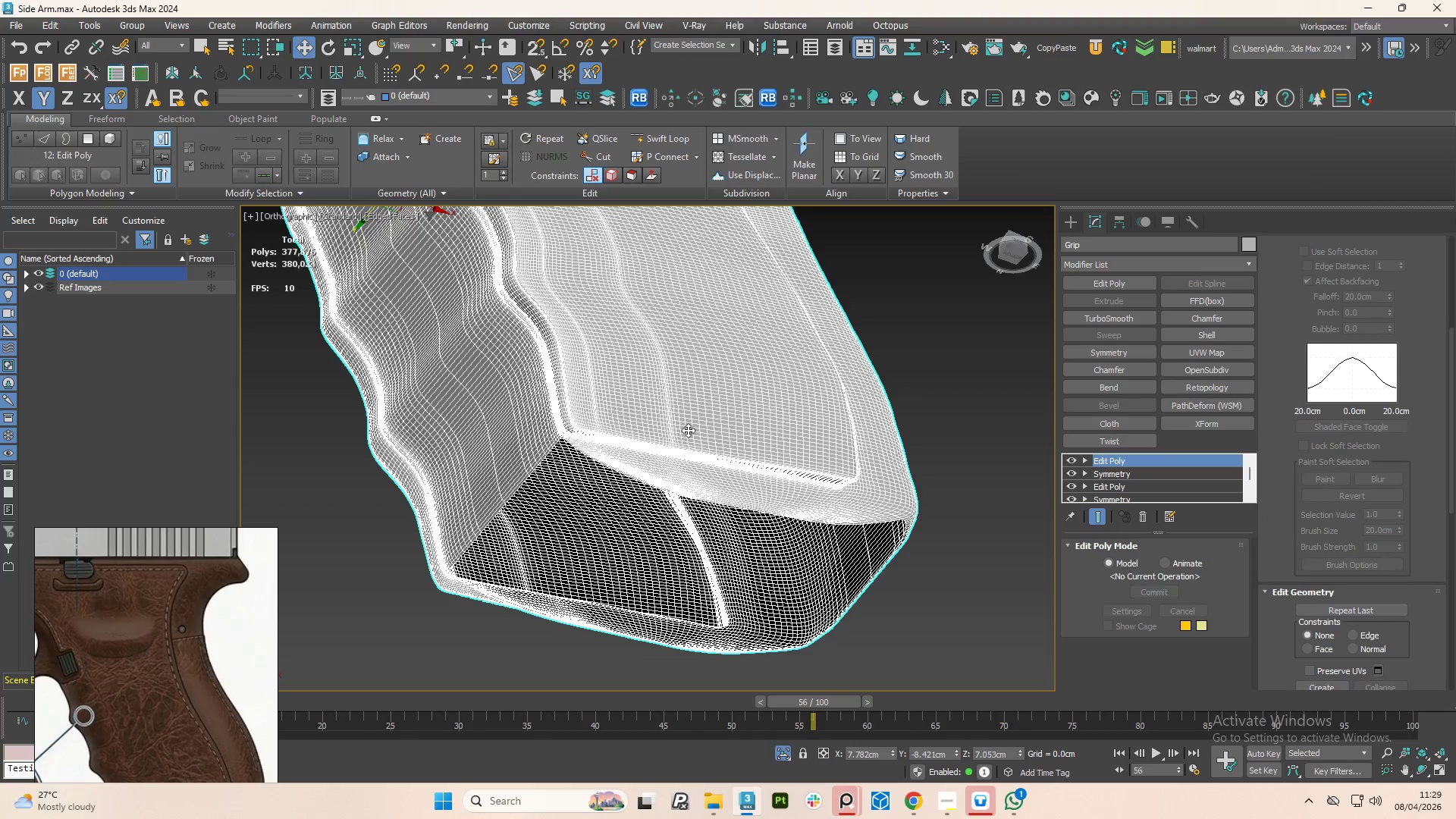 
hold_key(key=AltLeft, duration=1.51)
 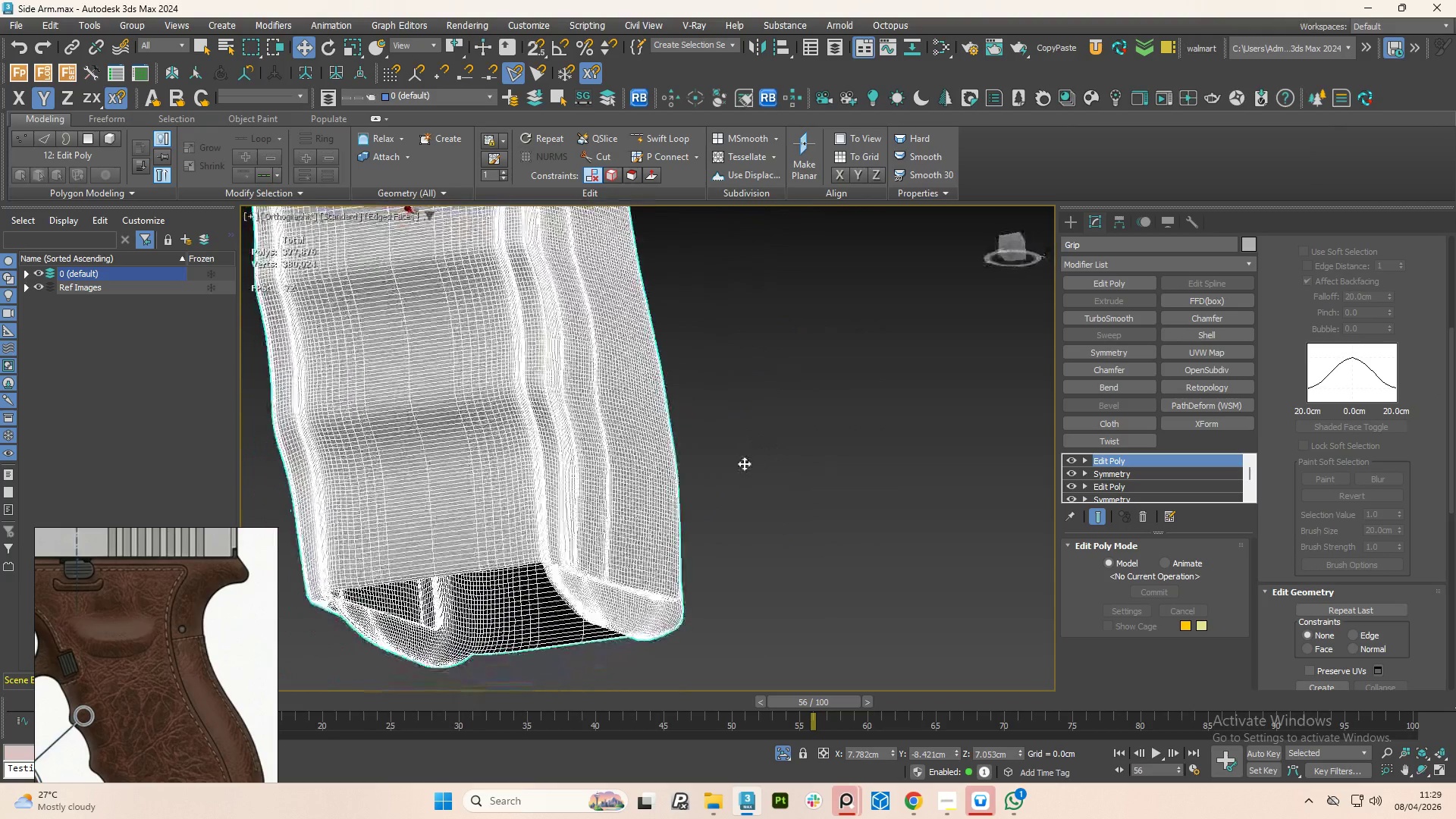 
key(Alt+F4)
 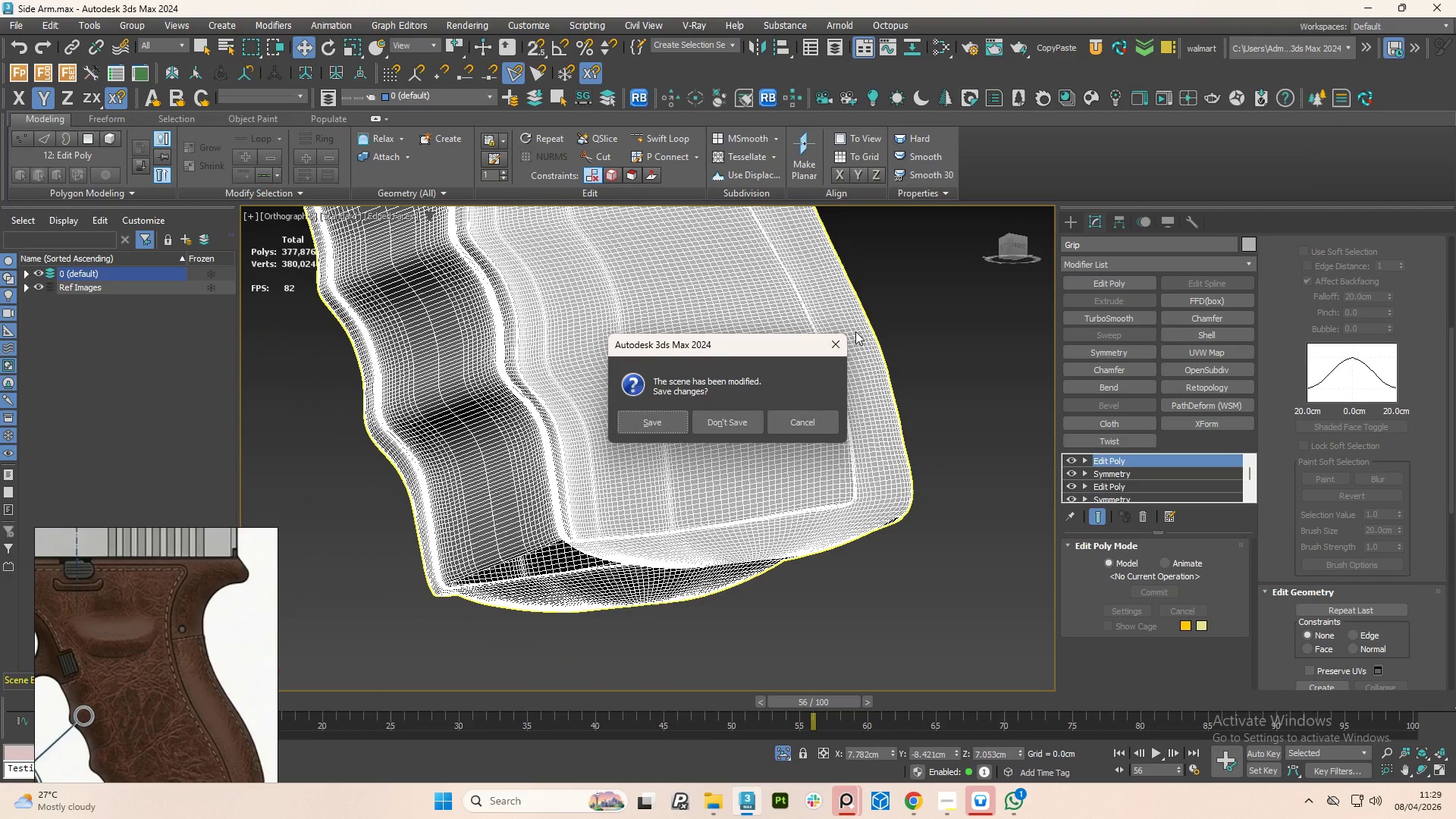 
left_click([828, 344])
 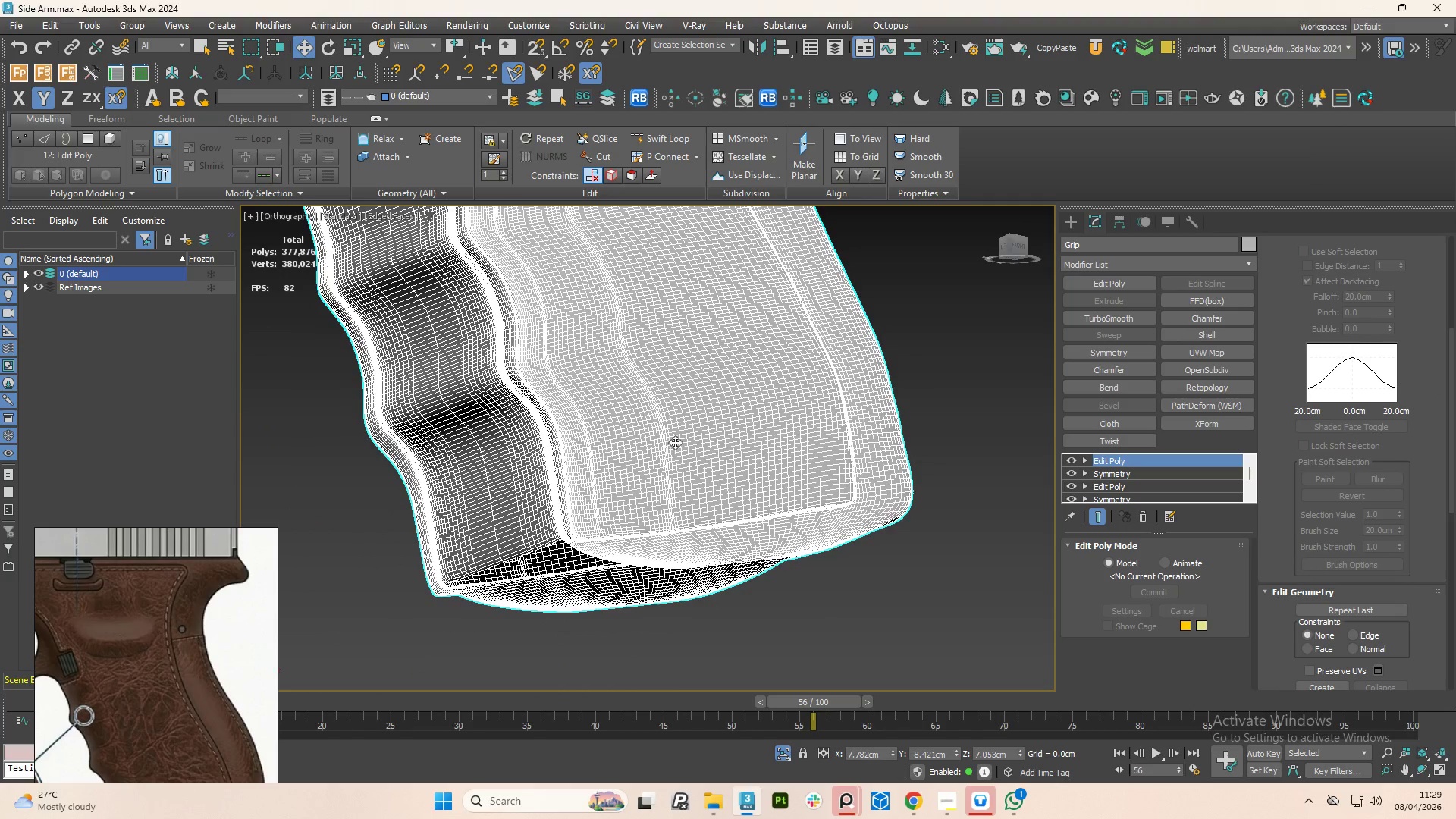 
scroll: coordinate [664, 456], scroll_direction: down, amount: 1.0
 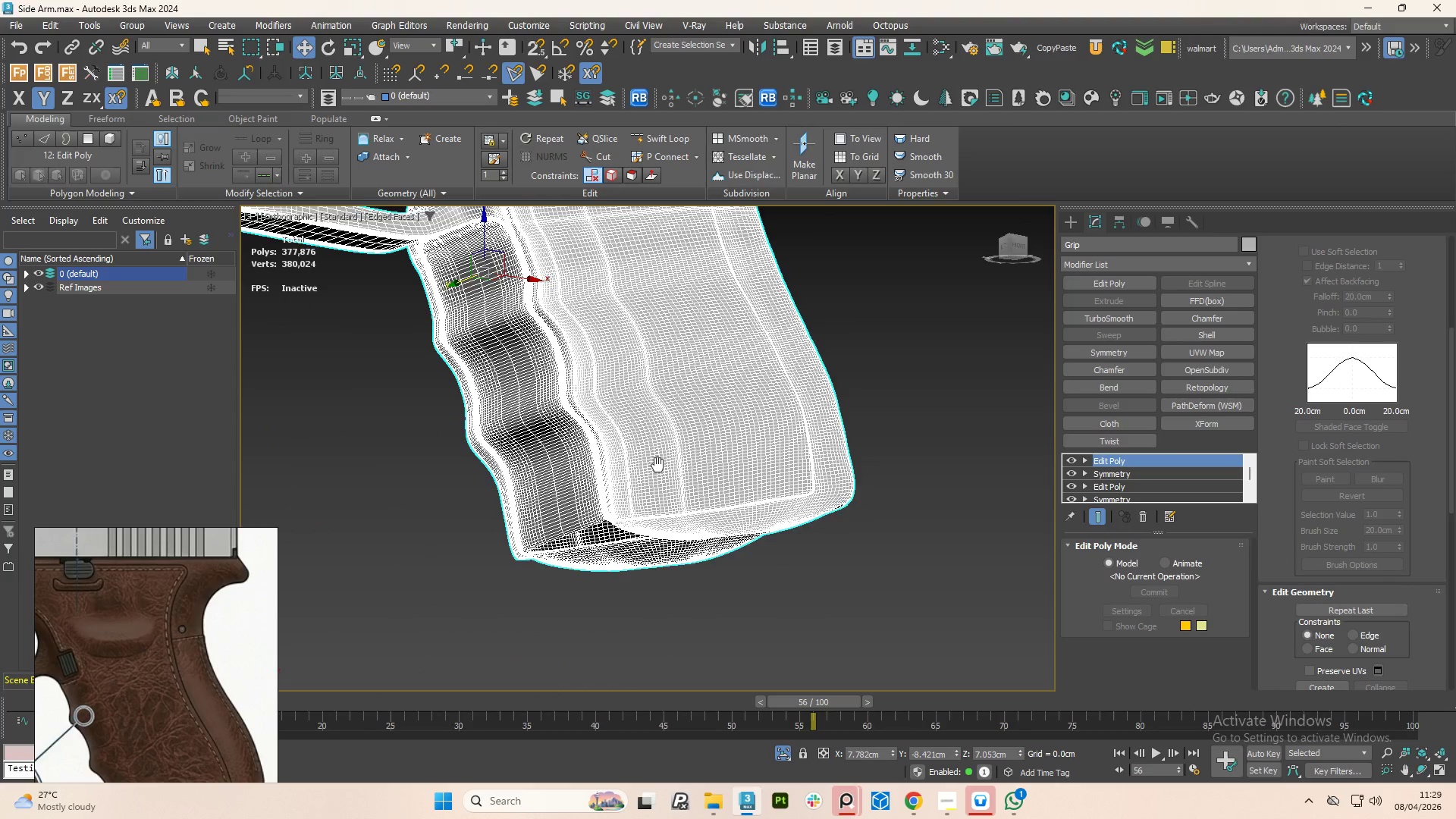 
key(F3)
 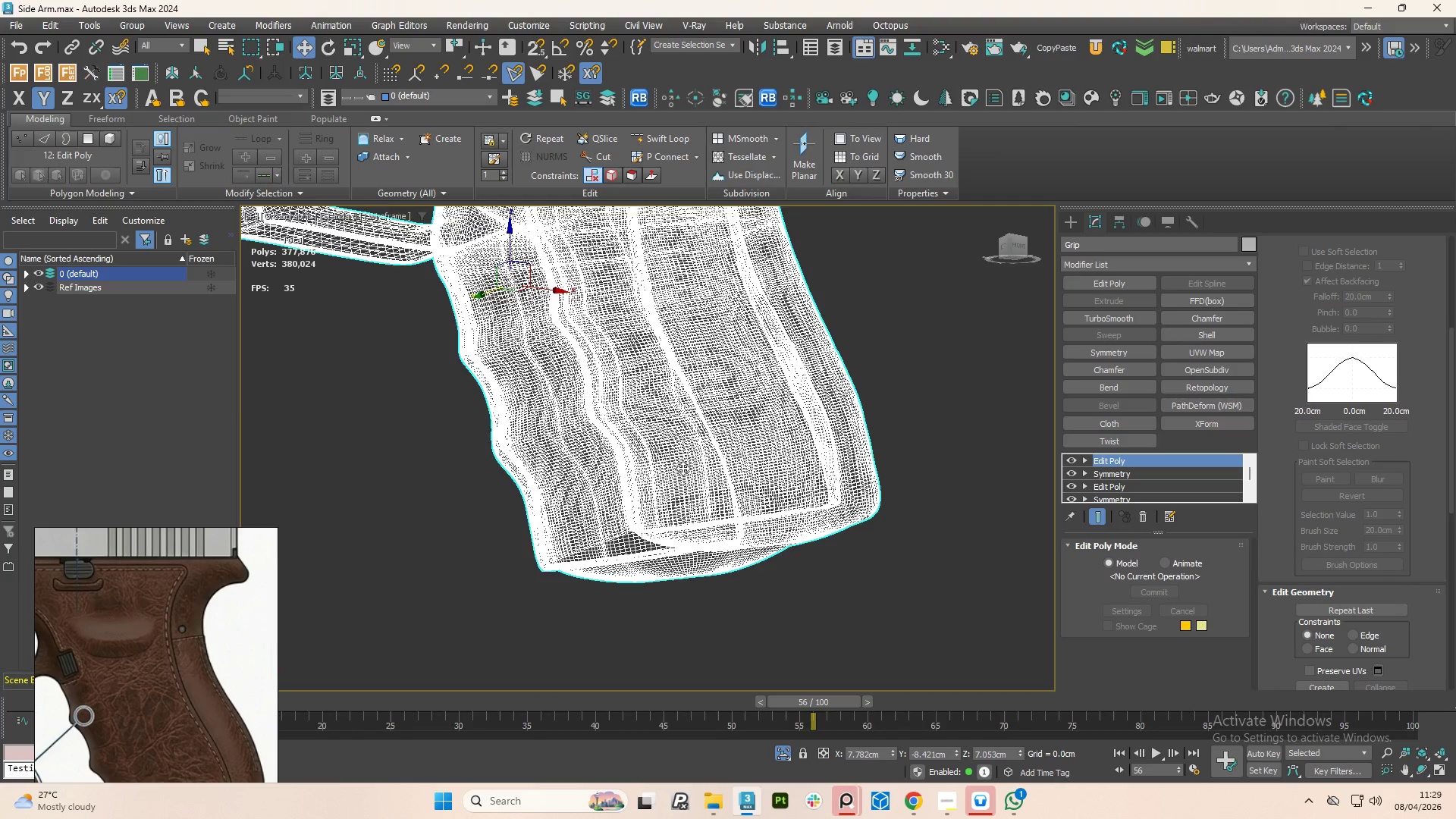 
key(F3)
 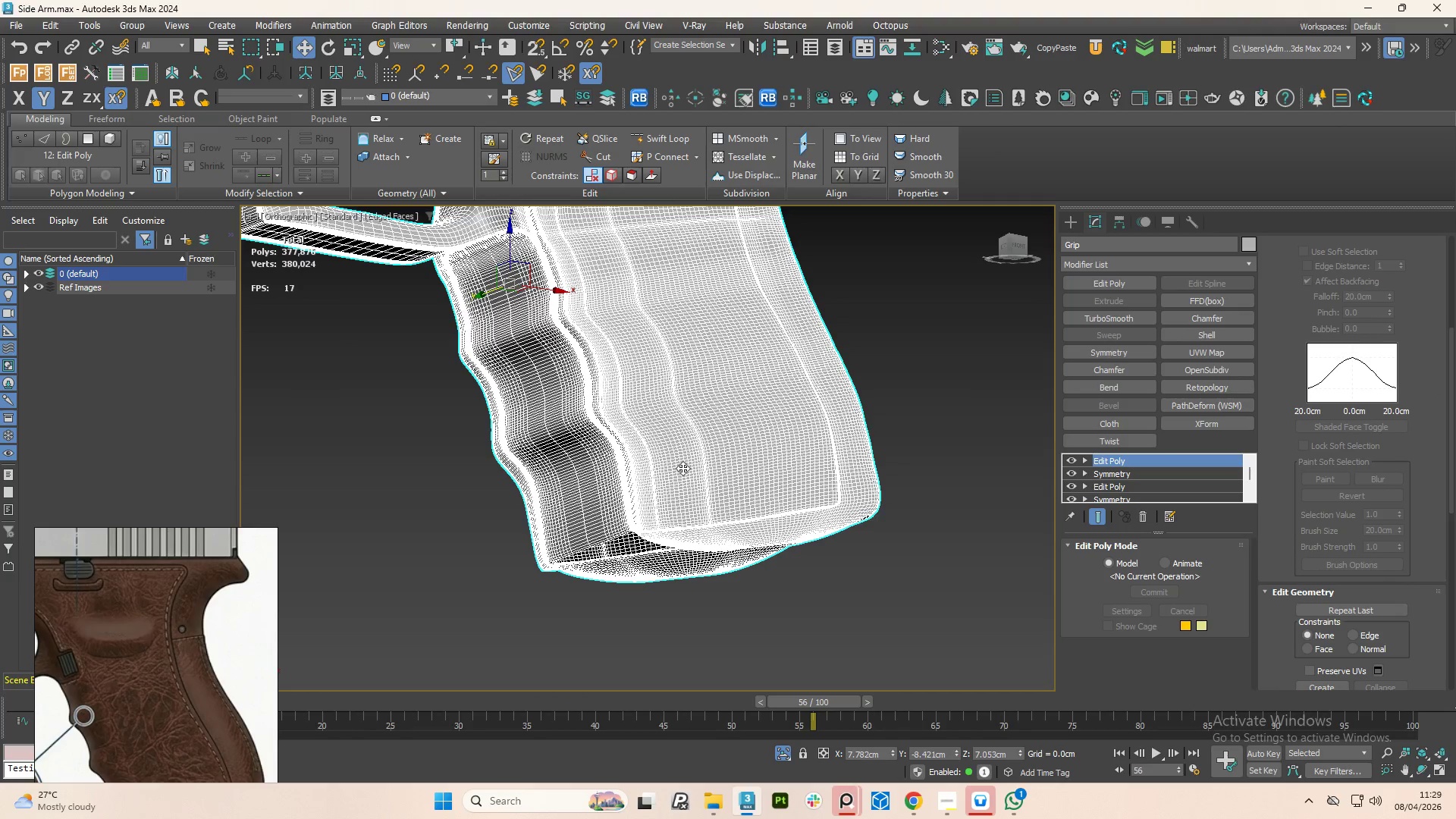 
key(F4)
 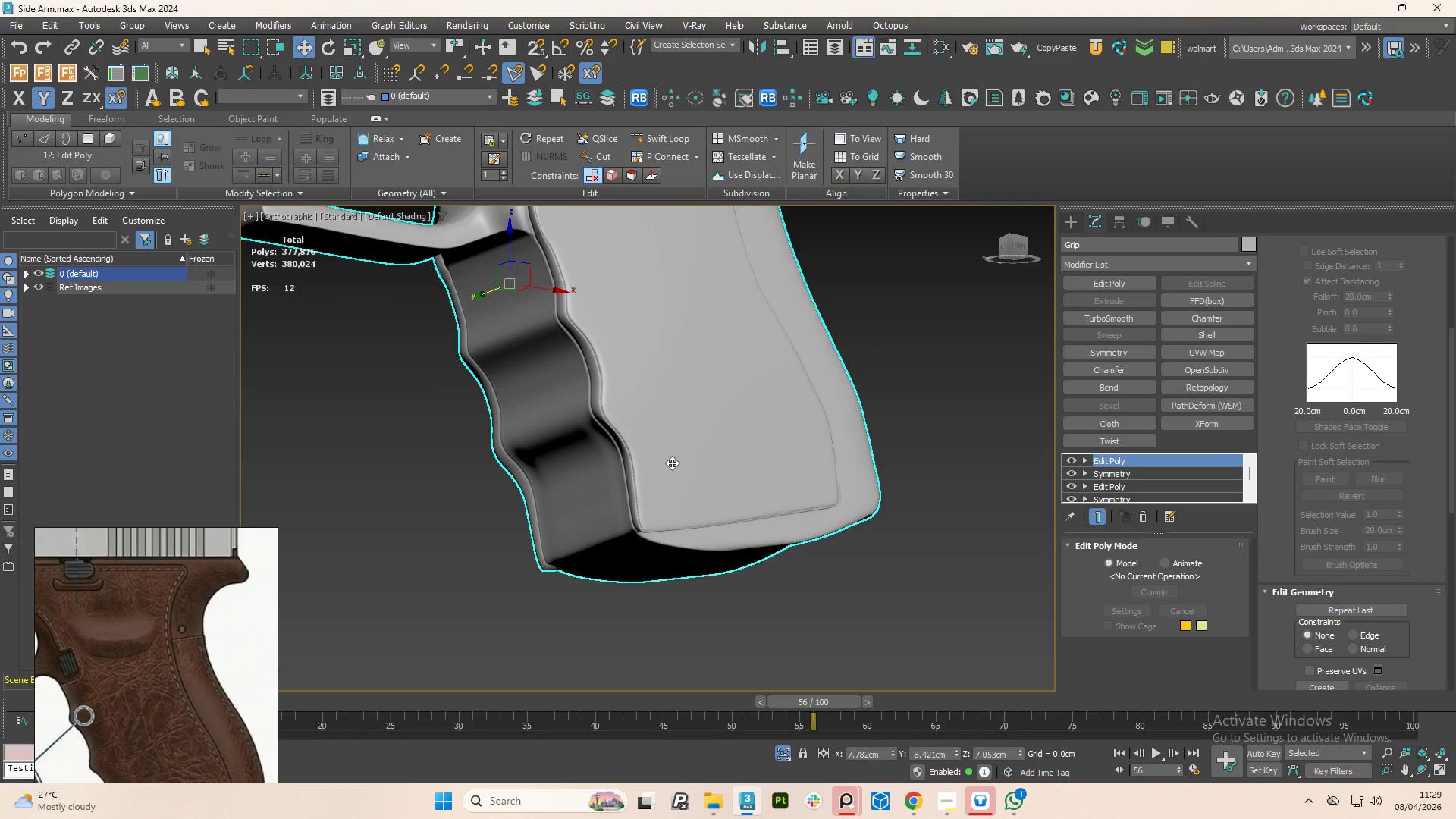 
hold_key(key=AltLeft, duration=1.06)
 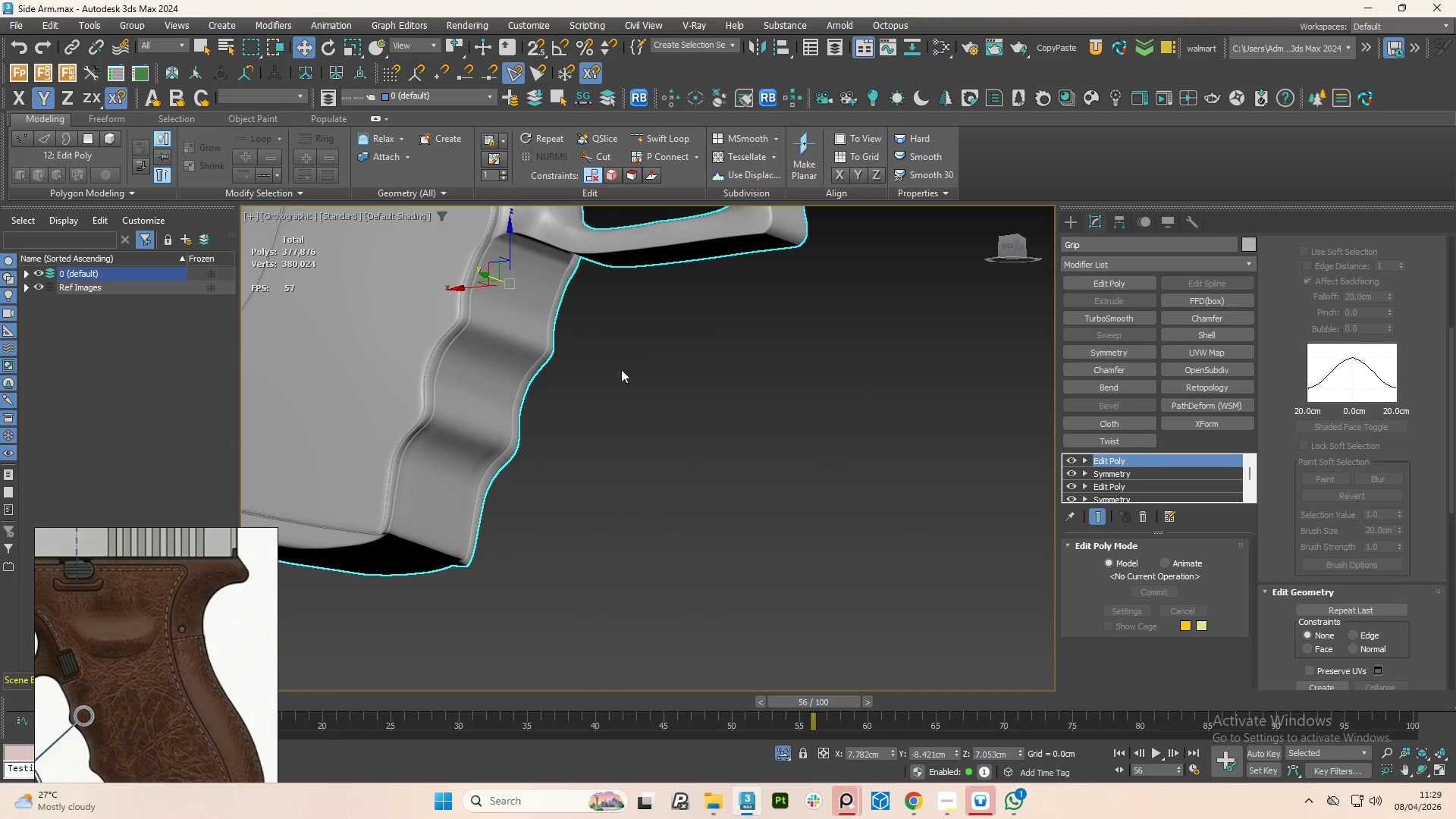 
hold_key(key=AltLeft, duration=1.5)
 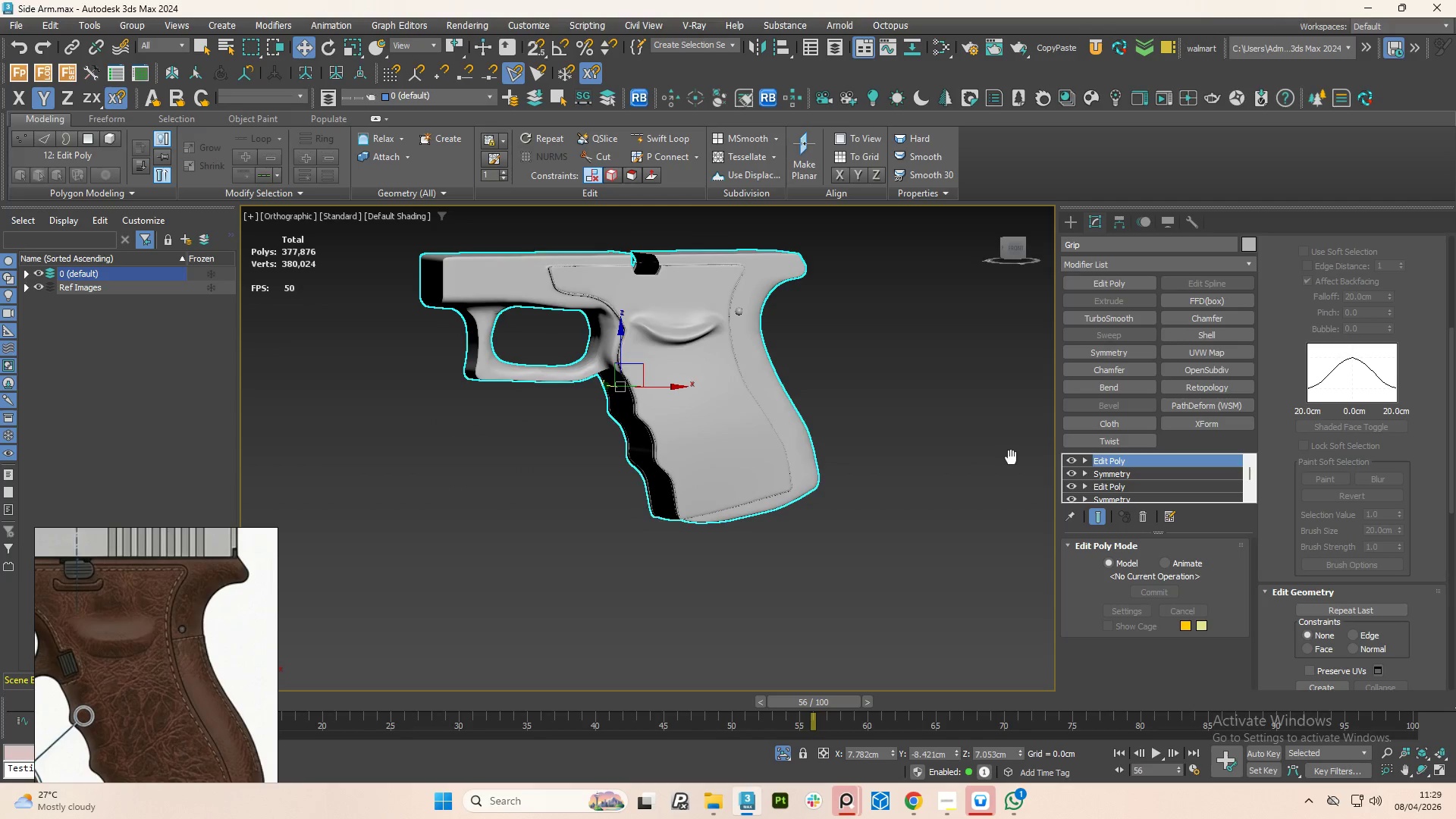 
scroll: coordinate [627, 388], scroll_direction: down, amount: 2.0
 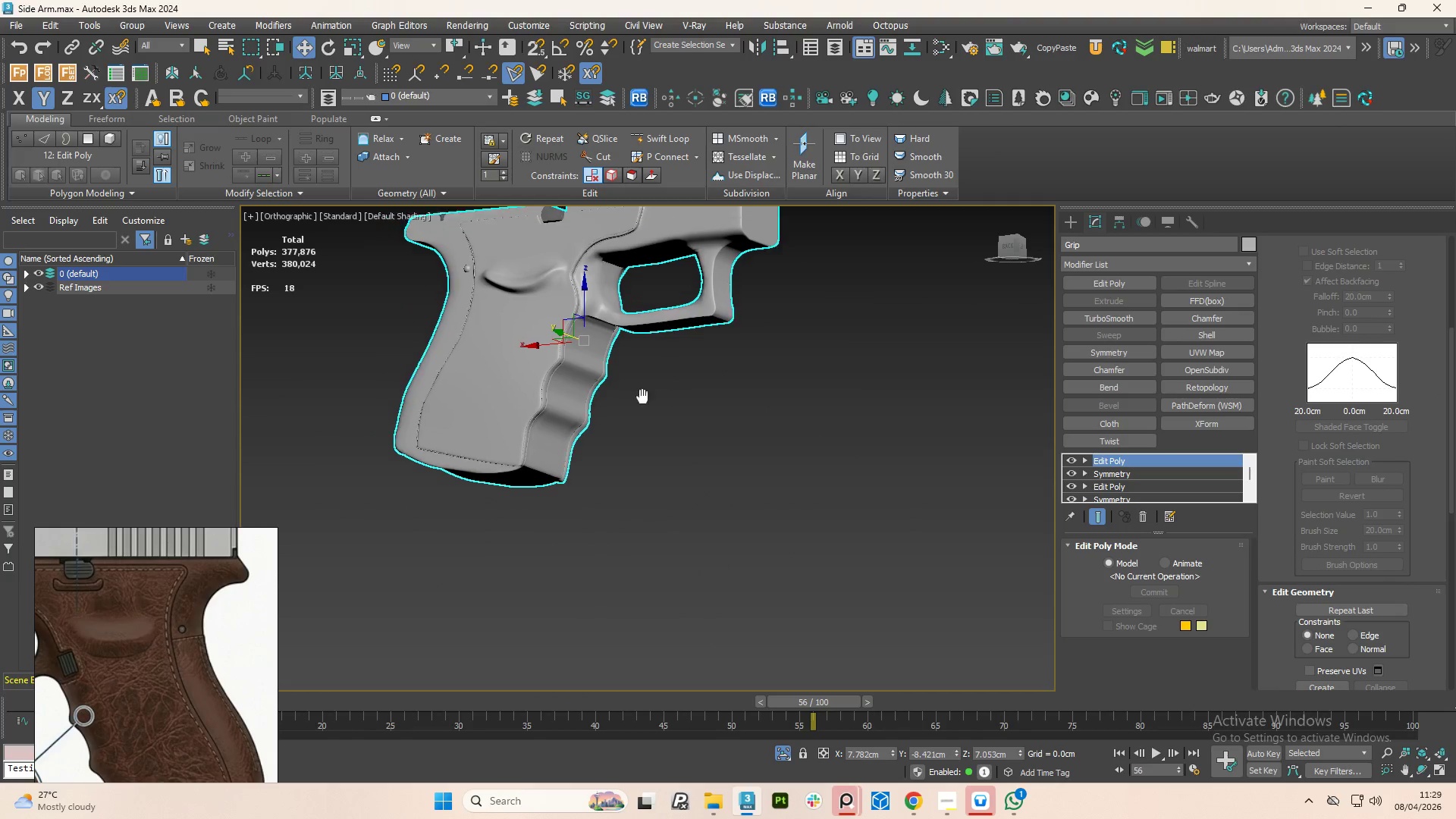 
hold_key(key=AltLeft, duration=1.41)
 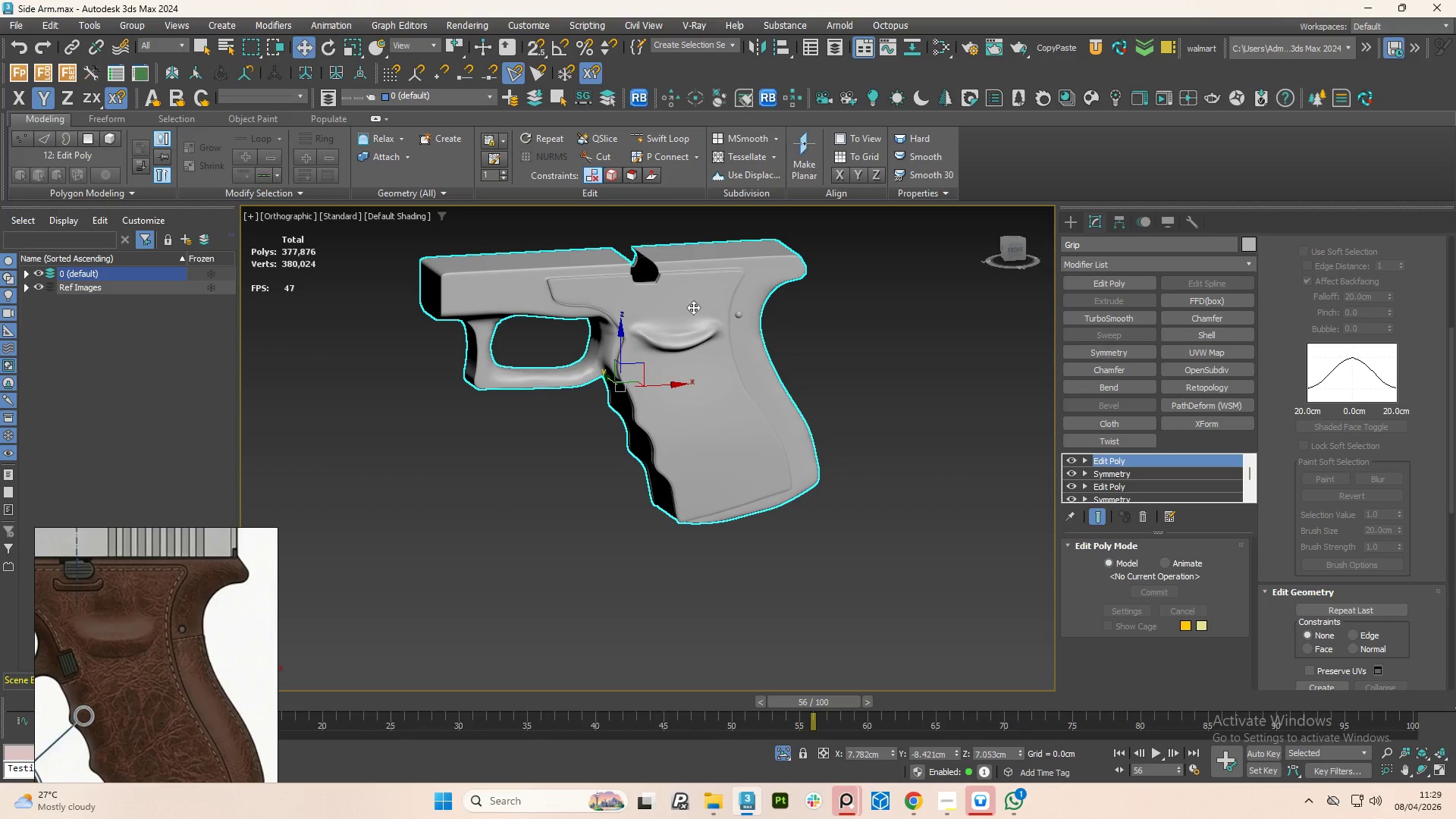 
hold_key(key=AltLeft, duration=0.77)
 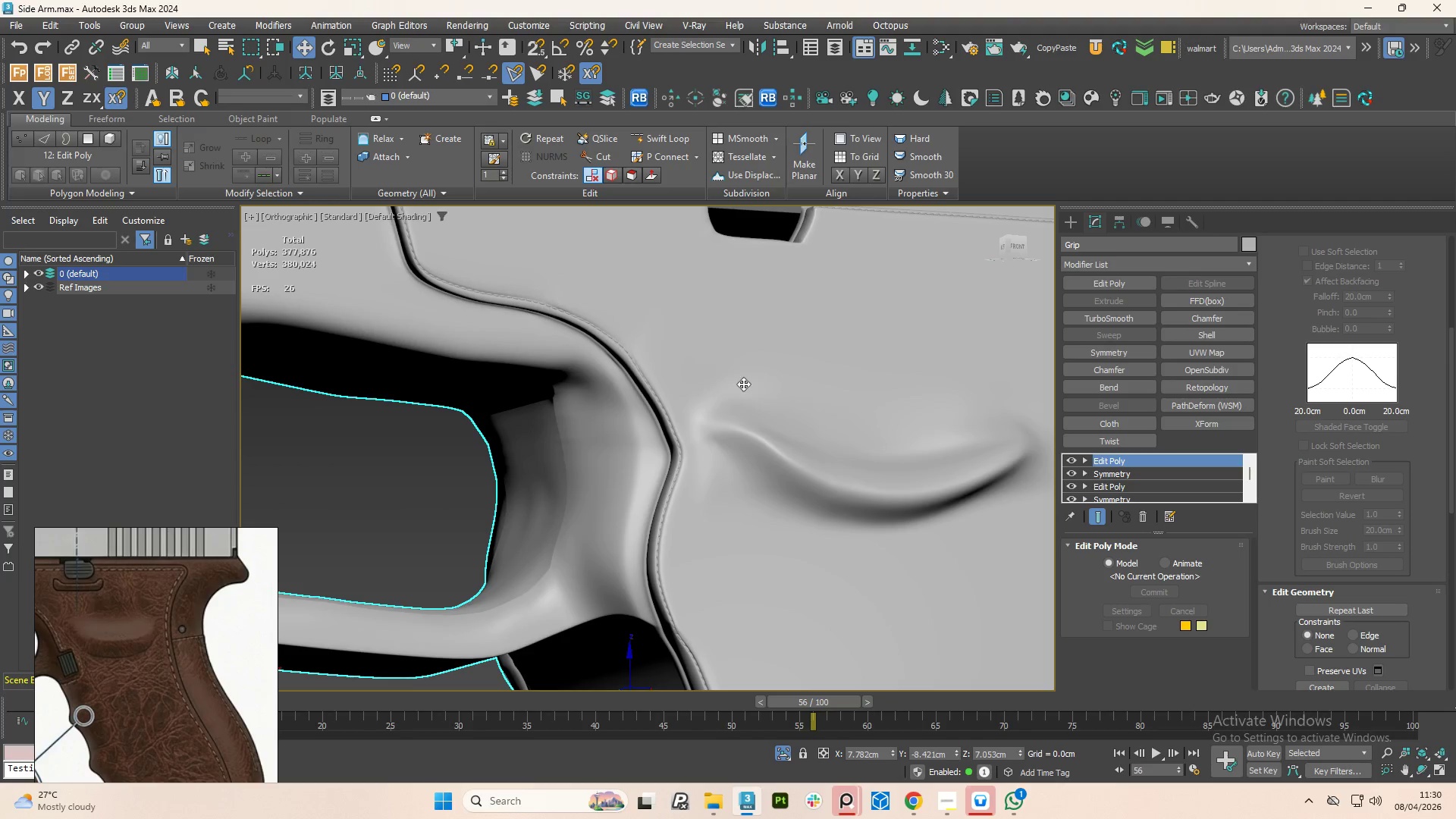 
scroll: coordinate [623, 283], scroll_direction: up, amount: 4.0
 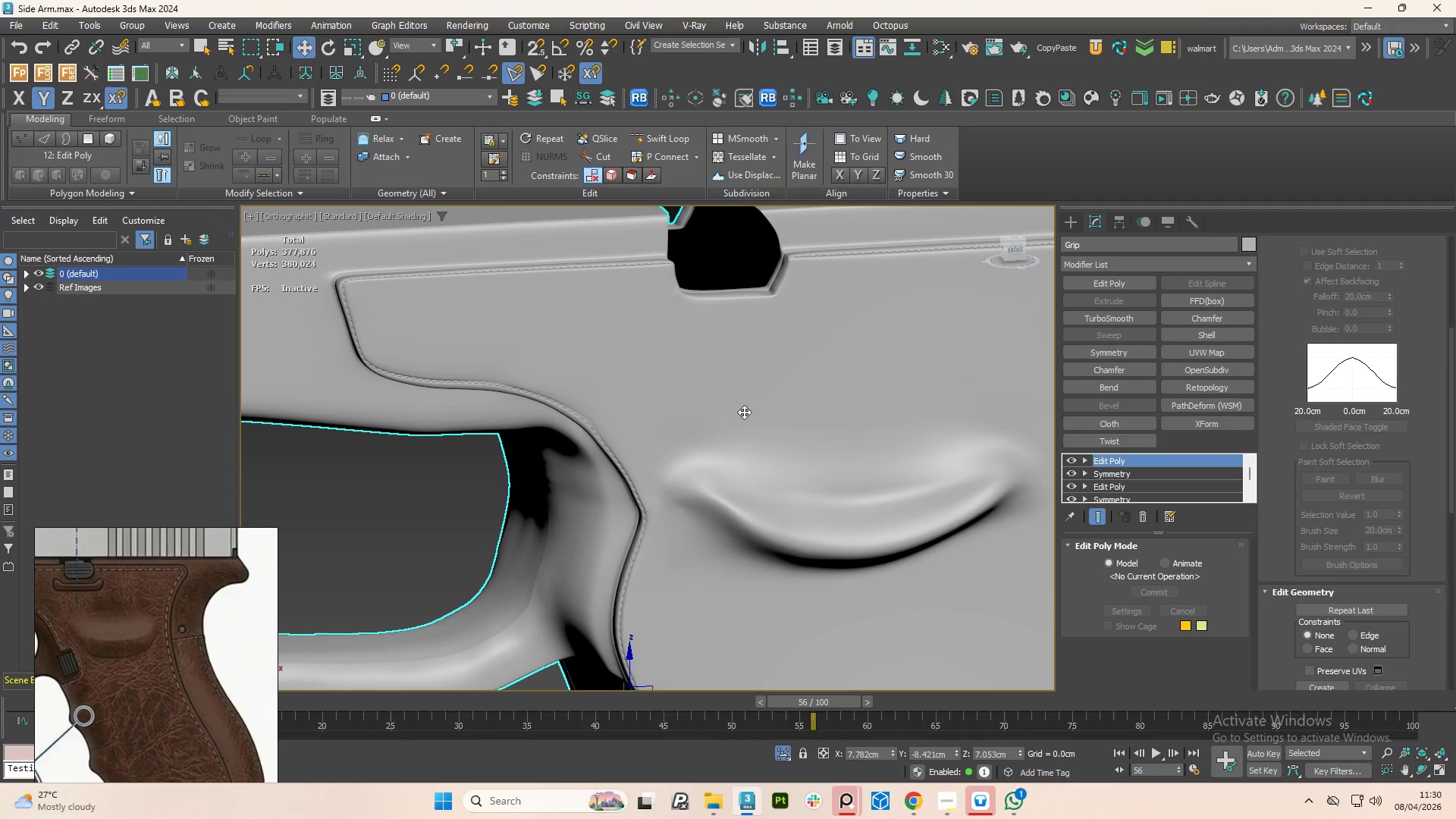 
hold_key(key=AltLeft, duration=1.34)
 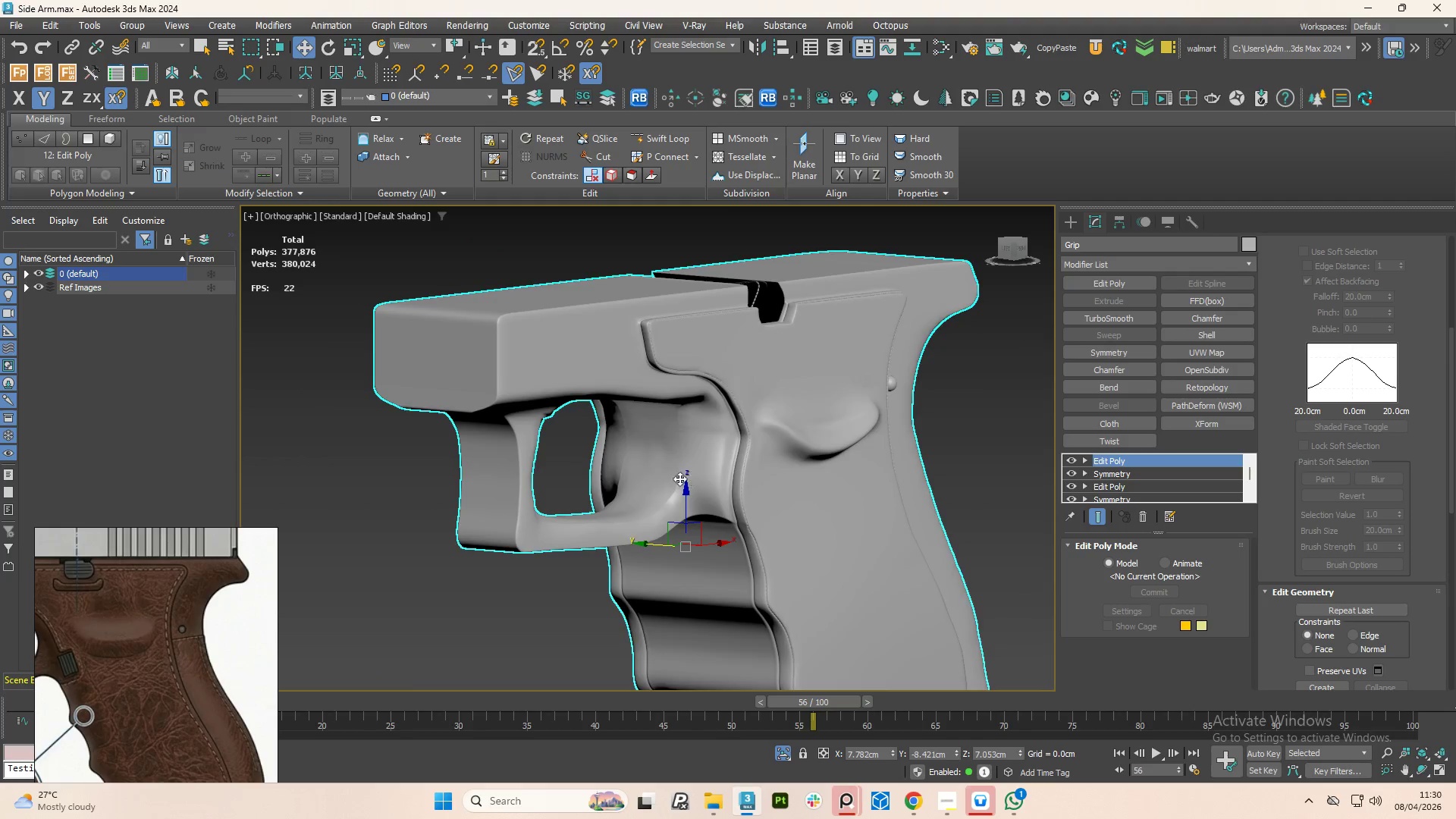 
scroll: coordinate [742, 384], scroll_direction: down, amount: 2.0
 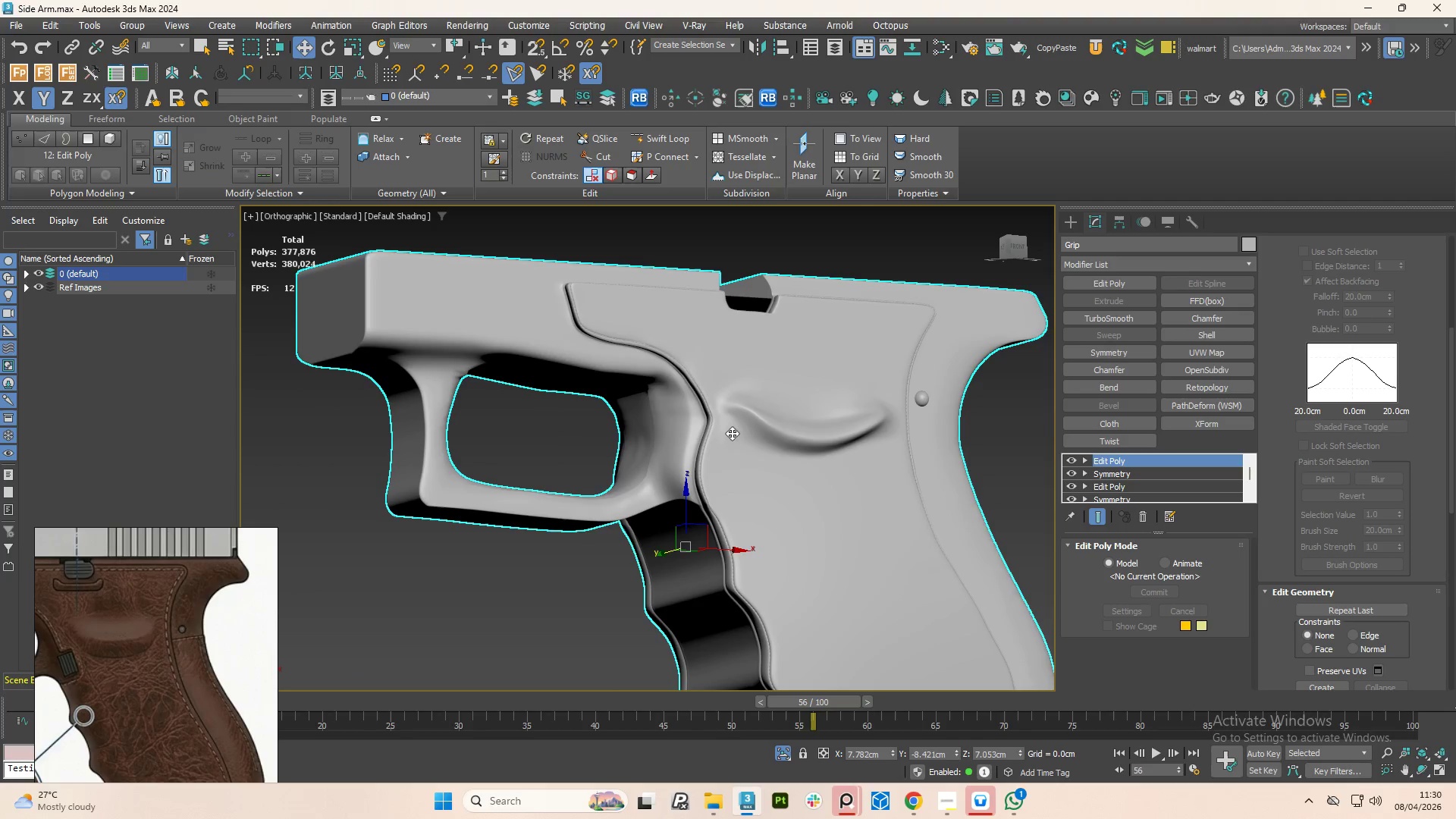 
hold_key(key=AltLeft, duration=0.81)
 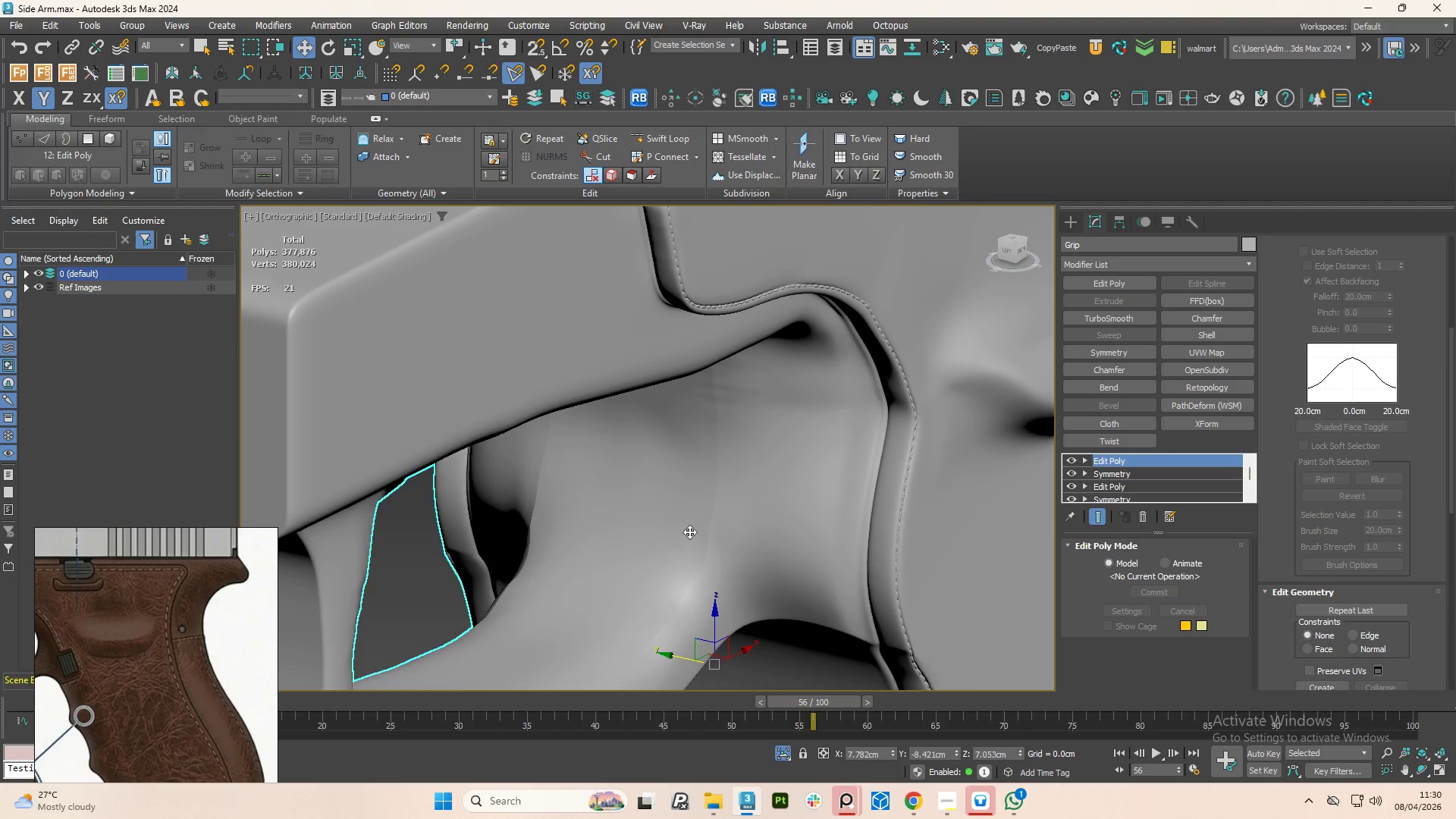 
scroll: coordinate [668, 488], scroll_direction: up, amount: 3.0
 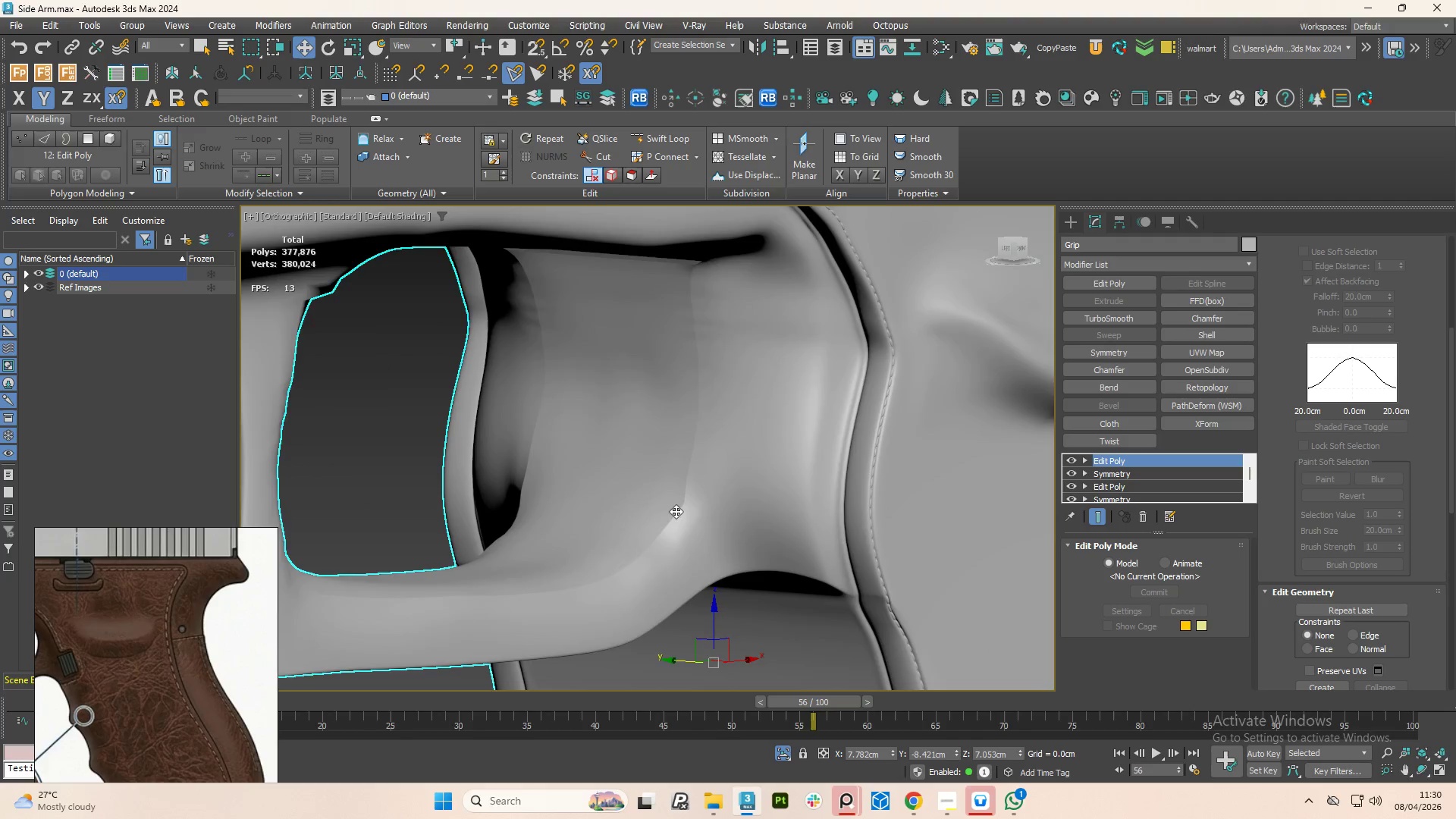 
hold_key(key=AltLeft, duration=1.51)
 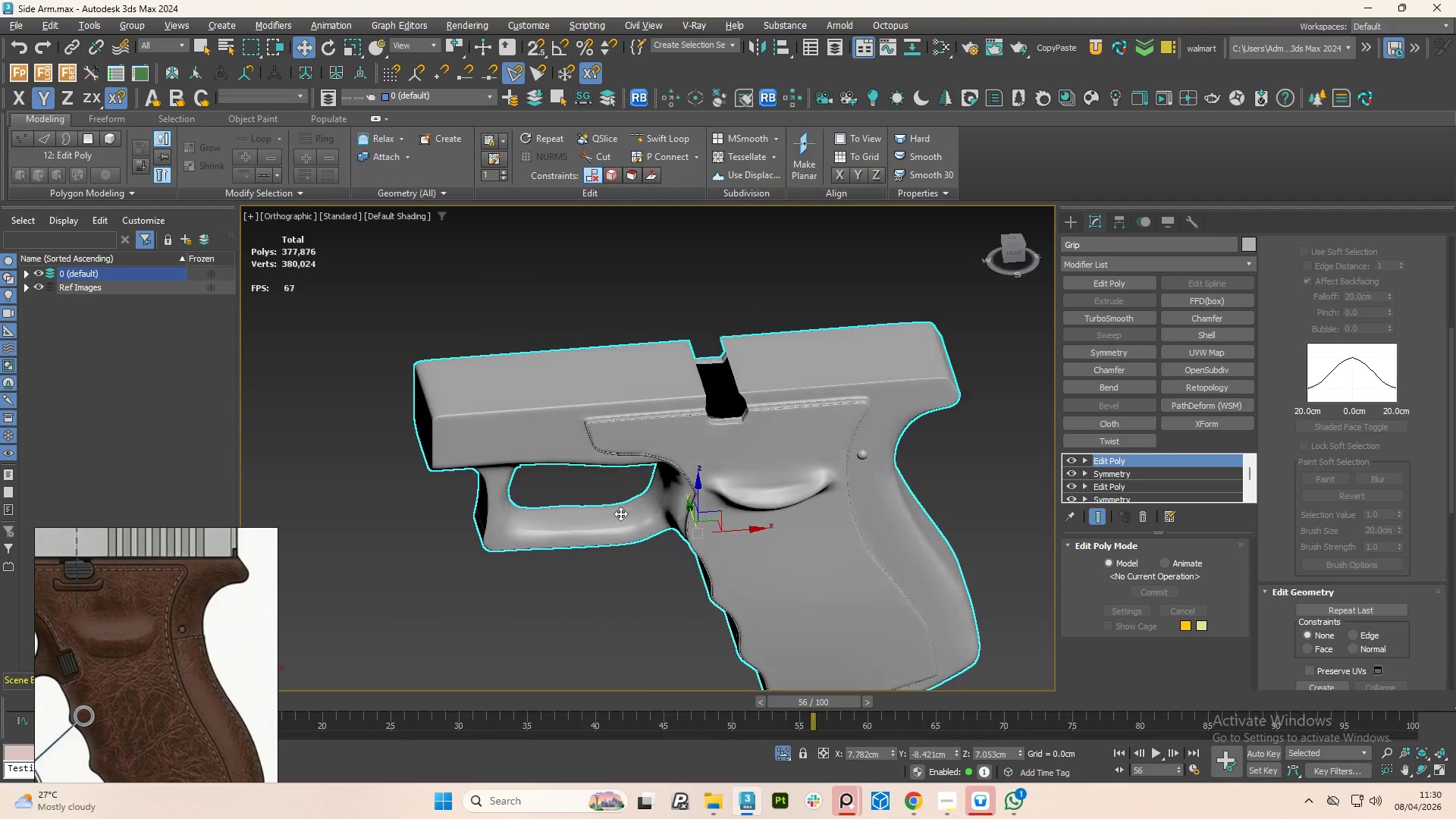 
scroll: coordinate [693, 484], scroll_direction: down, amount: 4.0
 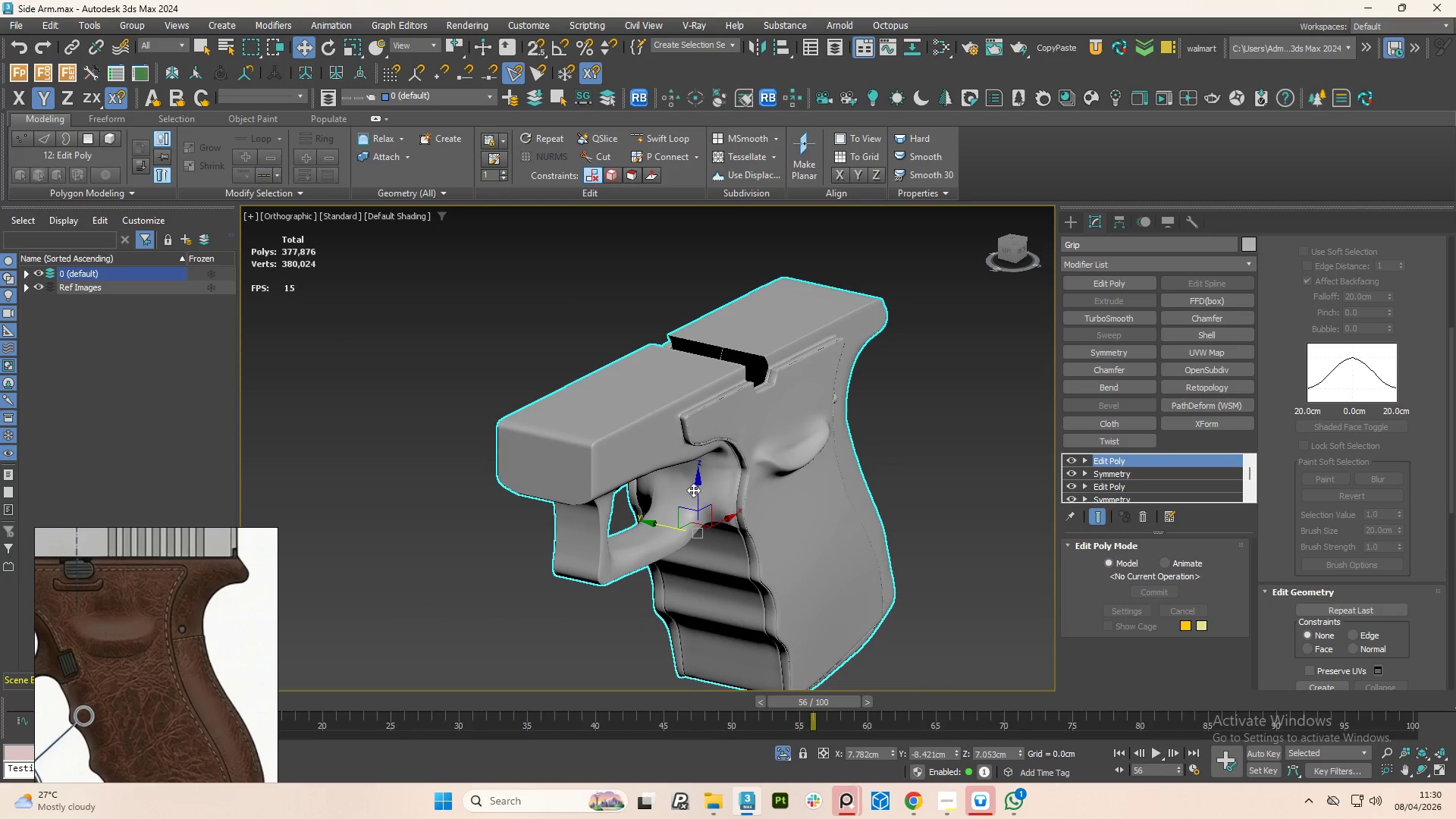 
hold_key(key=AltLeft, duration=0.91)
 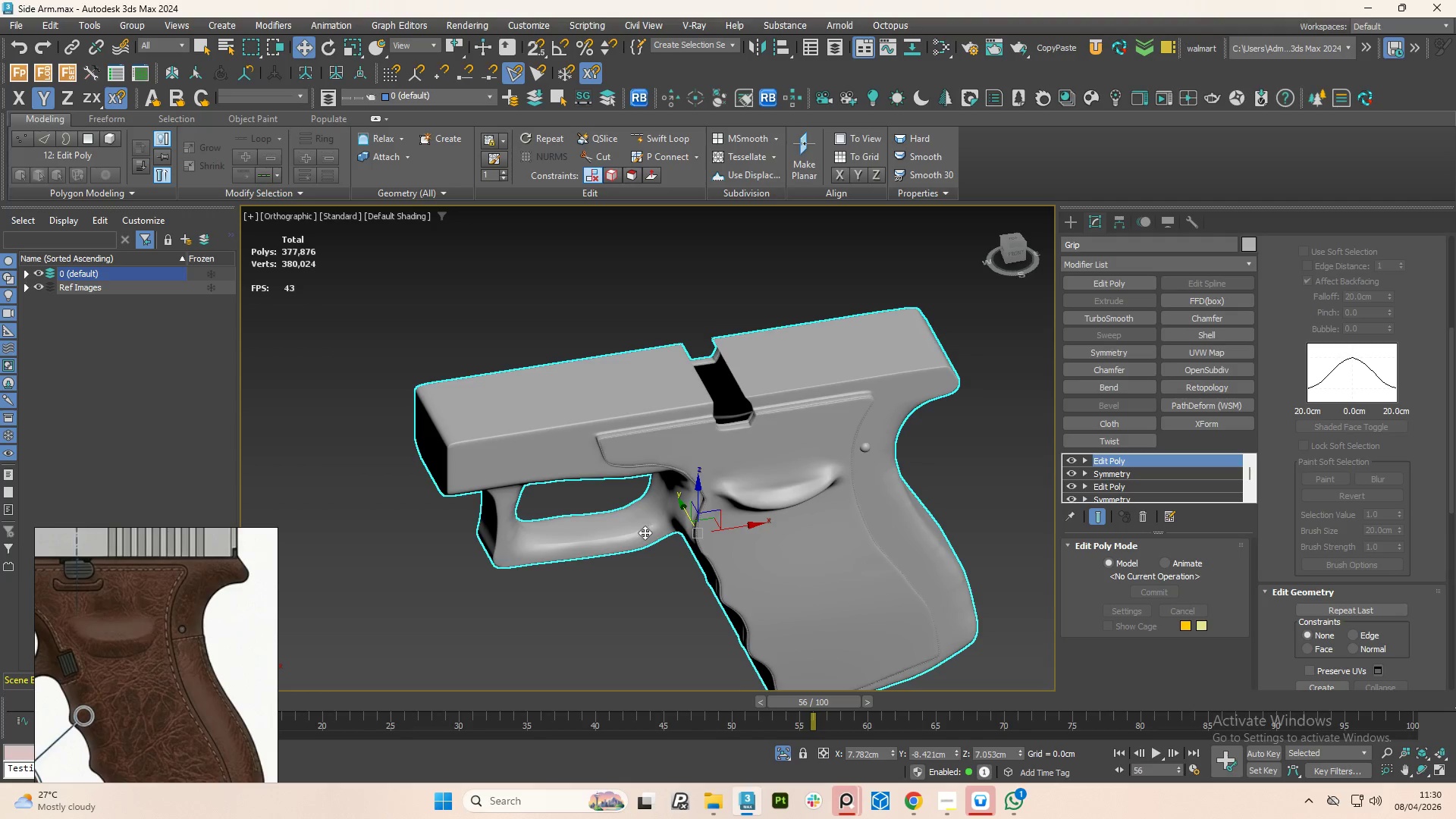 
scroll: coordinate [630, 526], scroll_direction: up, amount: 4.0
 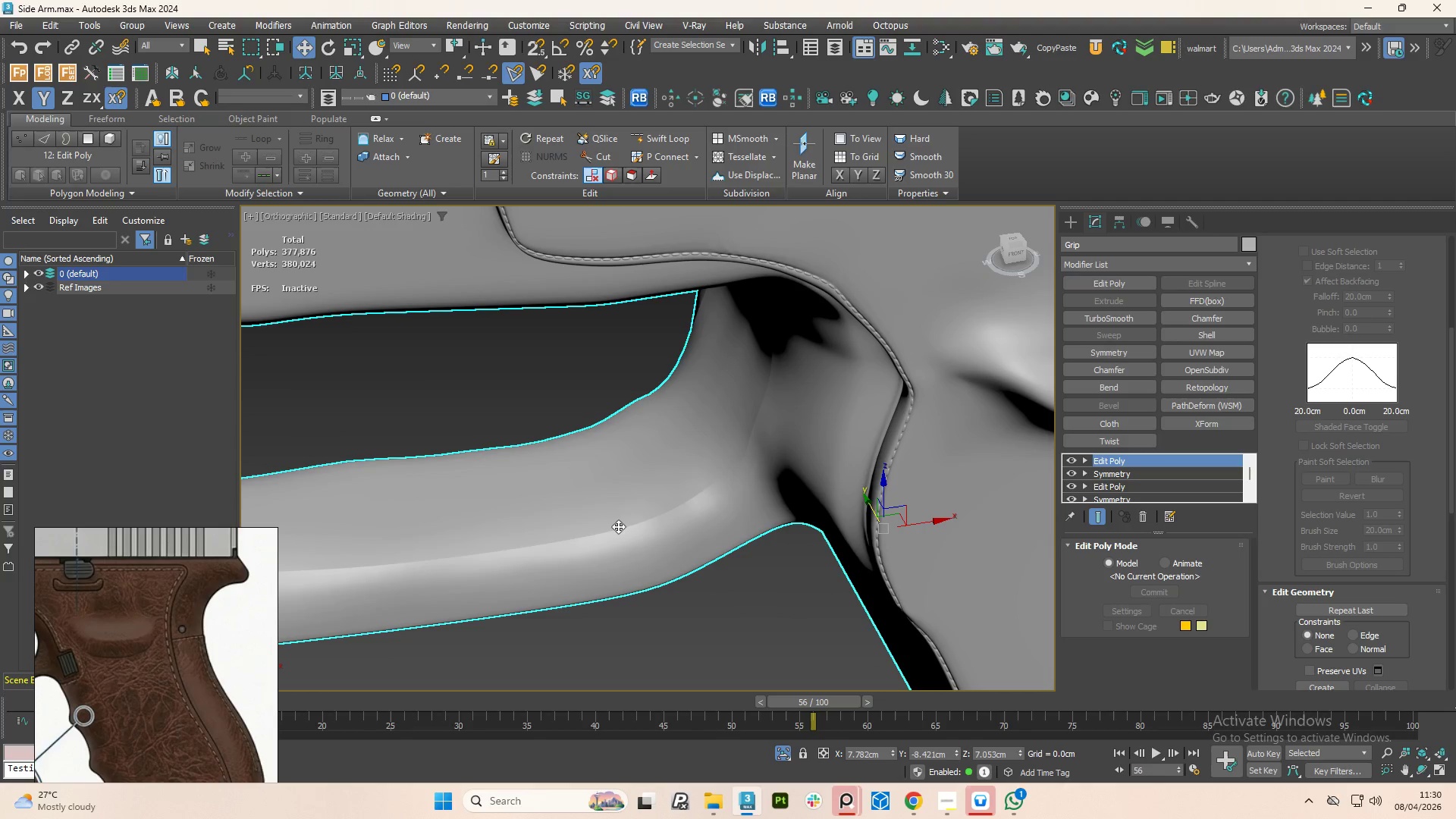 
wait(6.89)
 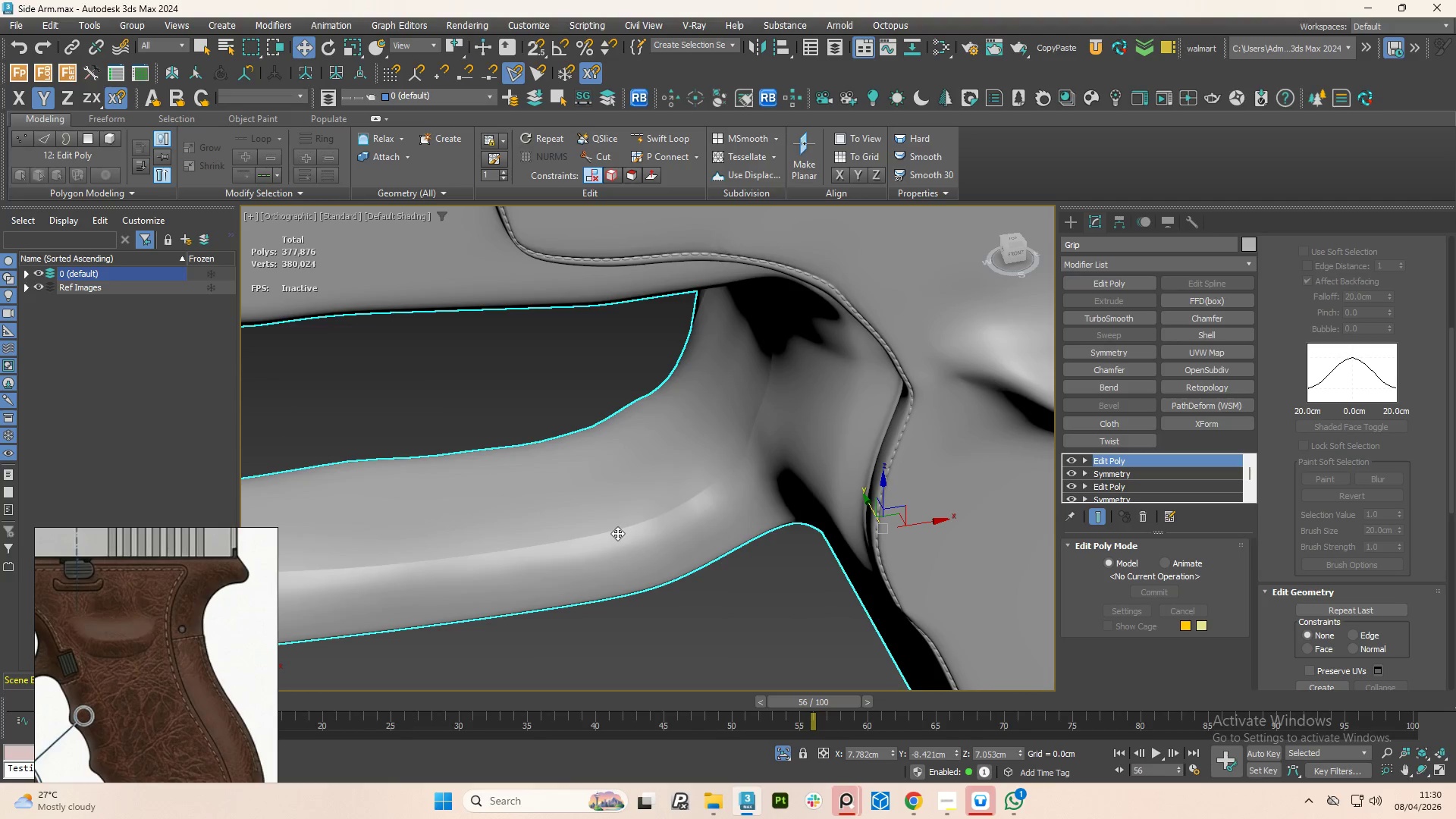 
key(2)
 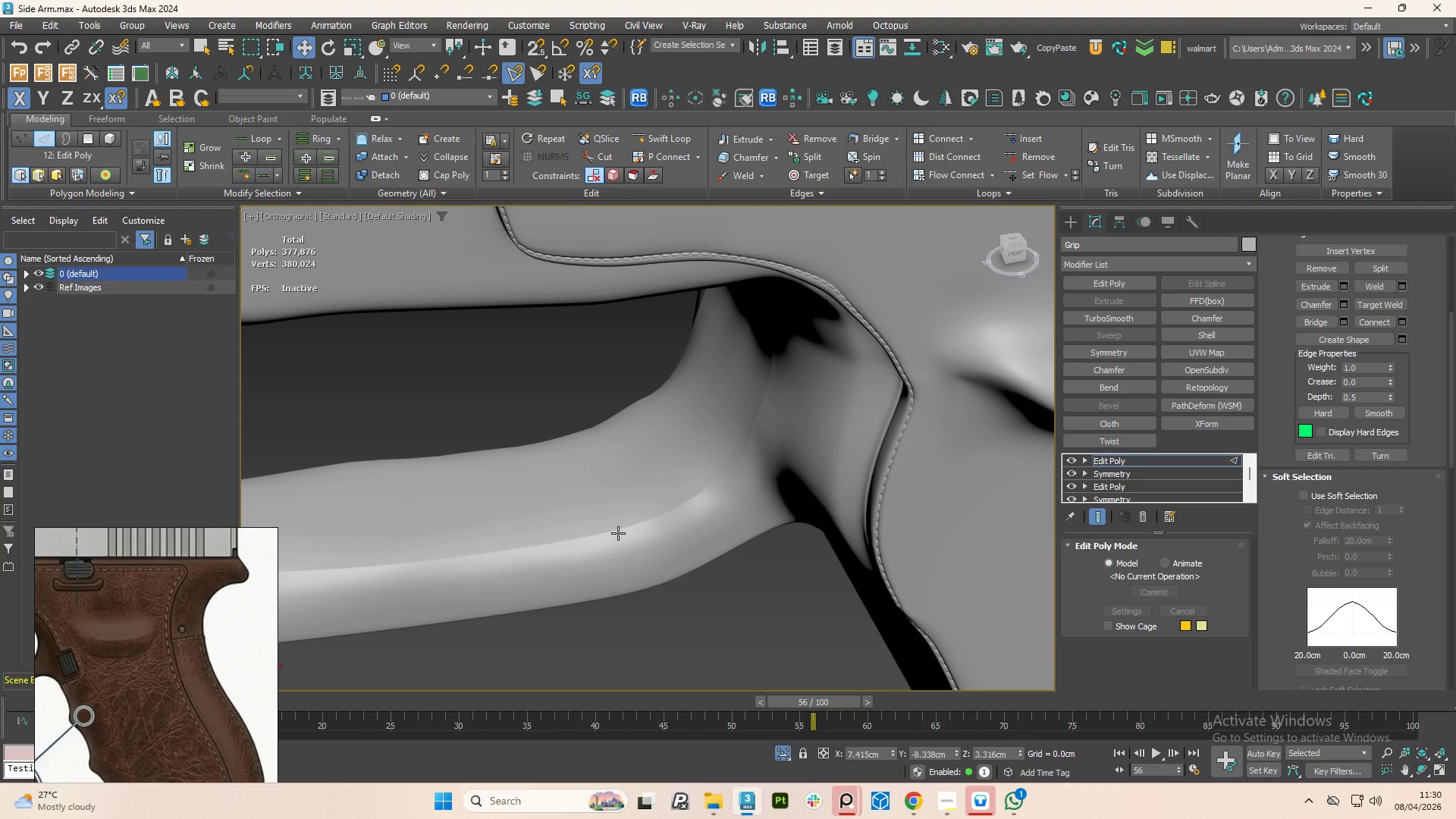 
scroll: coordinate [617, 533], scroll_direction: none, amount: 0.0
 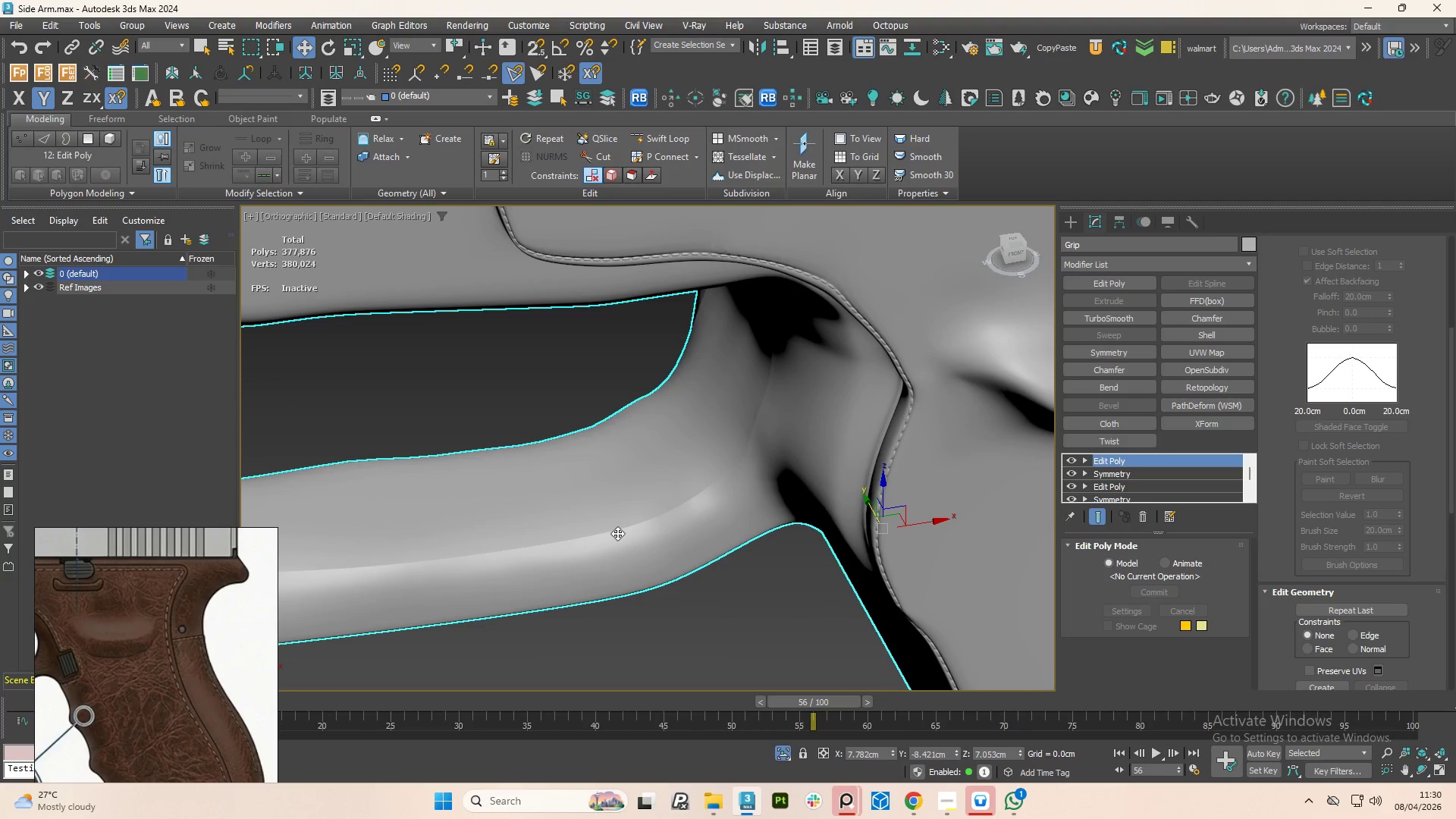 
left_click([610, 530])
 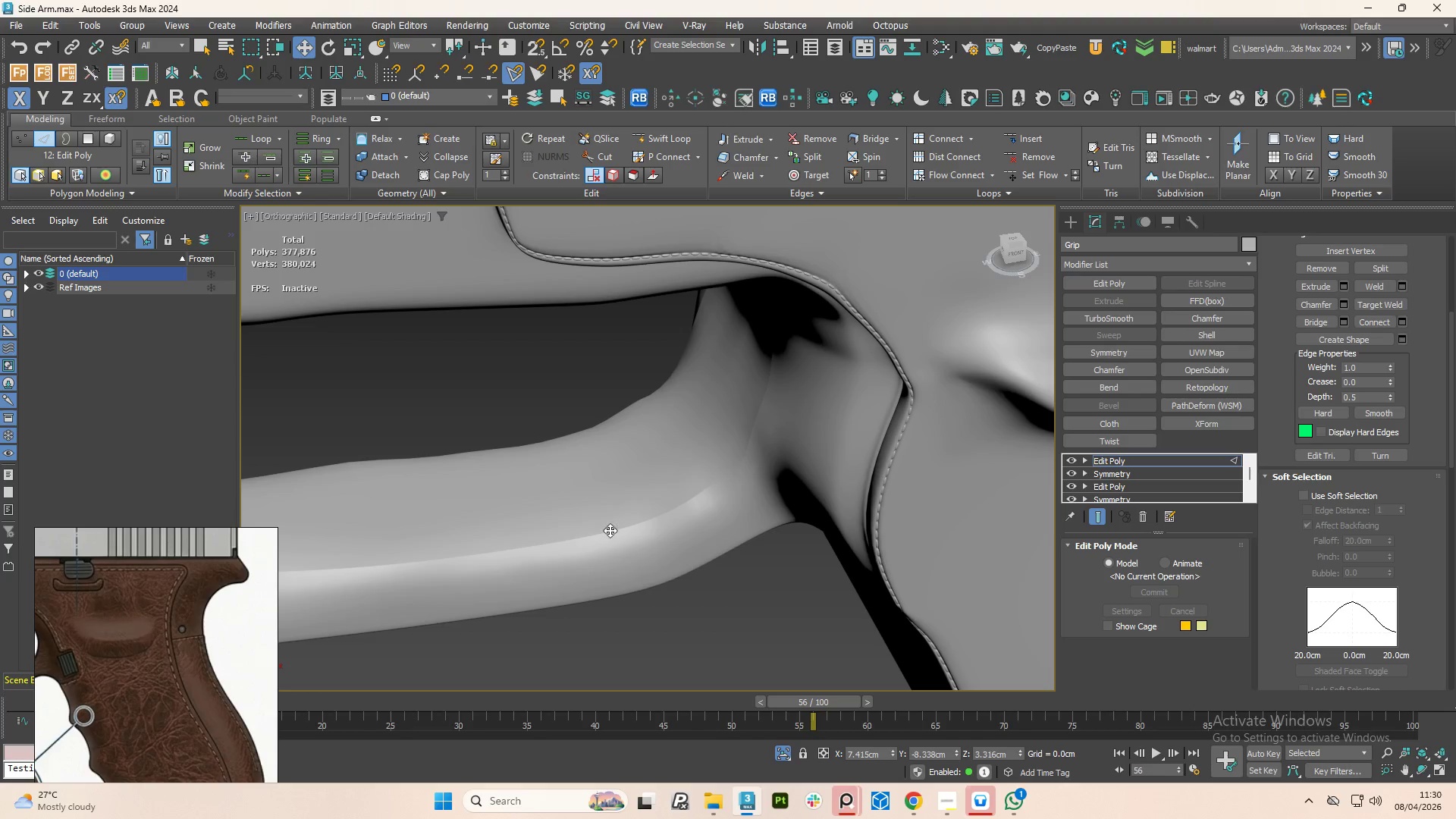 
double_click([610, 530])
 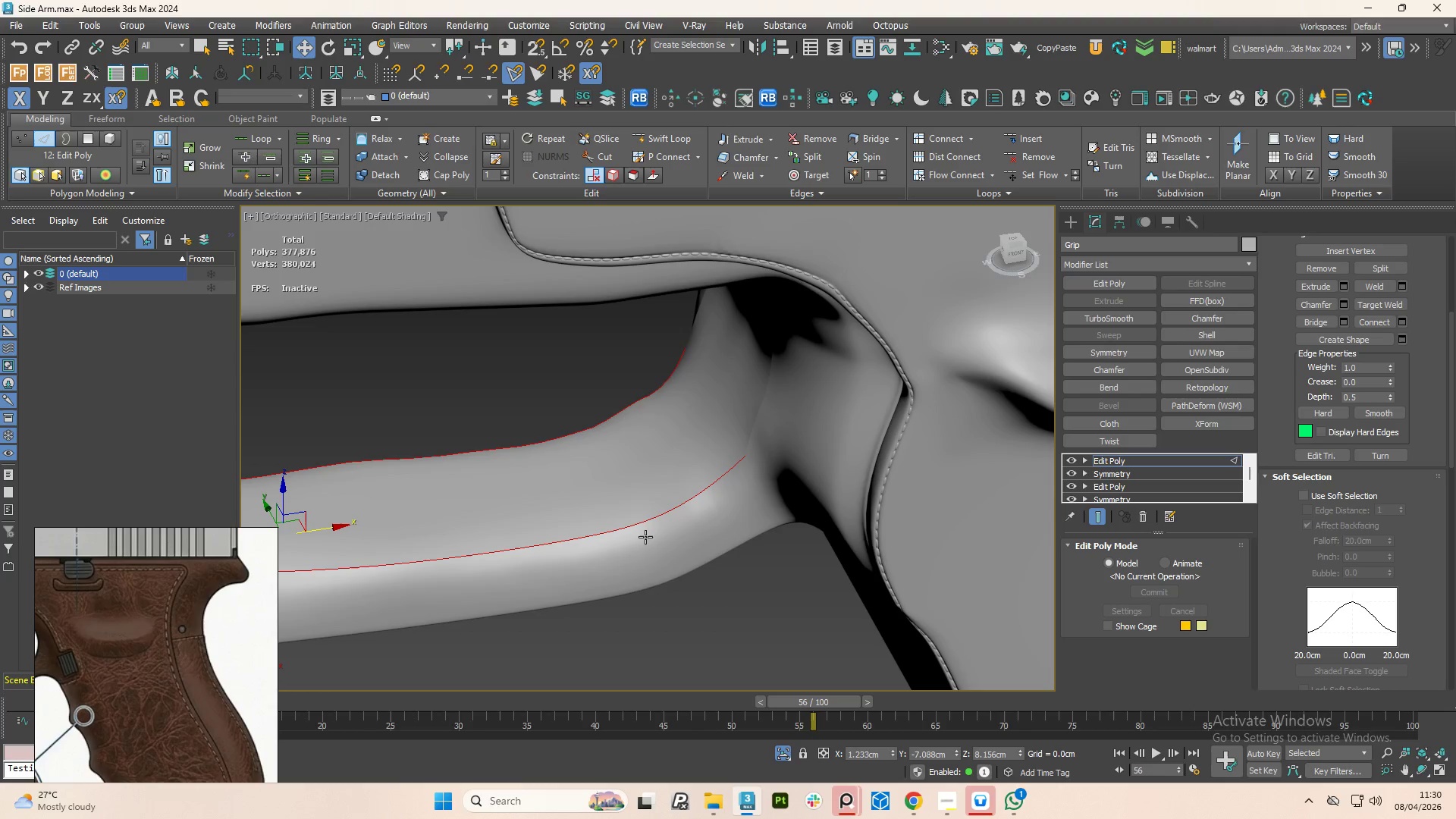 
hold_key(key=AltLeft, duration=1.5)
 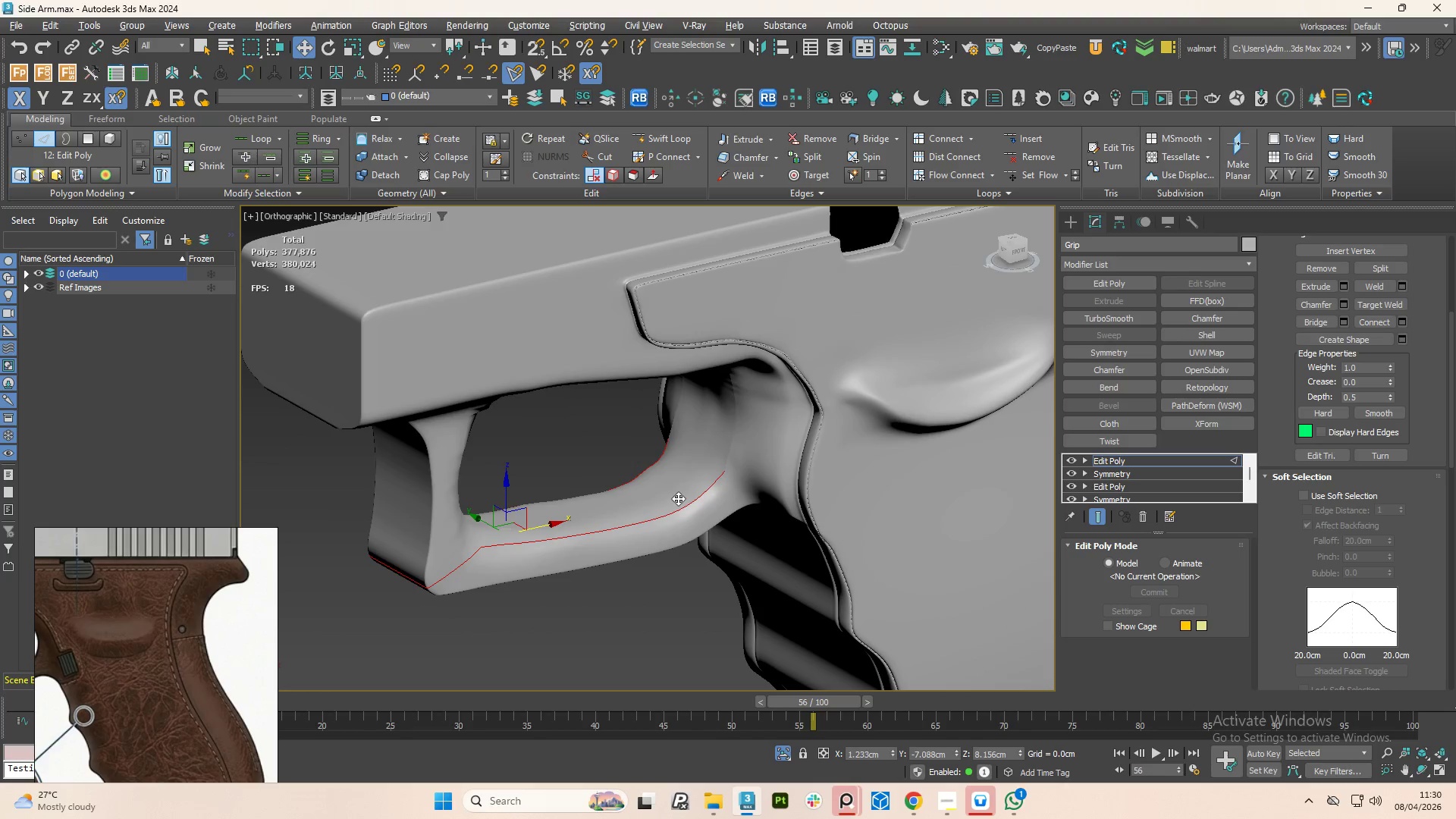 
scroll: coordinate [657, 511], scroll_direction: down, amount: 2.0
 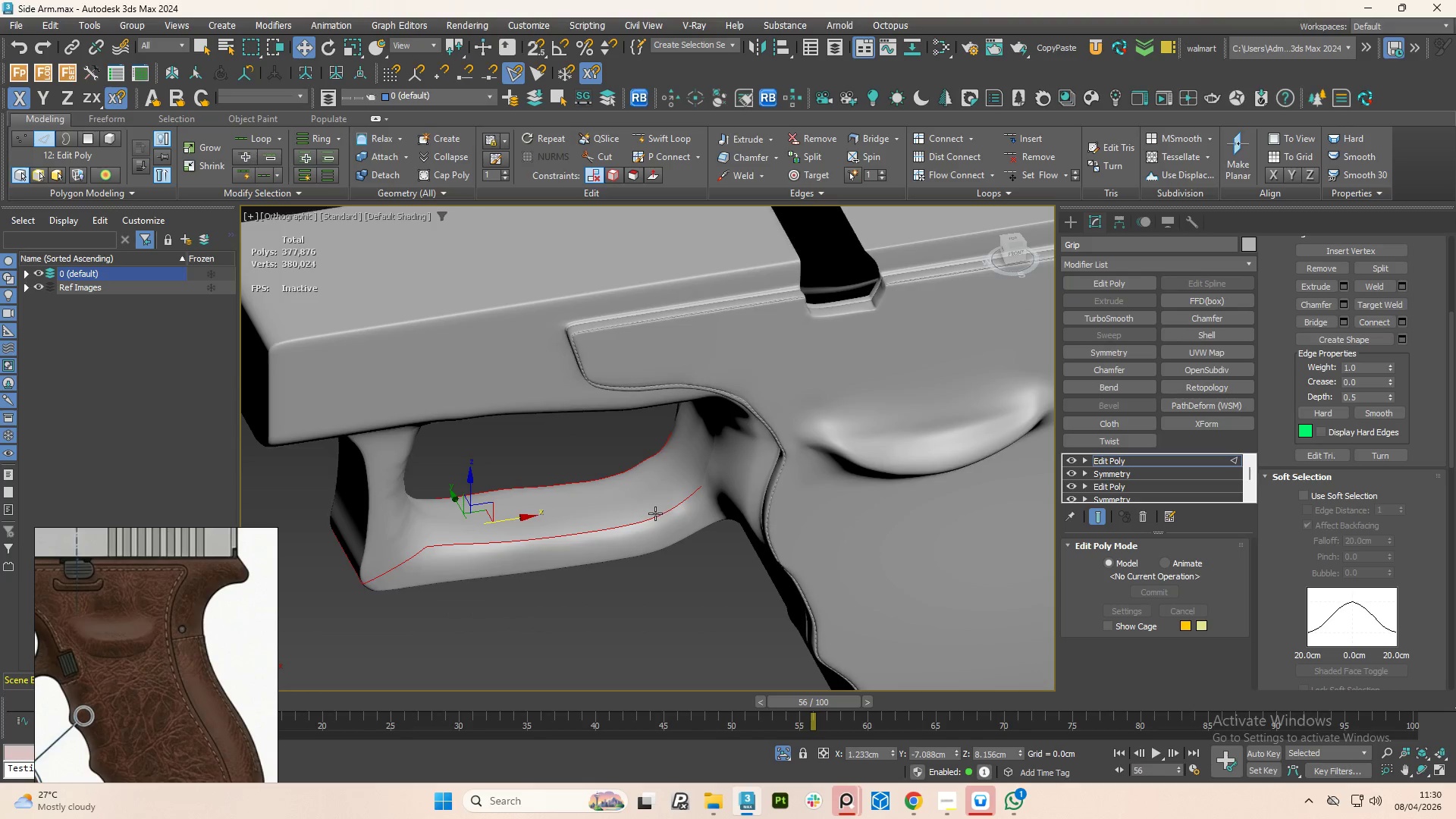 
key(Alt+AltLeft)
 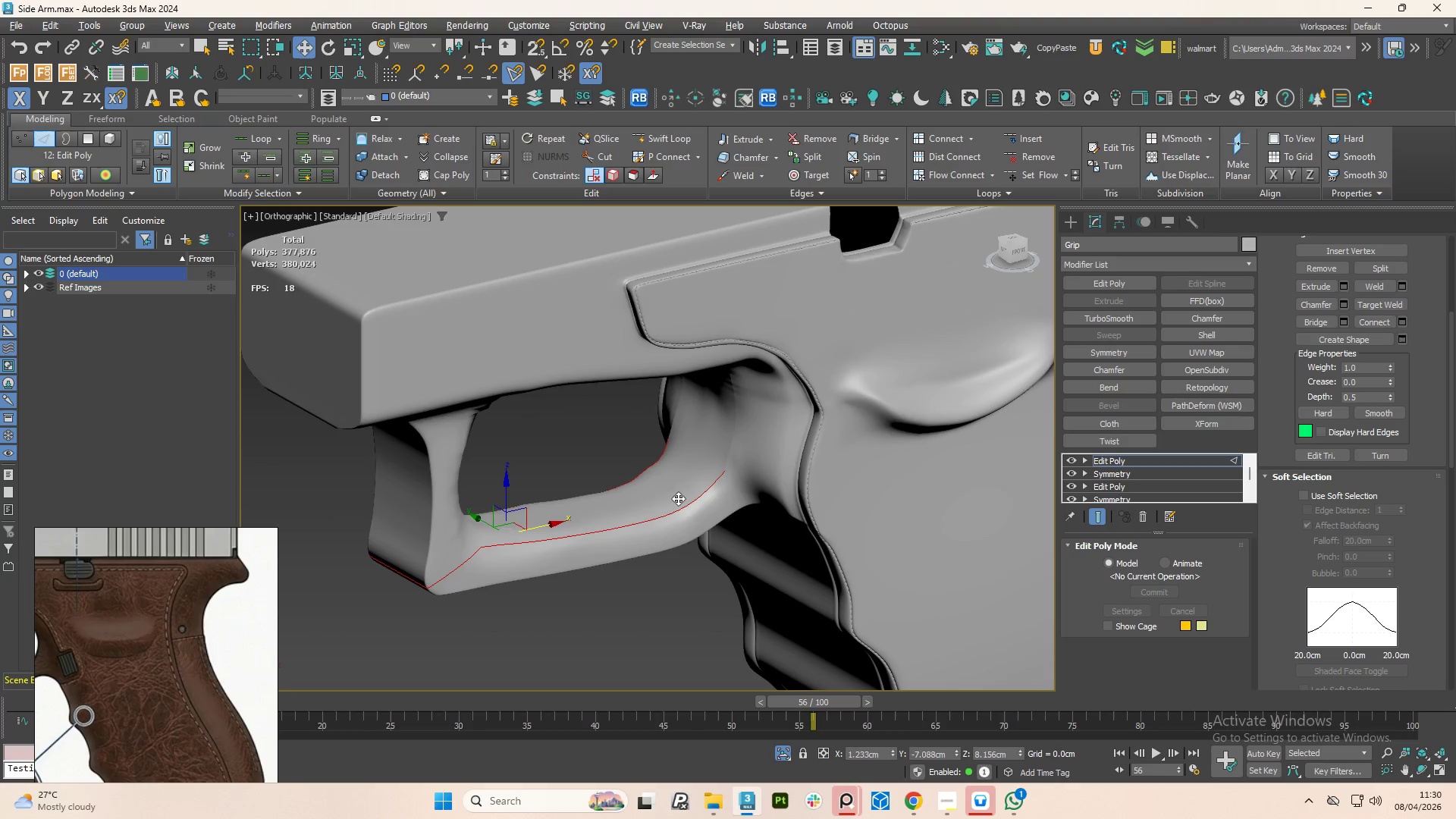 
key(Alt+AltLeft)
 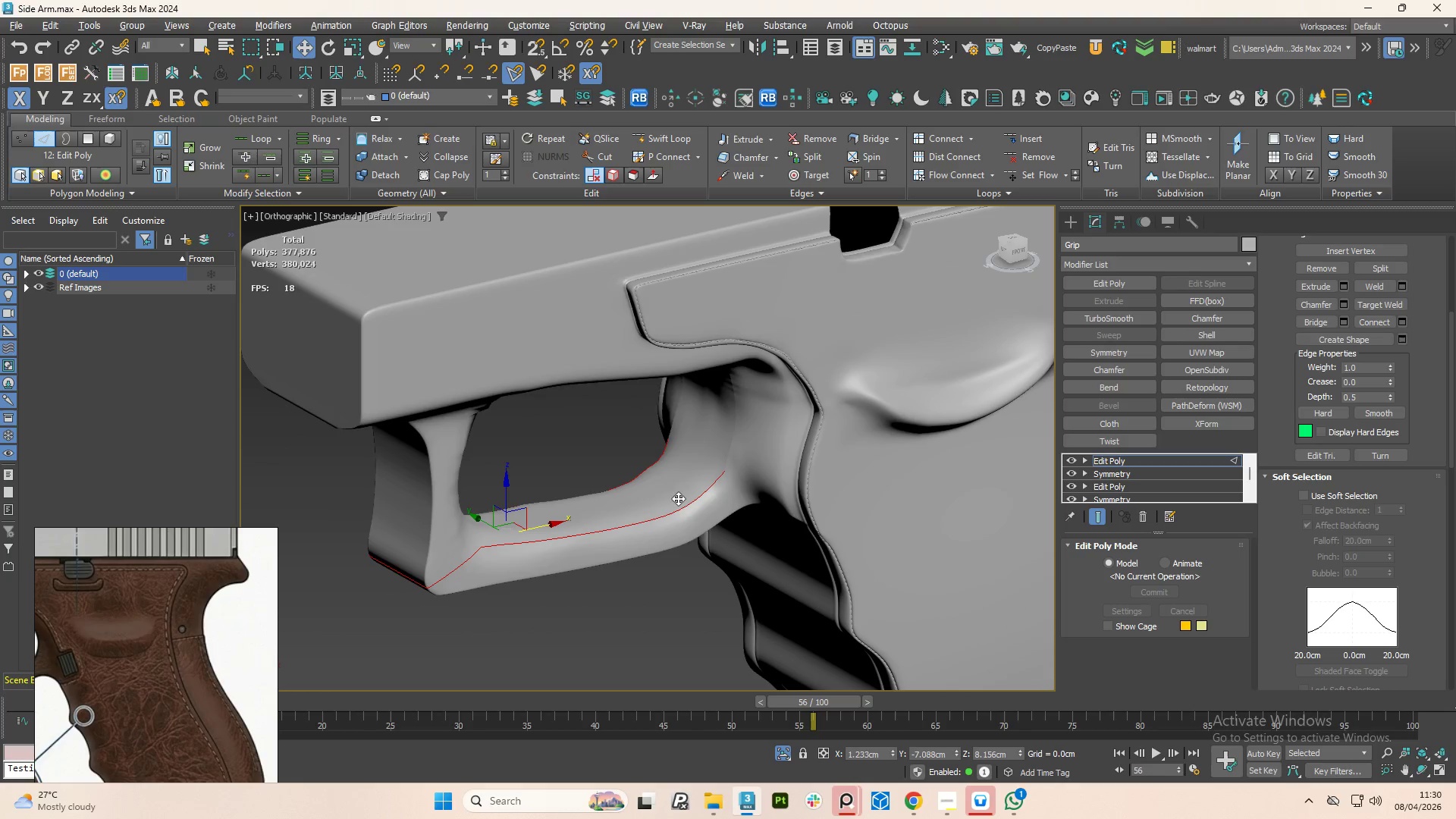 
key(Alt+AltLeft)
 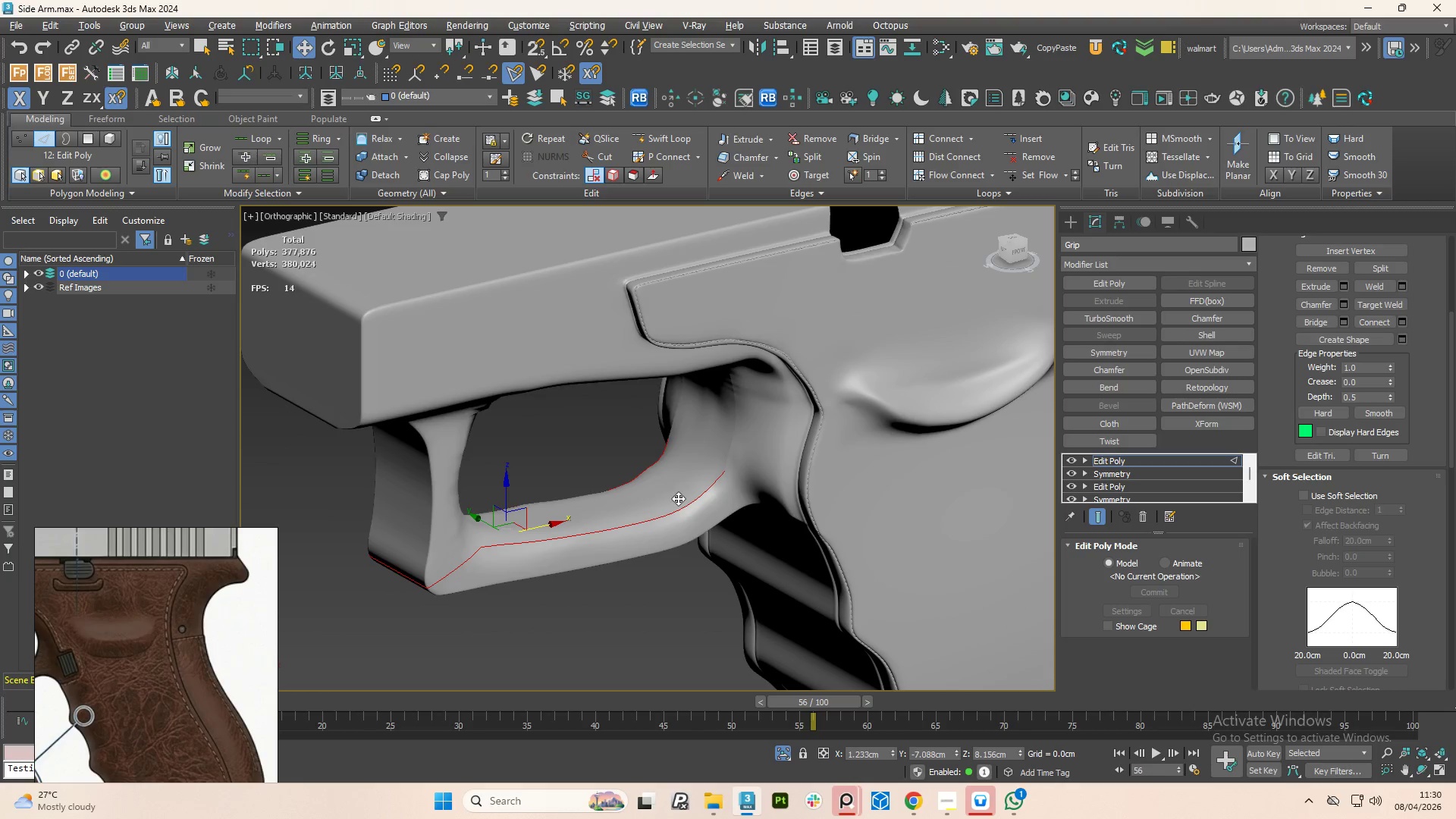 
key(Alt+AltLeft)
 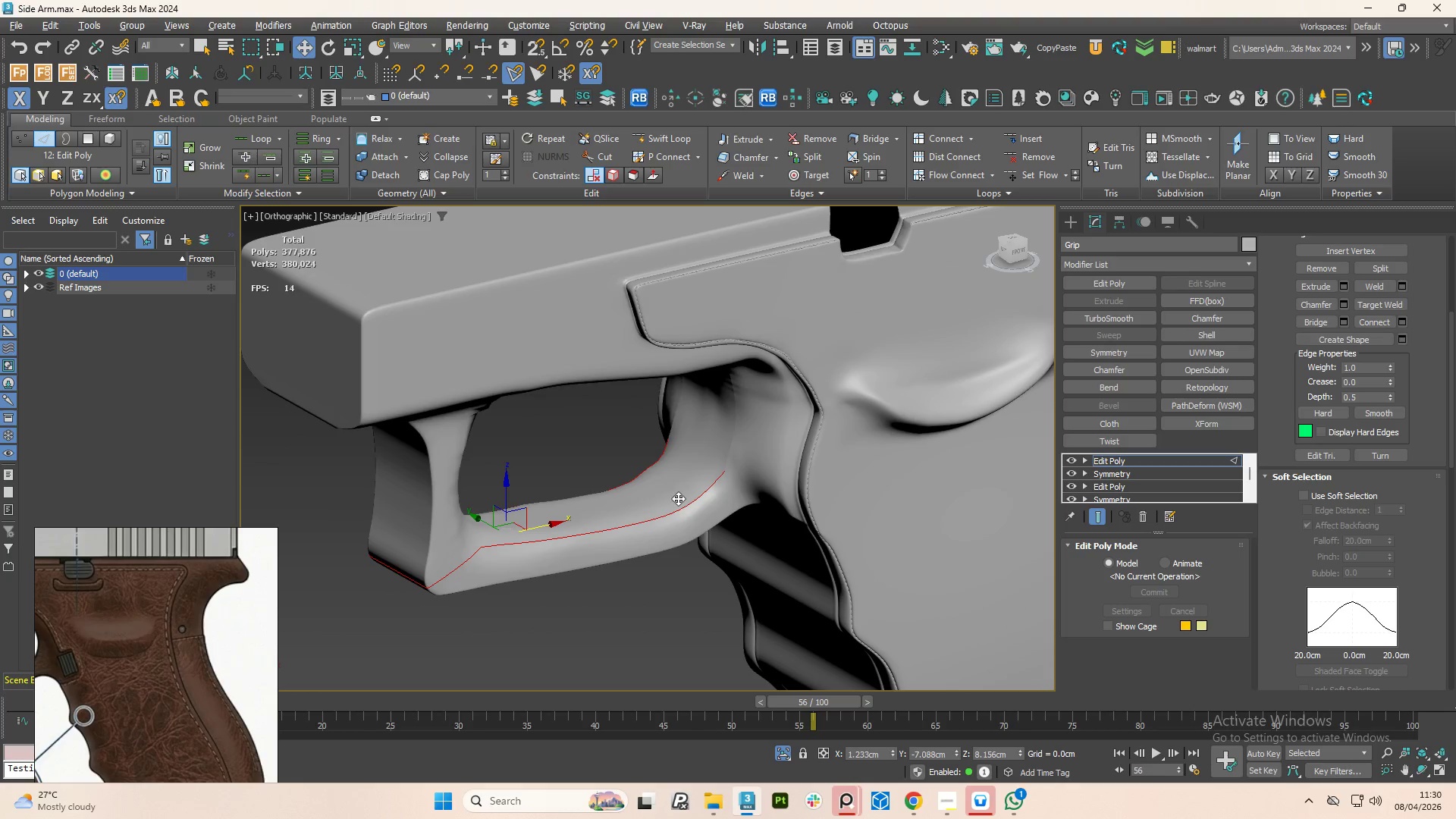 
key(Alt+AltLeft)
 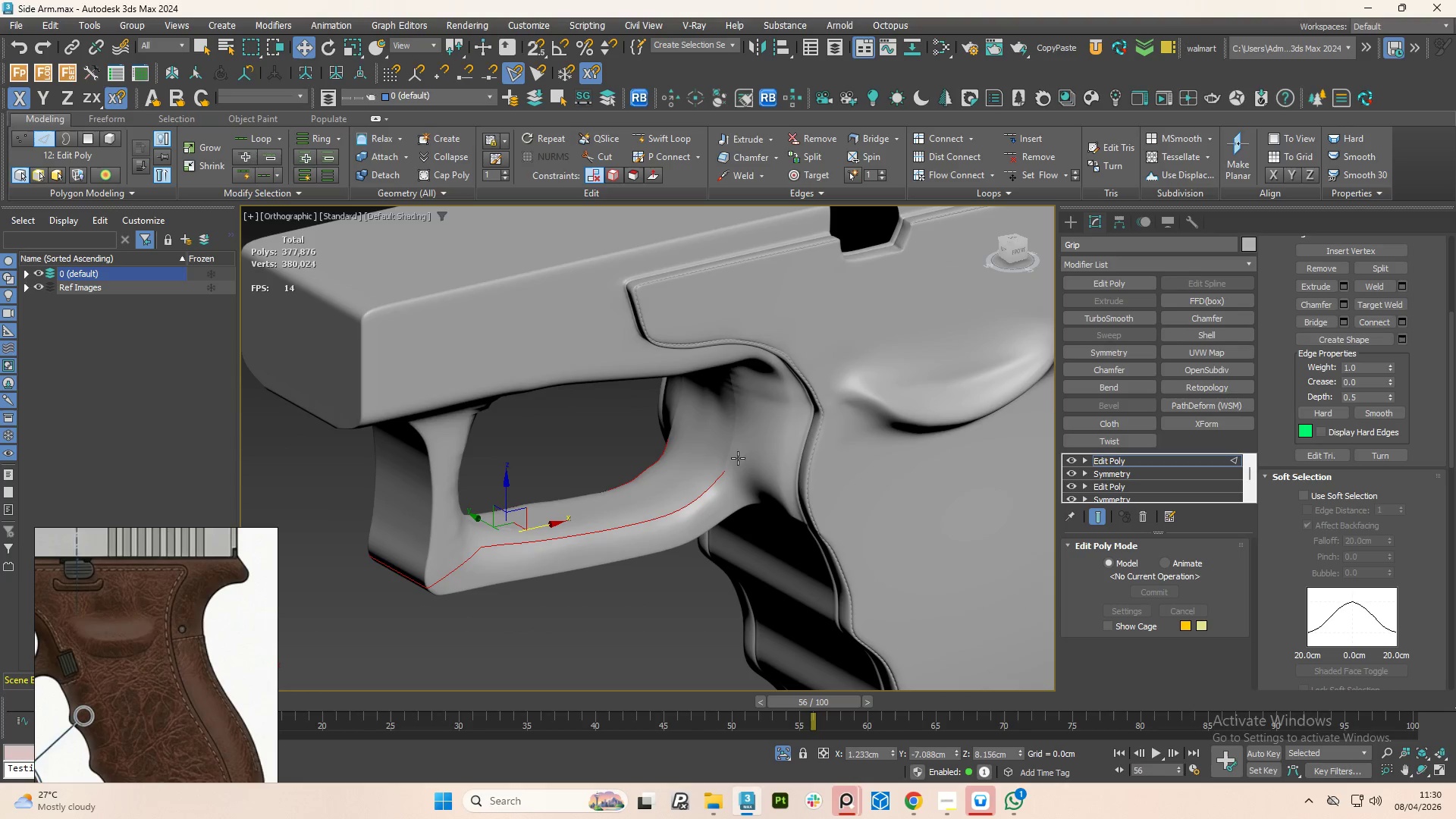 
scroll: coordinate [729, 479], scroll_direction: up, amount: 2.0
 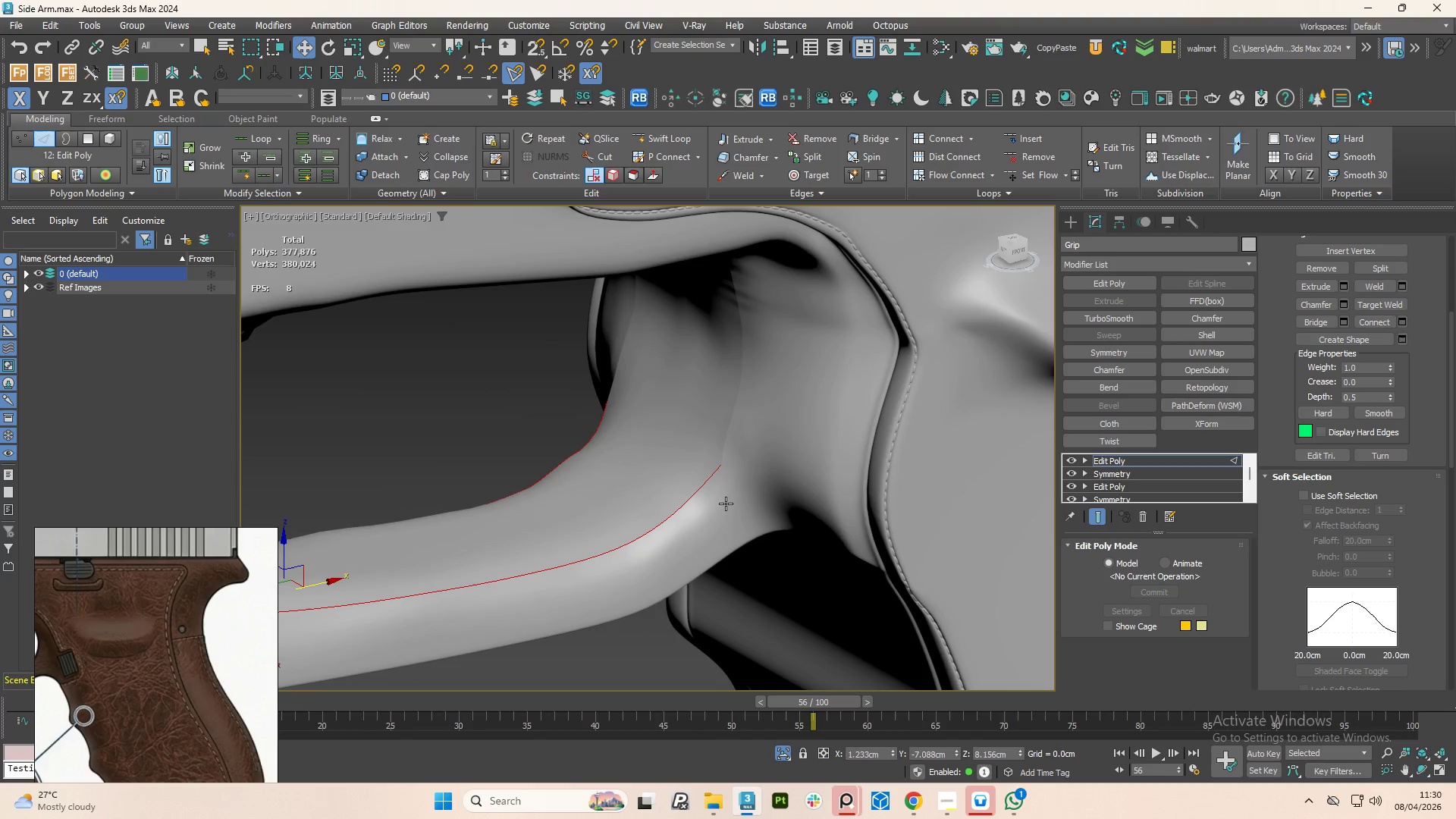 
key(F4)
 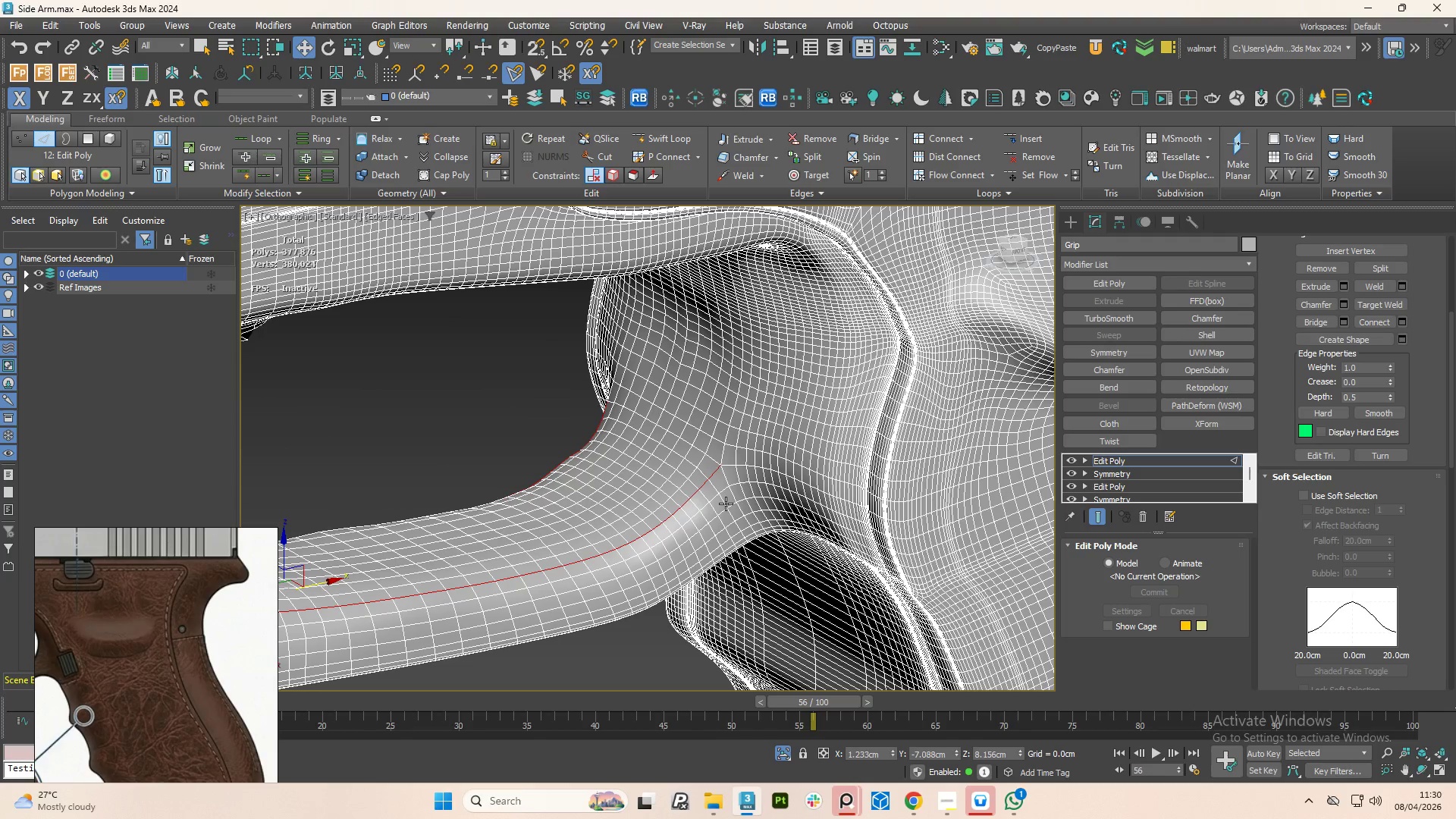 
key(Control+Backspace)
 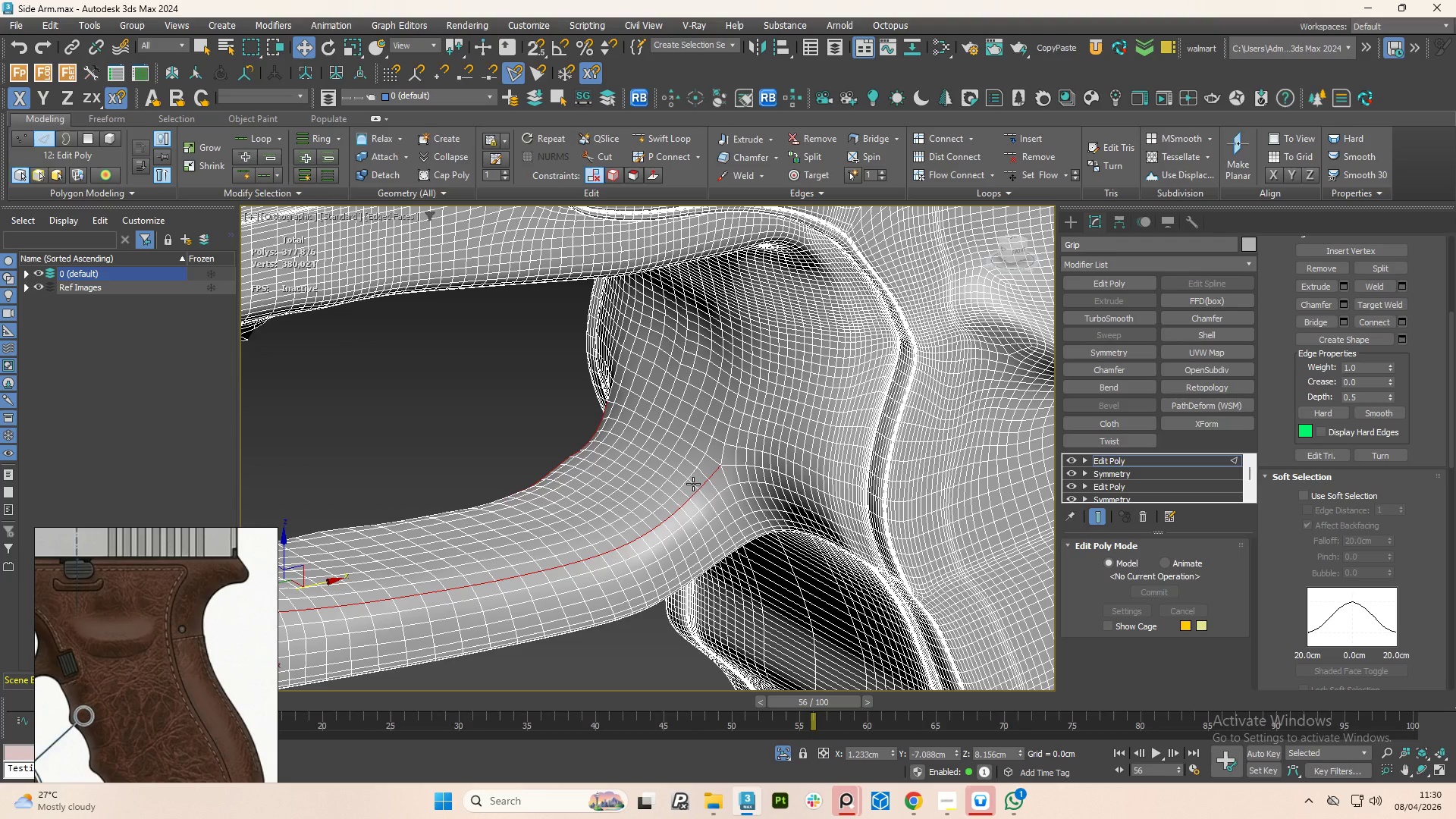 
scroll: coordinate [695, 497], scroll_direction: none, amount: 0.0
 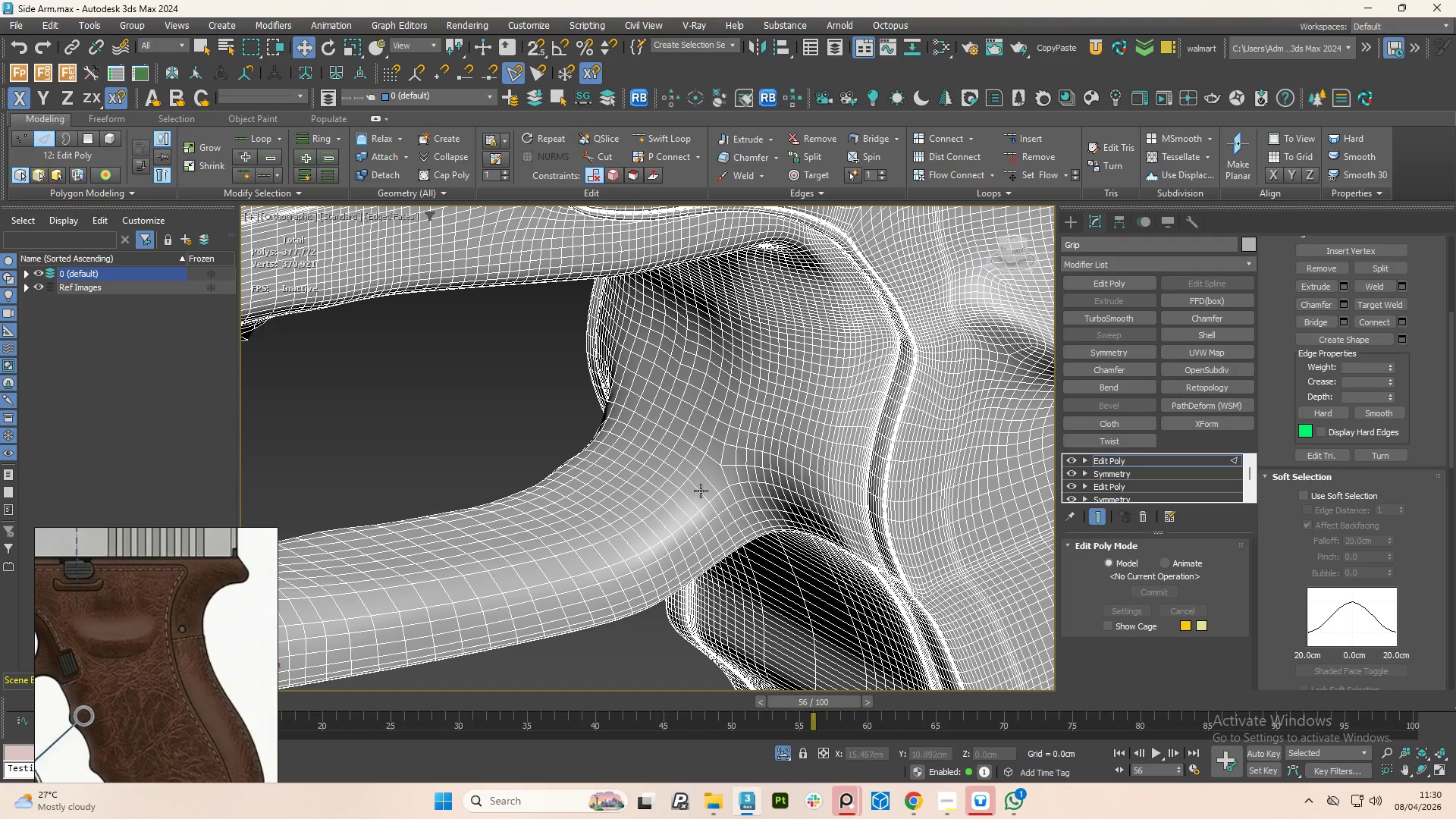 
scroll: coordinate [710, 477], scroll_direction: up, amount: 1.0
 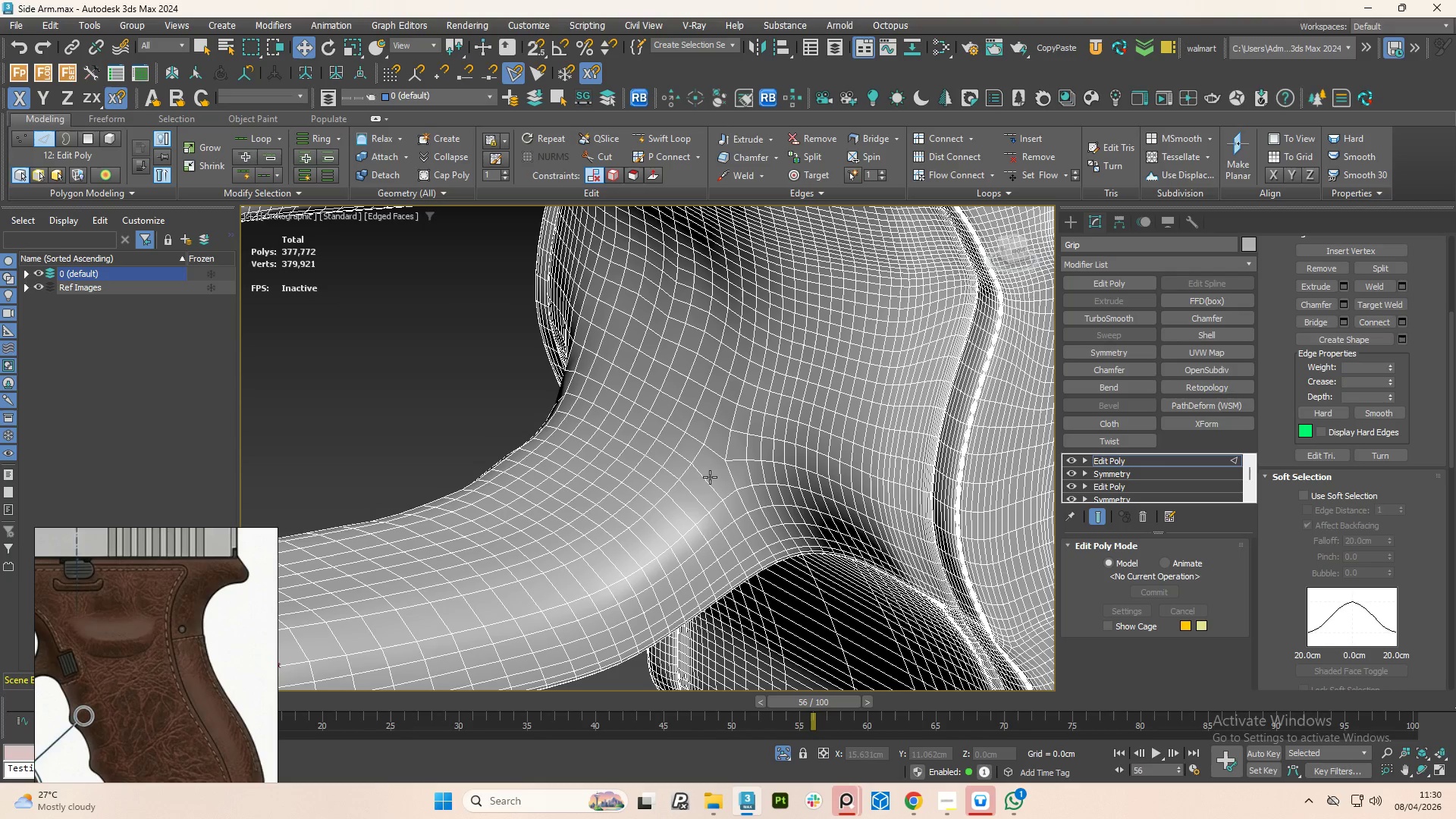 
key(F4)
 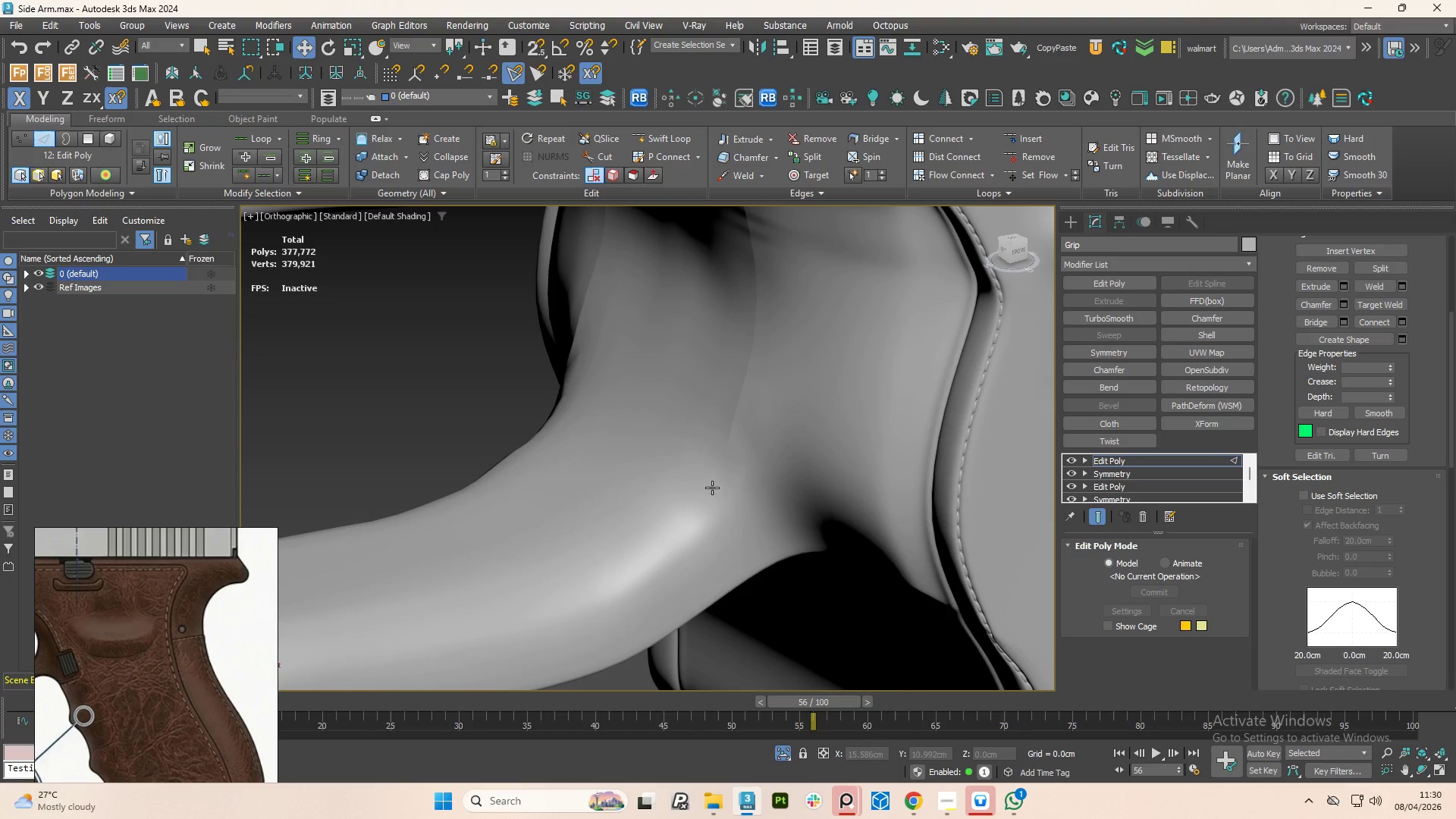 
hold_key(key=AltLeft, duration=1.5)
 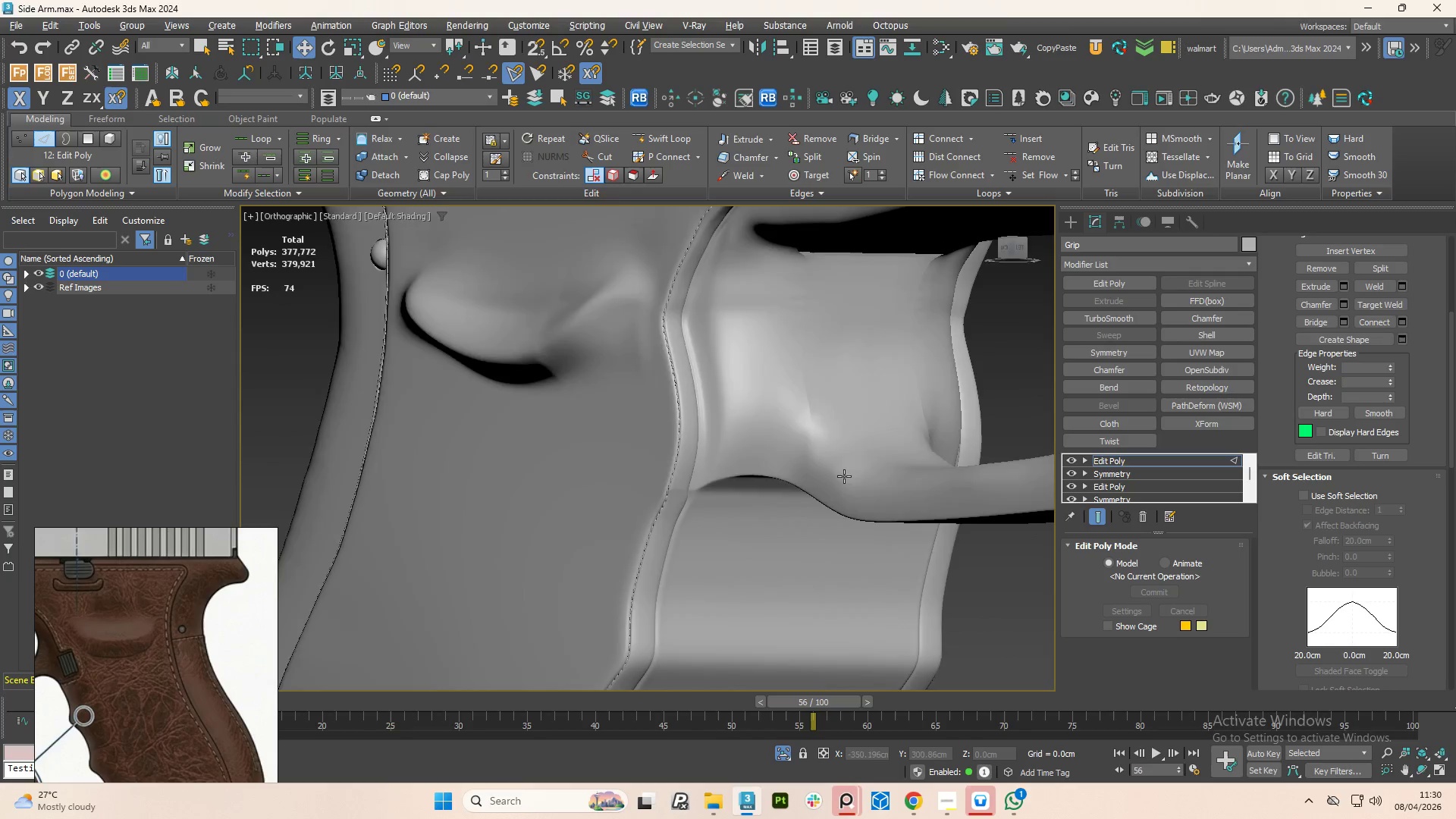 
scroll: coordinate [727, 505], scroll_direction: down, amount: 2.0
 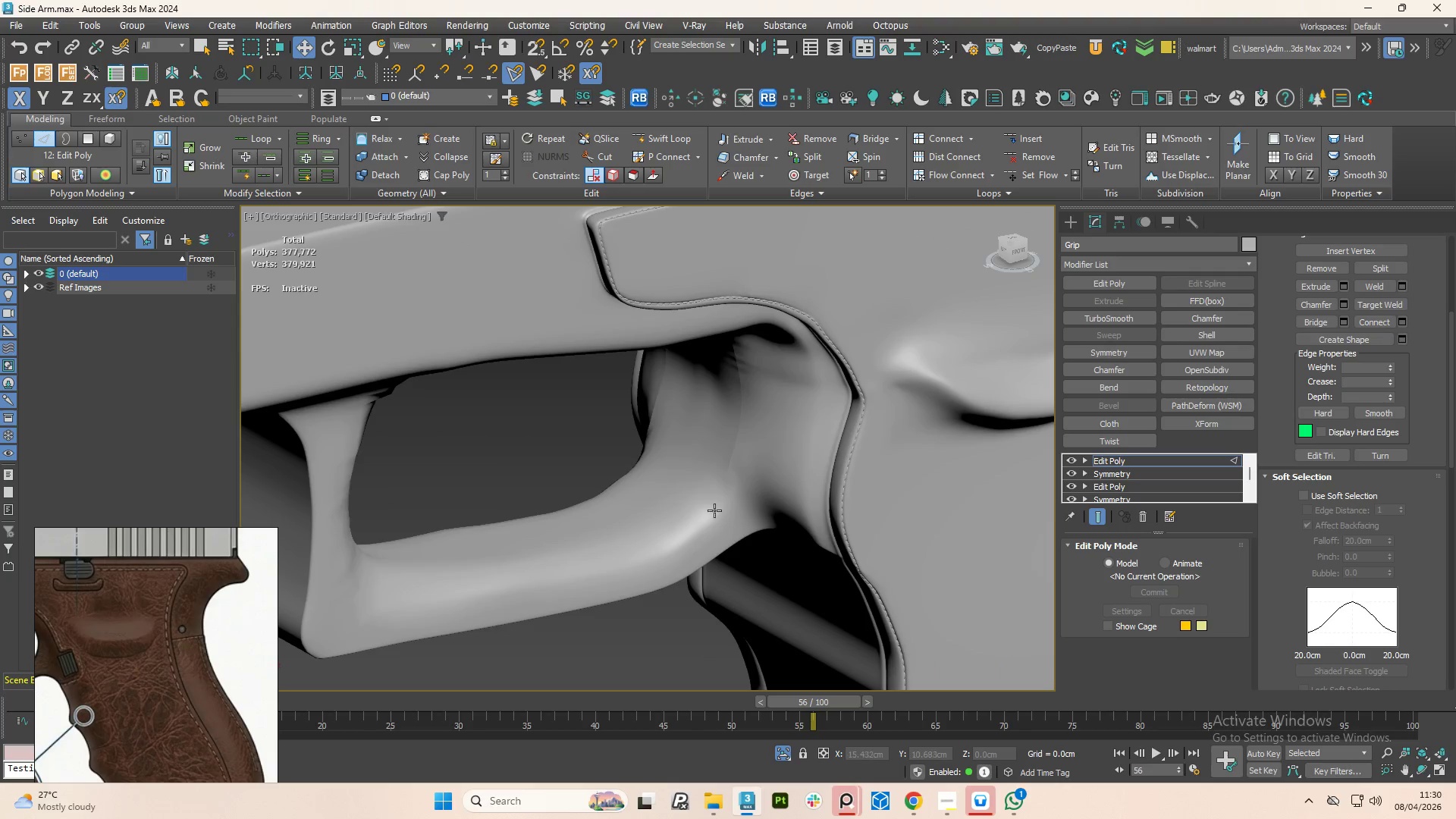 
hold_key(key=AltLeft, duration=1.53)
 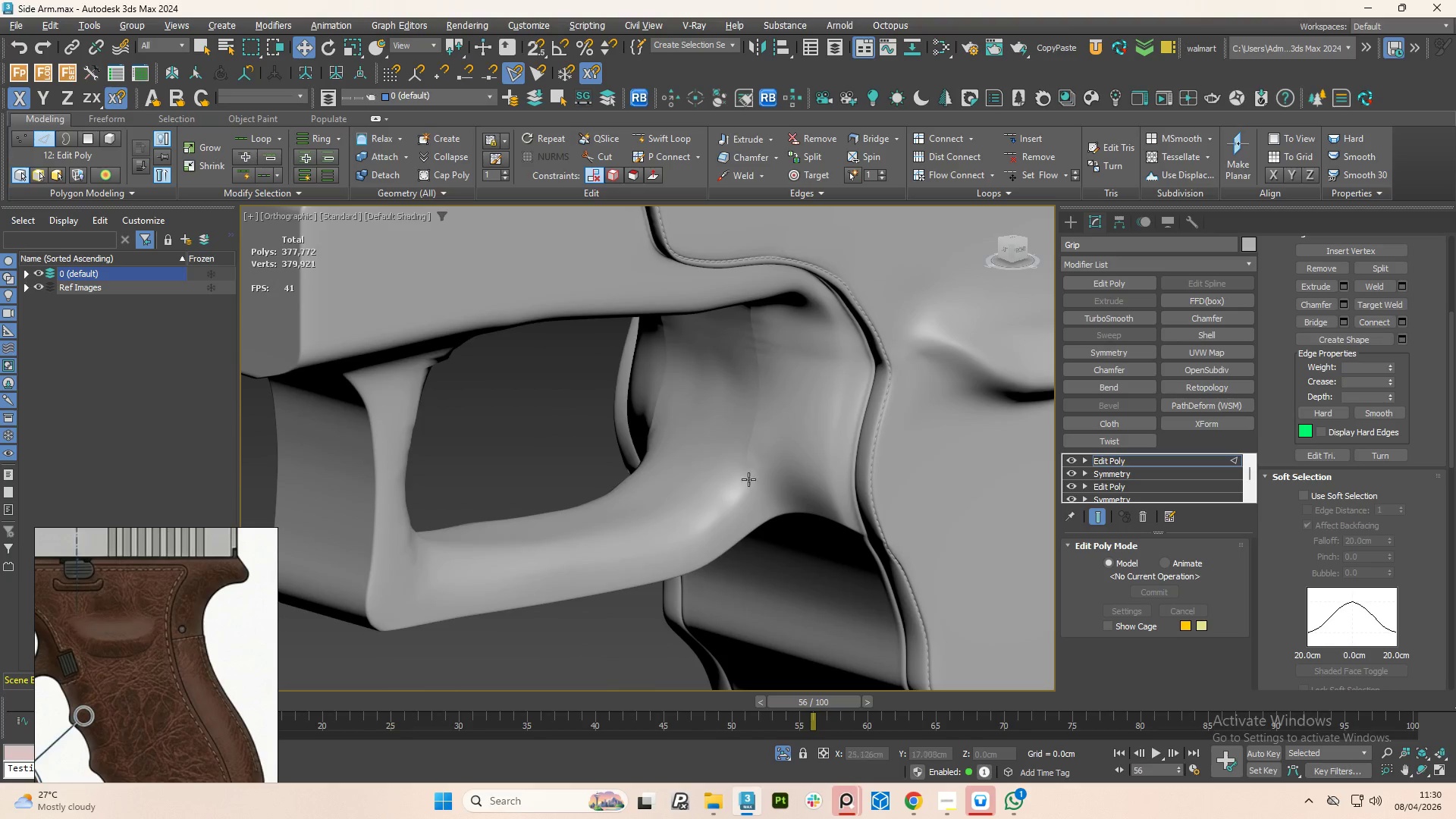 
hold_key(key=AltLeft, duration=8.02)
 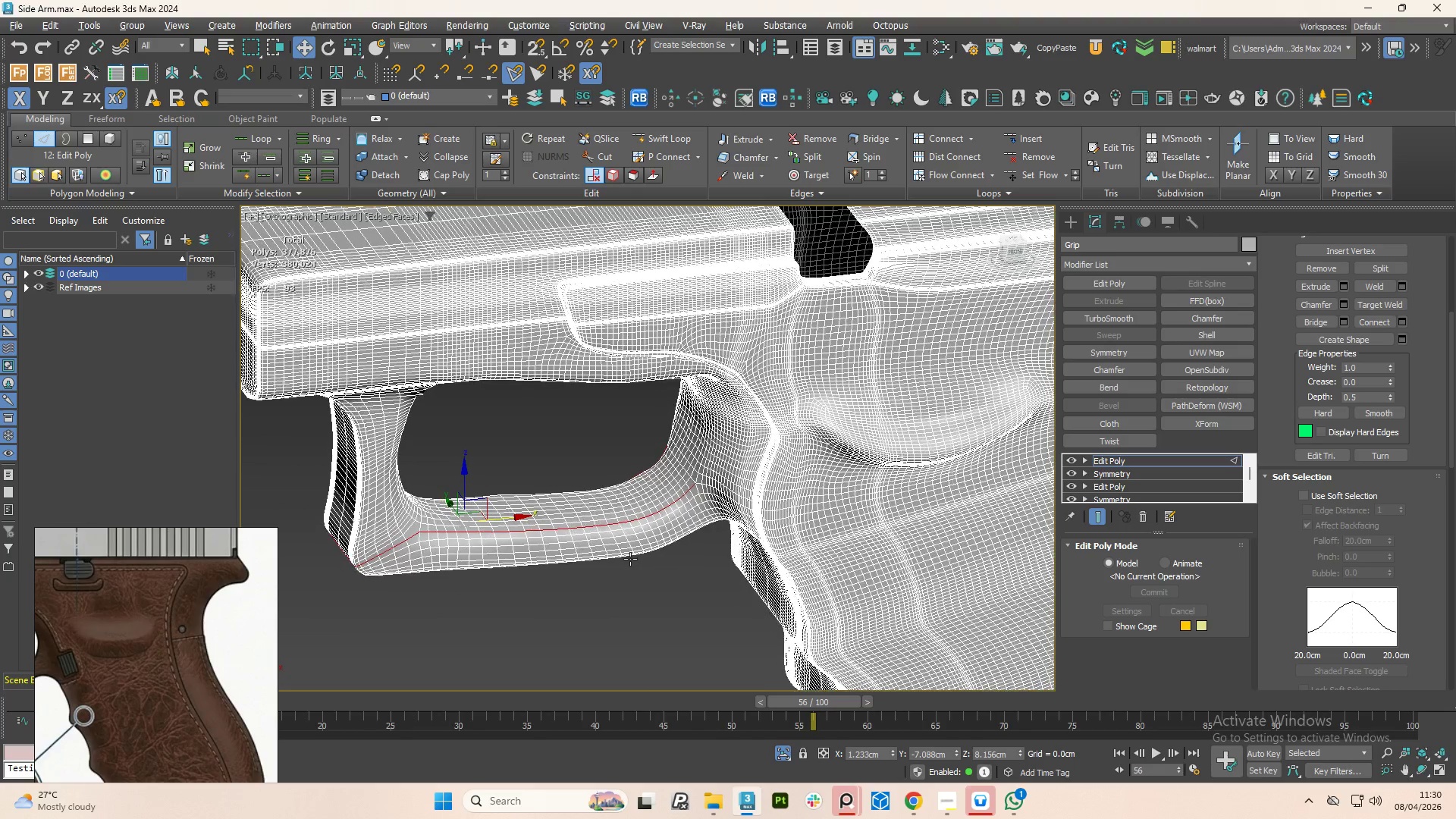 
hold_key(key=ControlLeft, duration=0.62)
 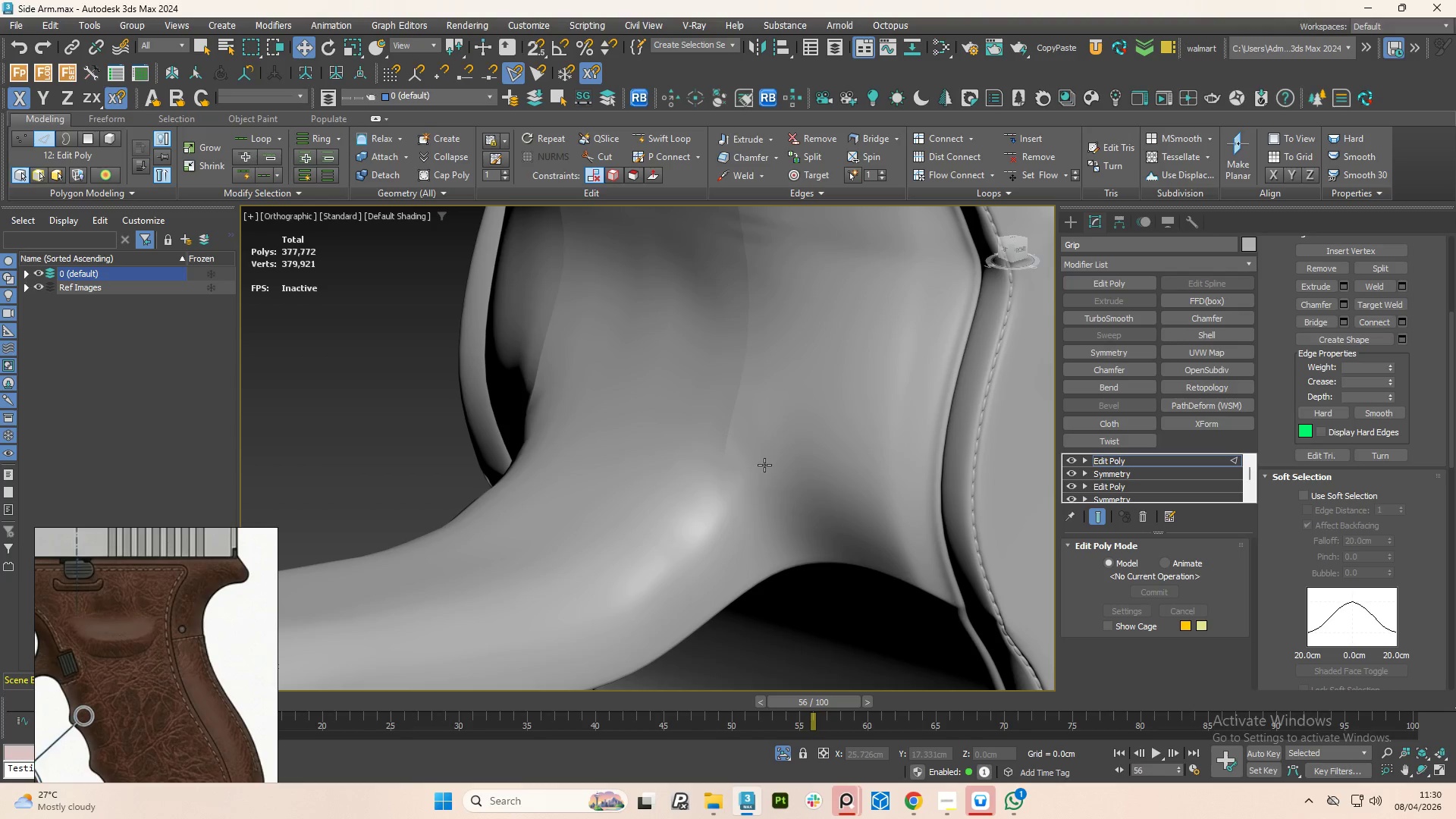 
scroll: coordinate [769, 463], scroll_direction: up, amount: 2.0
 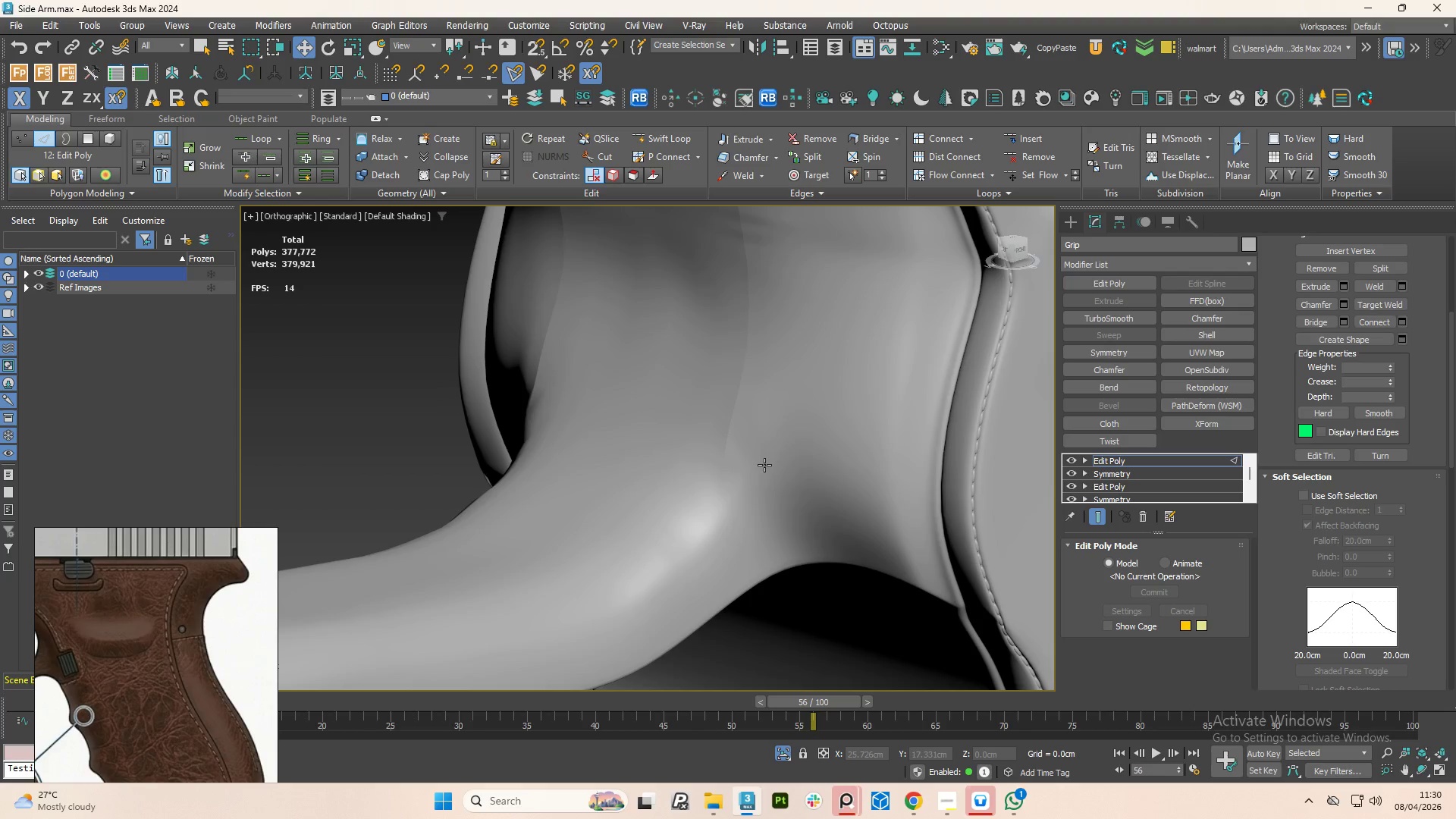 
key(F4)
 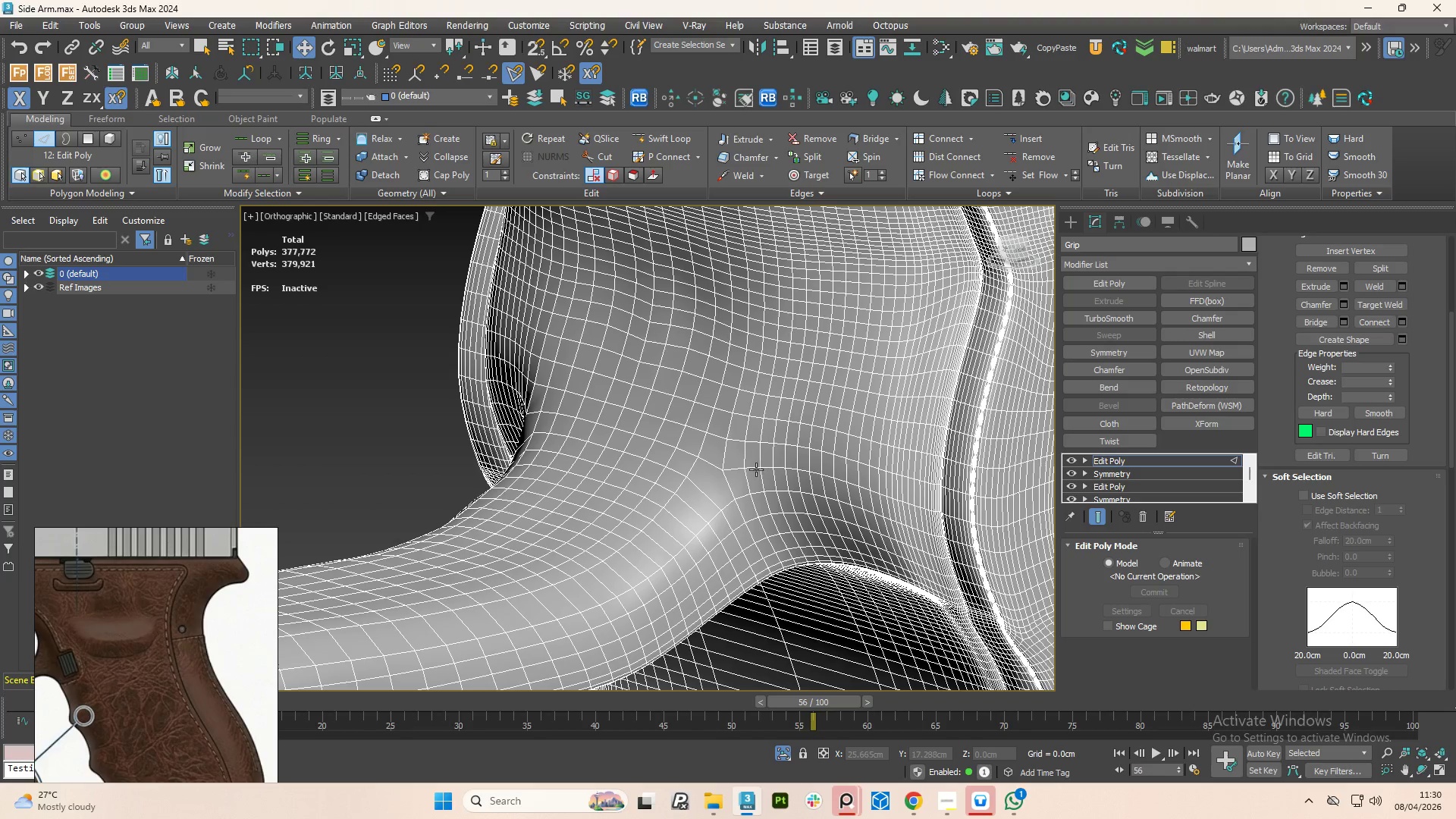 
scroll: coordinate [749, 467], scroll_direction: up, amount: 1.0
 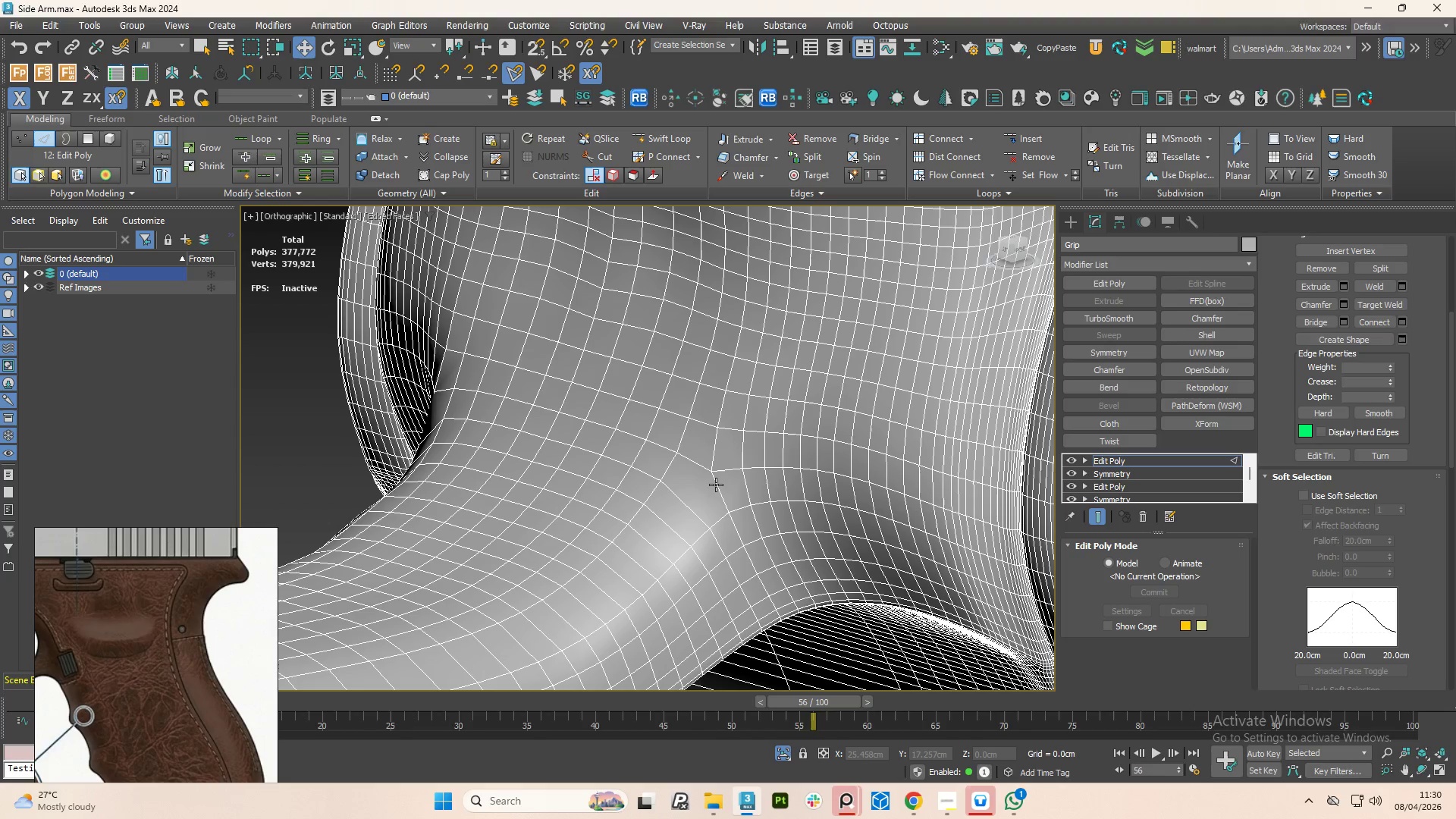 
key(Control+Z)
 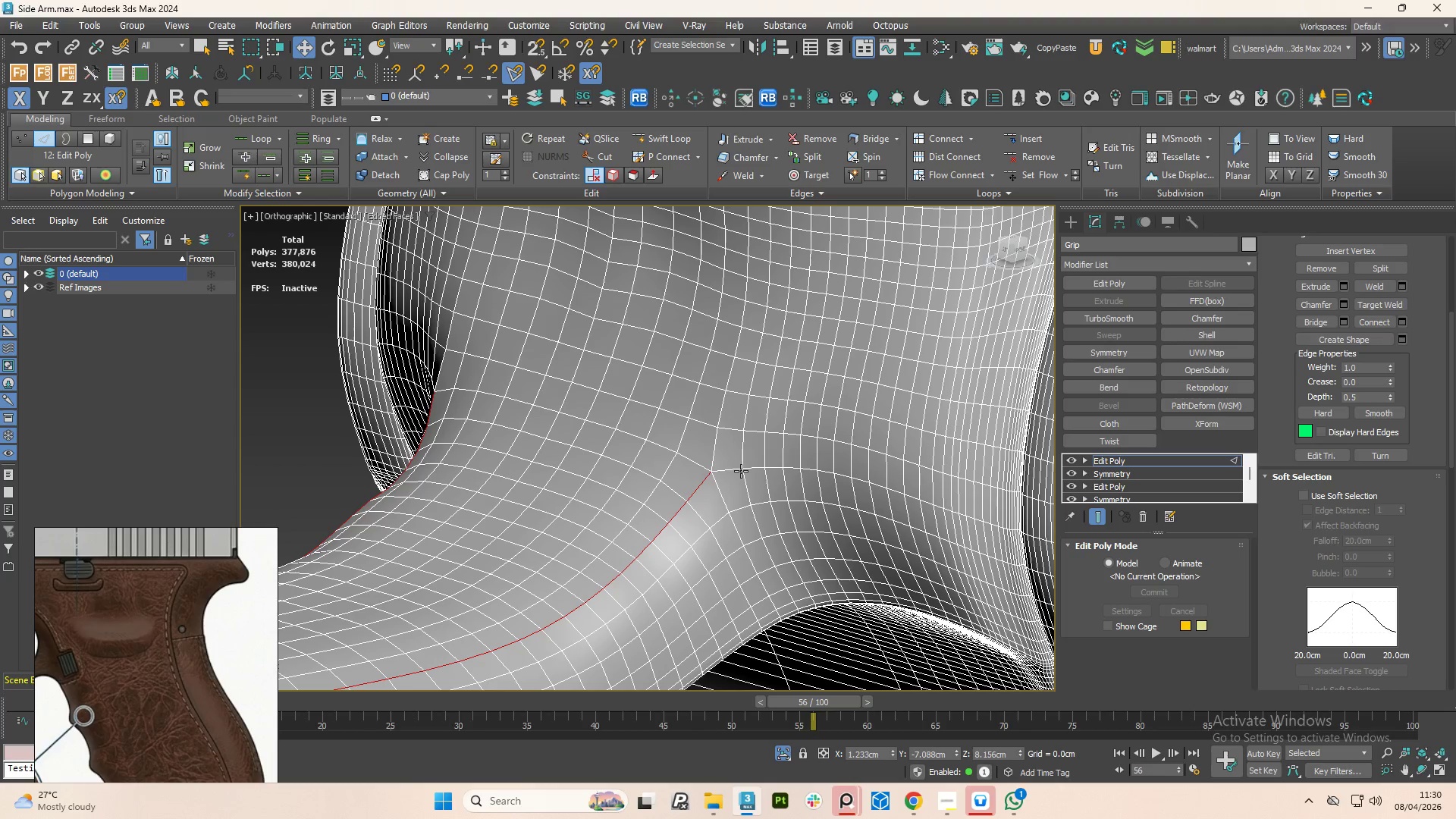 
hold_key(key=AltLeft, duration=1.19)
 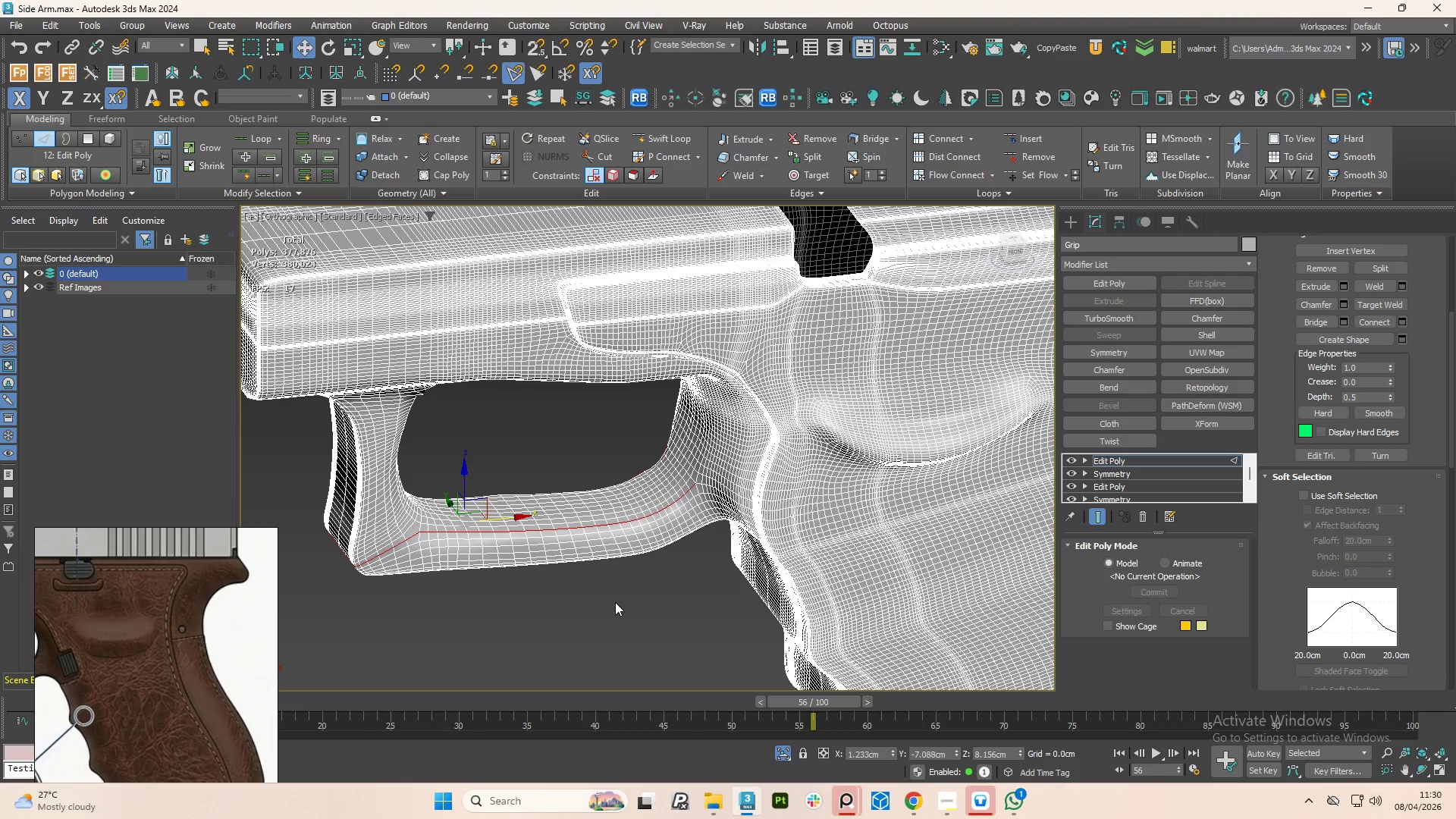 
scroll: coordinate [742, 482], scroll_direction: down, amount: 4.0
 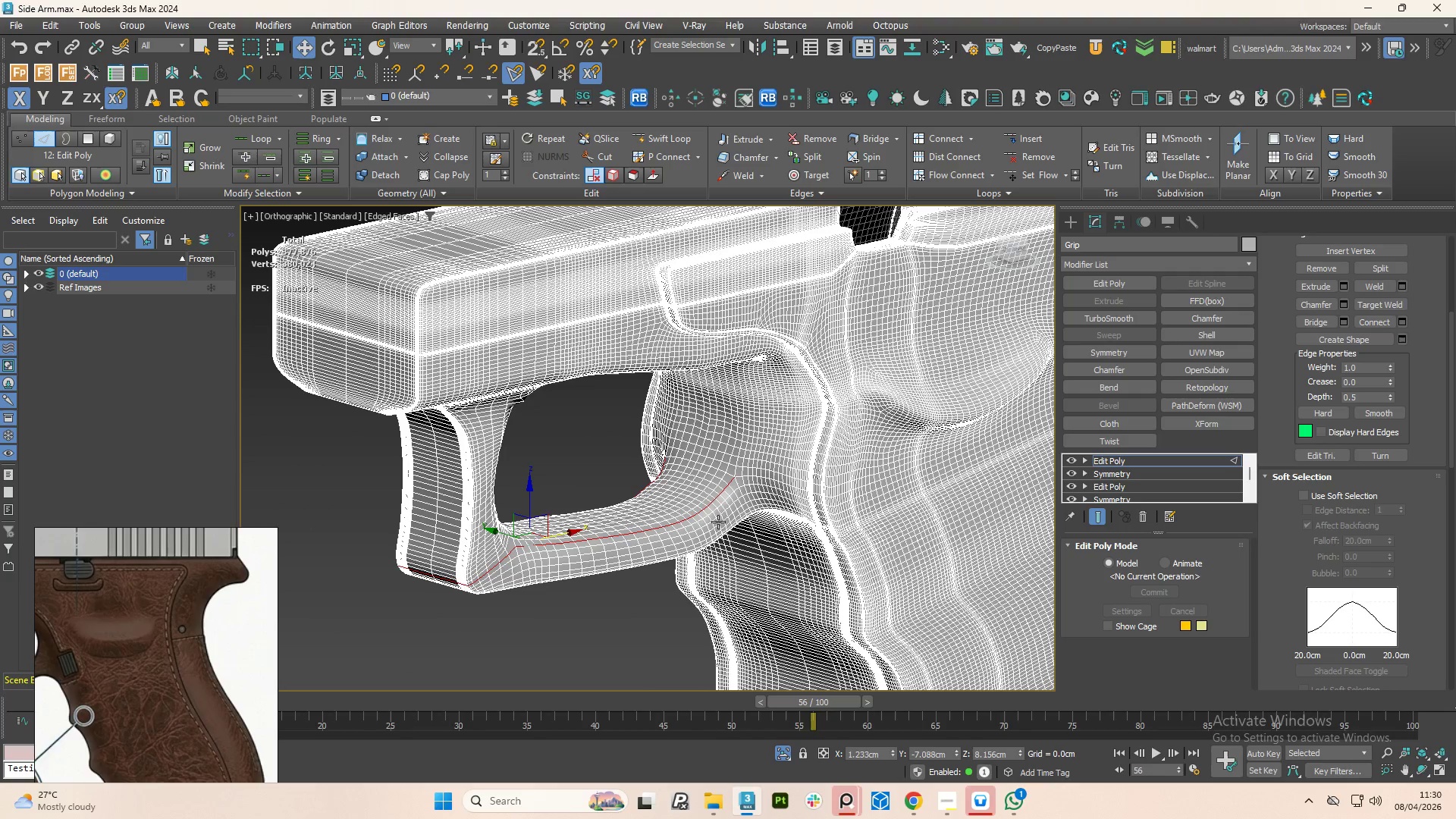 
left_click([615, 602])
 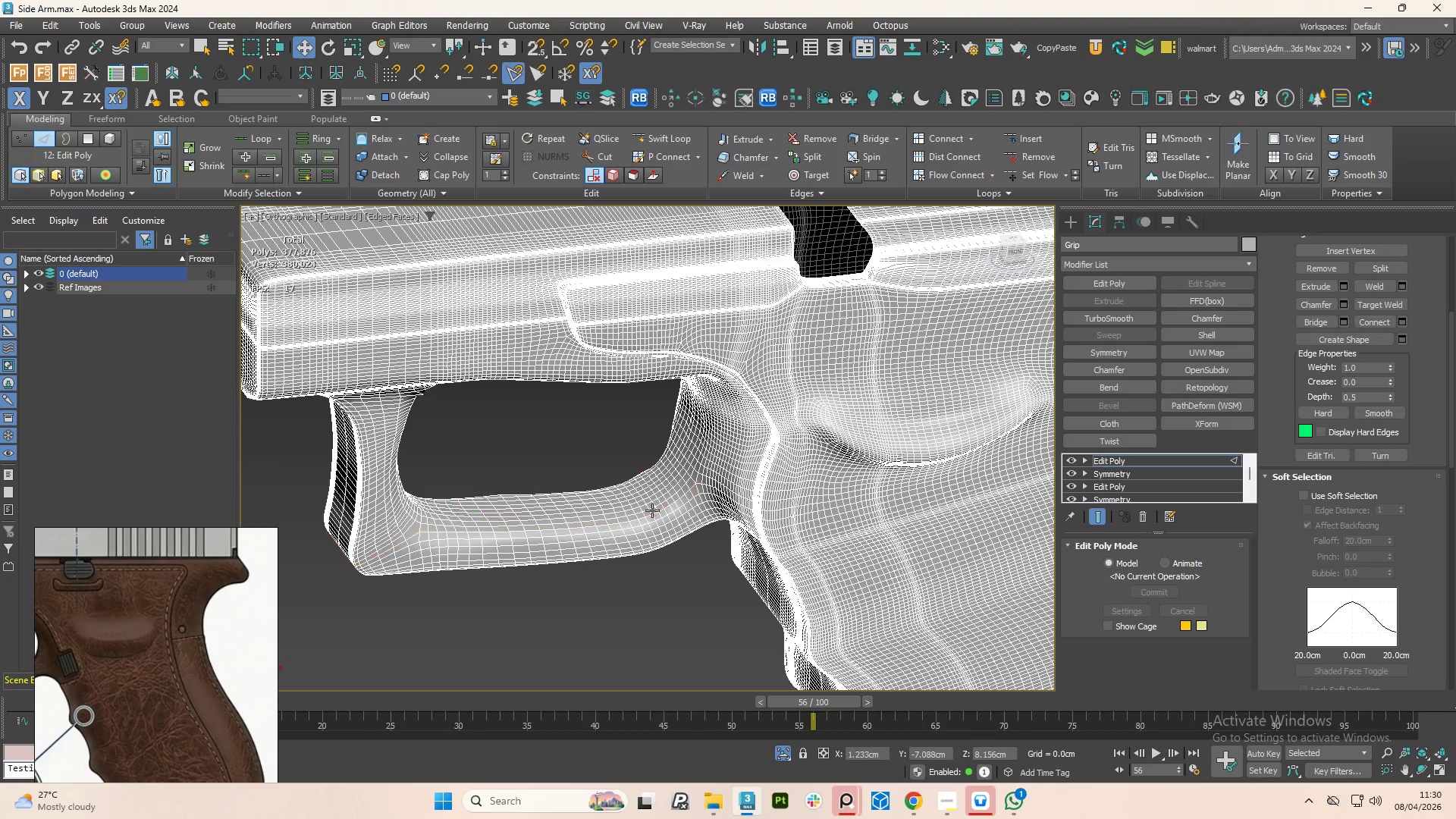 
hold_key(key=AltLeft, duration=1.5)
 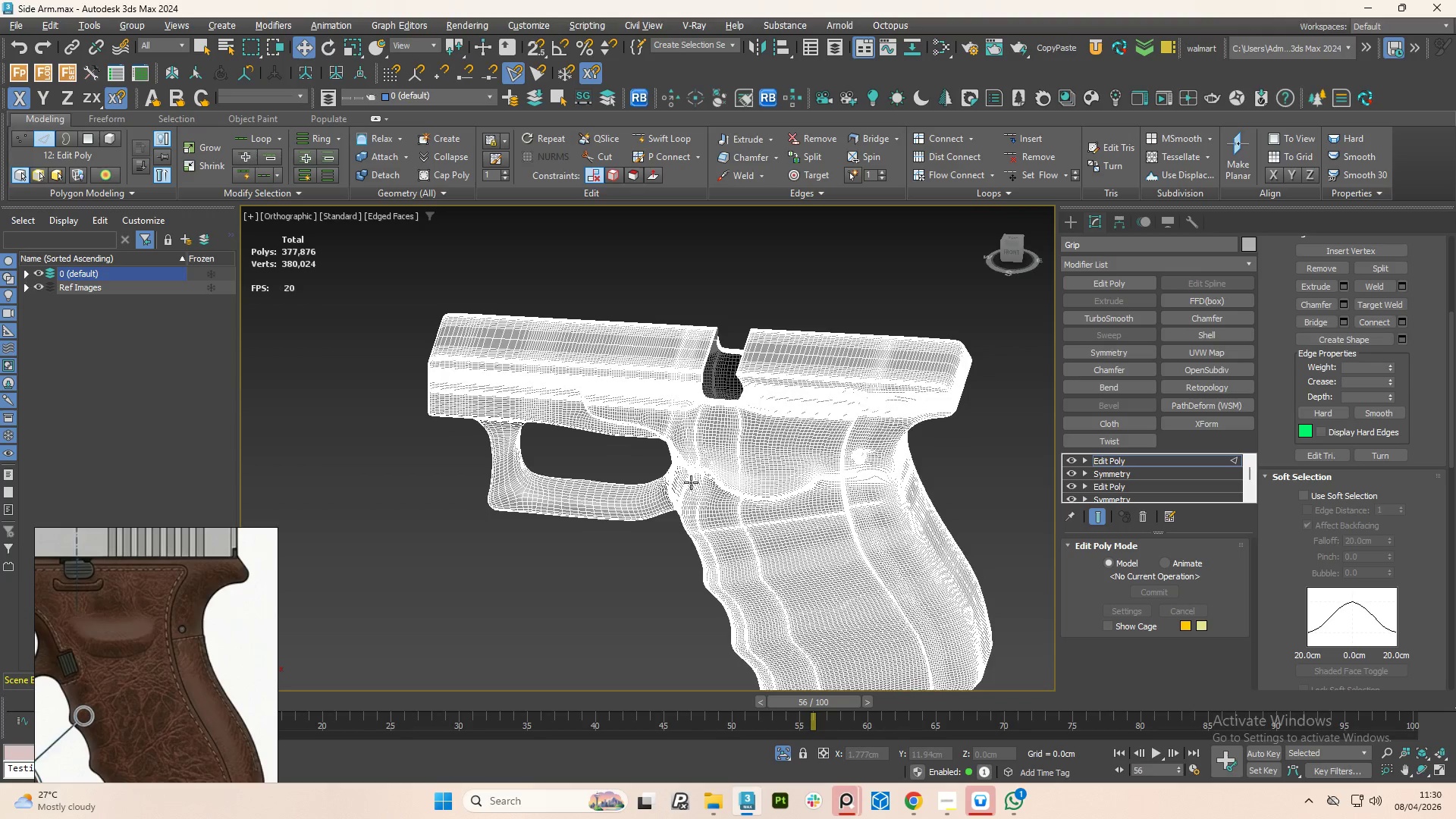 
scroll: coordinate [657, 506], scroll_direction: down, amount: 2.0
 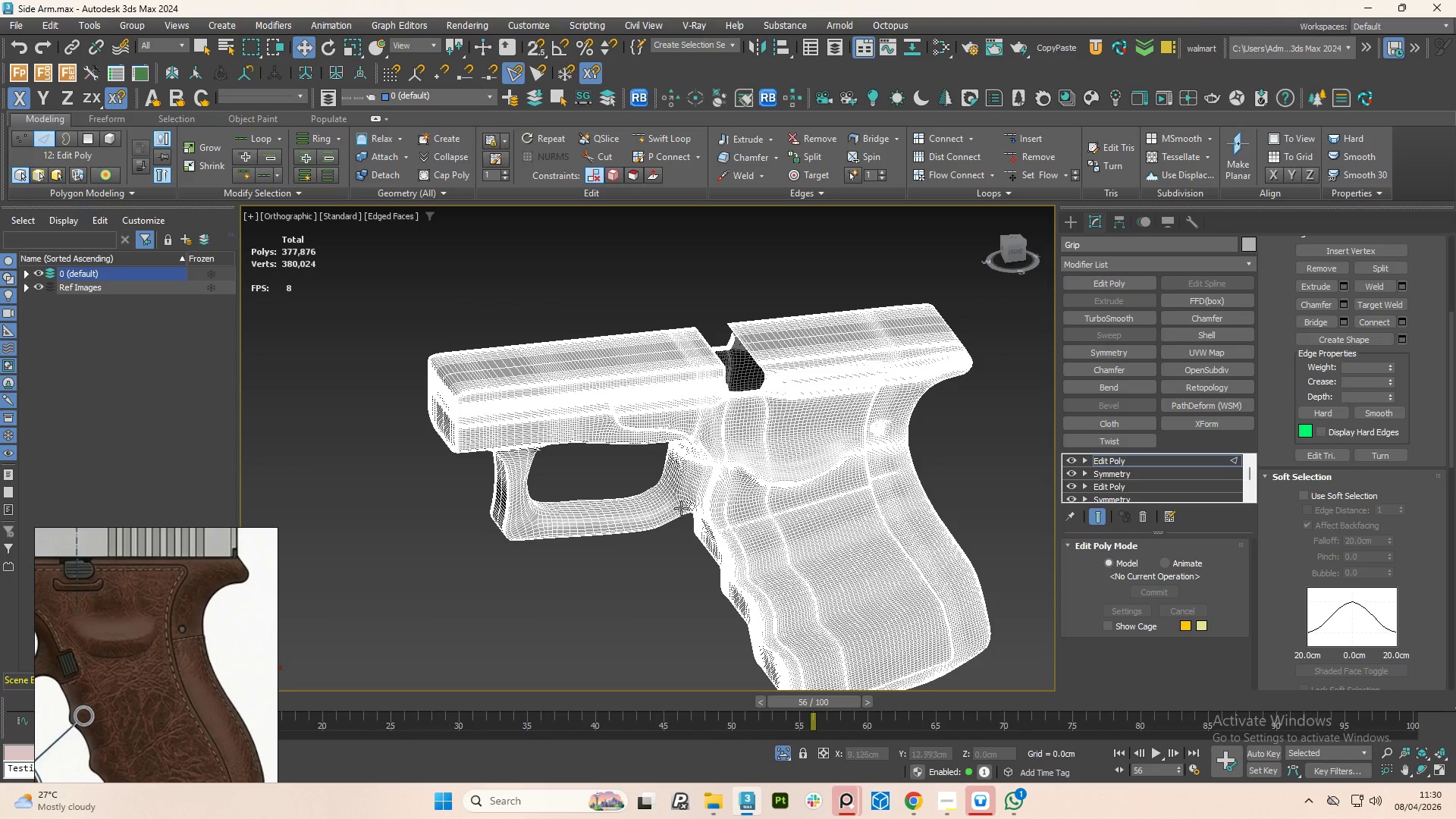 
key(Alt+AltLeft)
 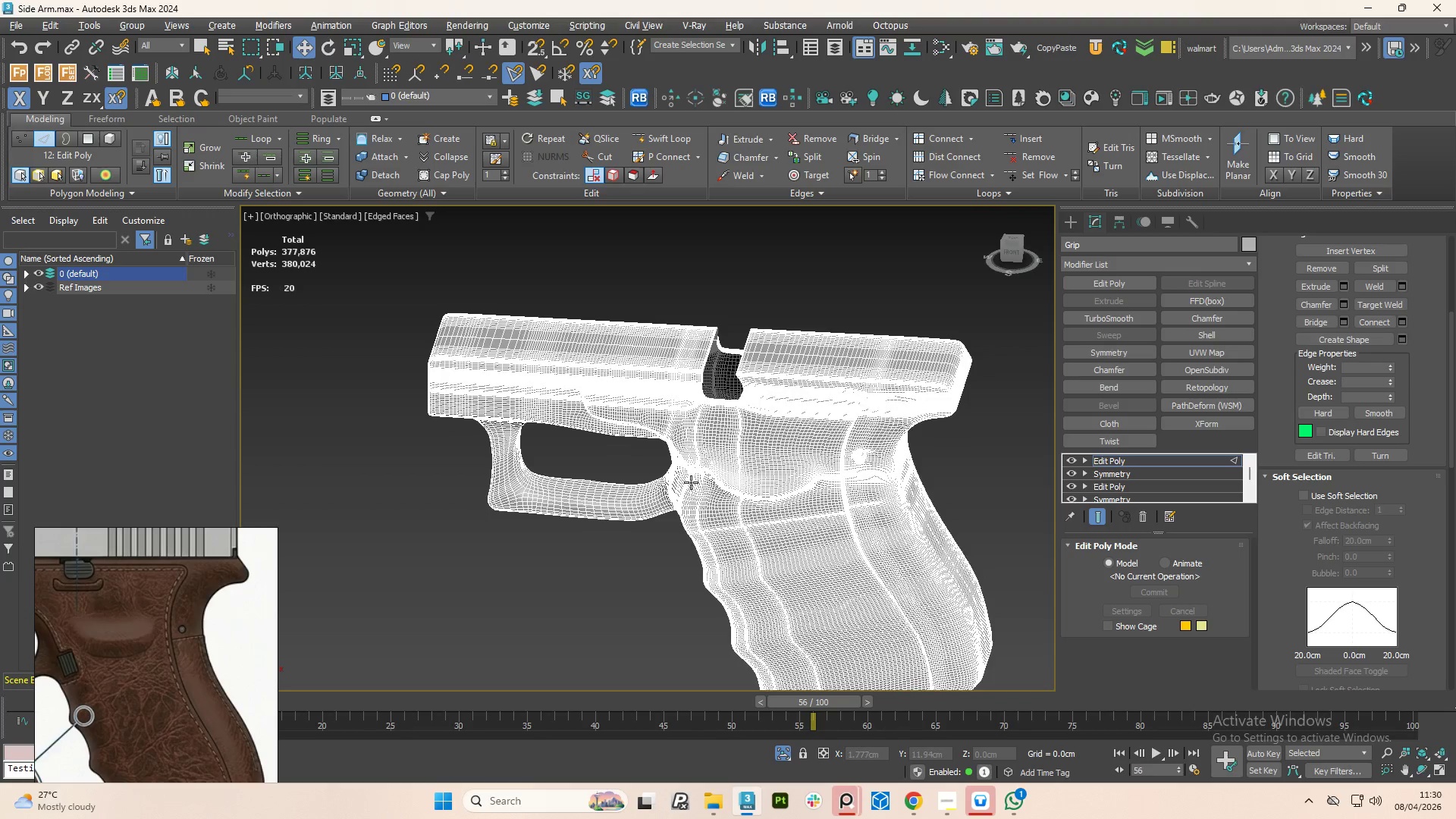 
hold_key(key=AltLeft, duration=7.14)
 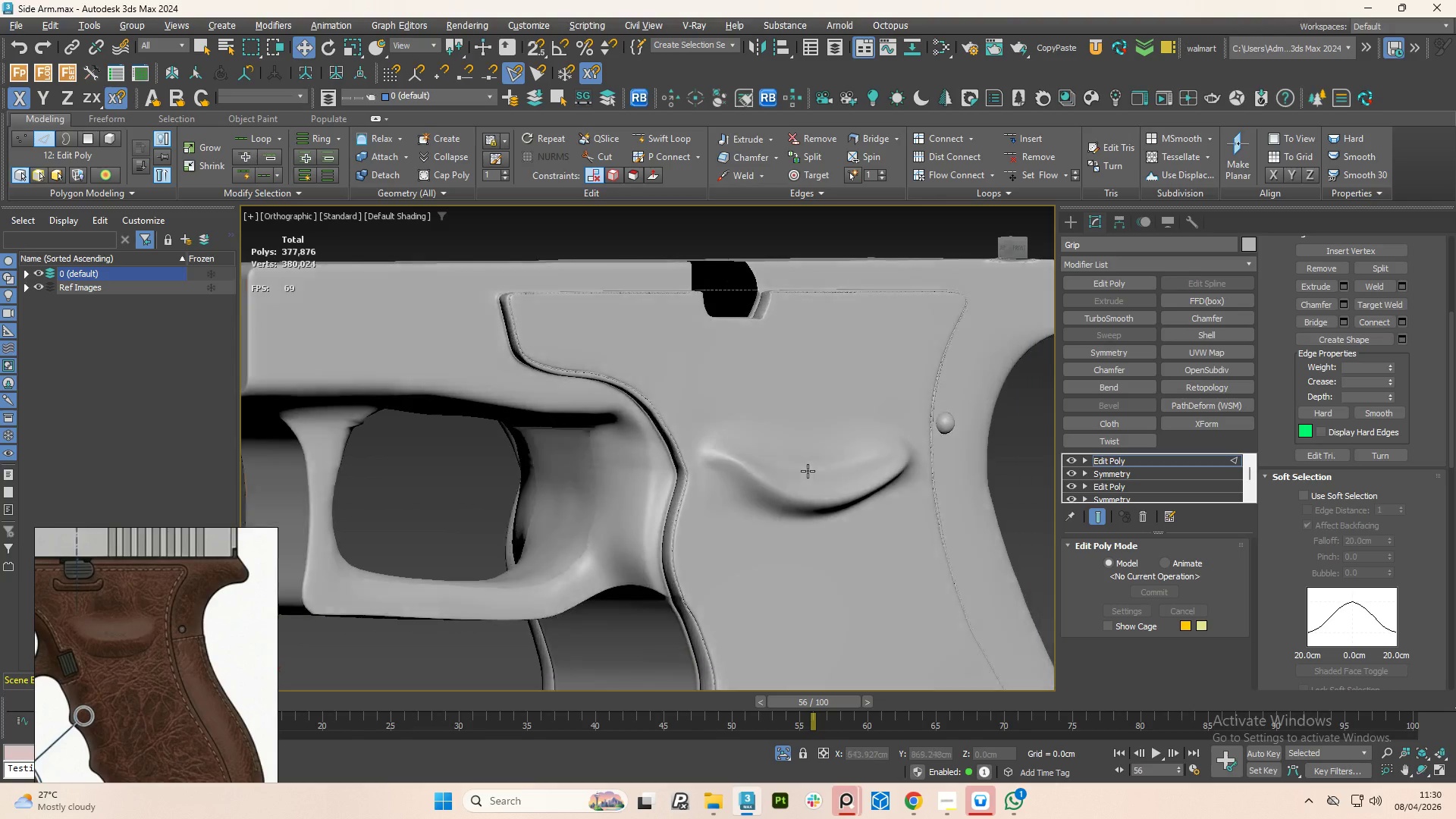 
key(Control+S)
 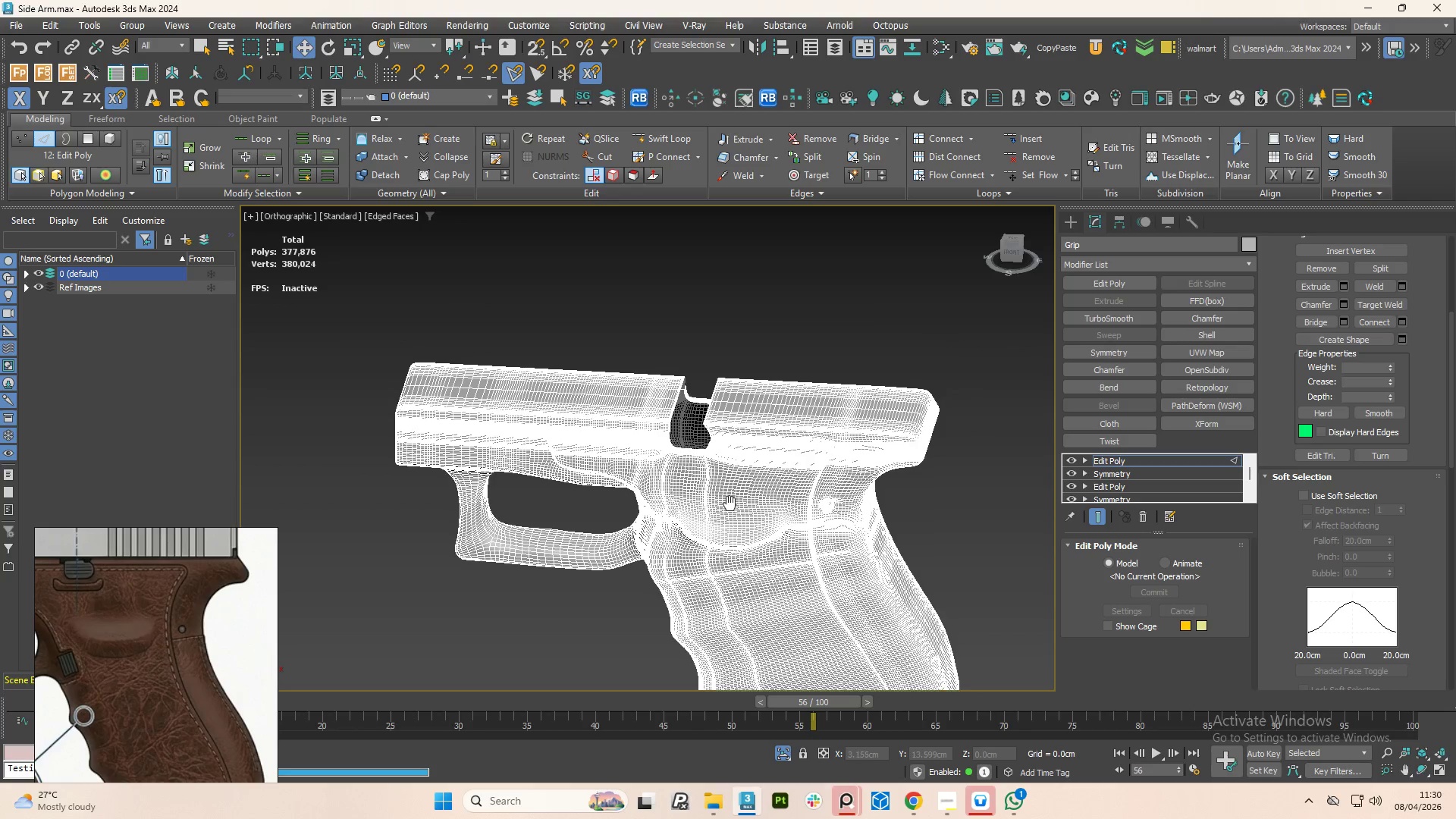 
key(F4)
 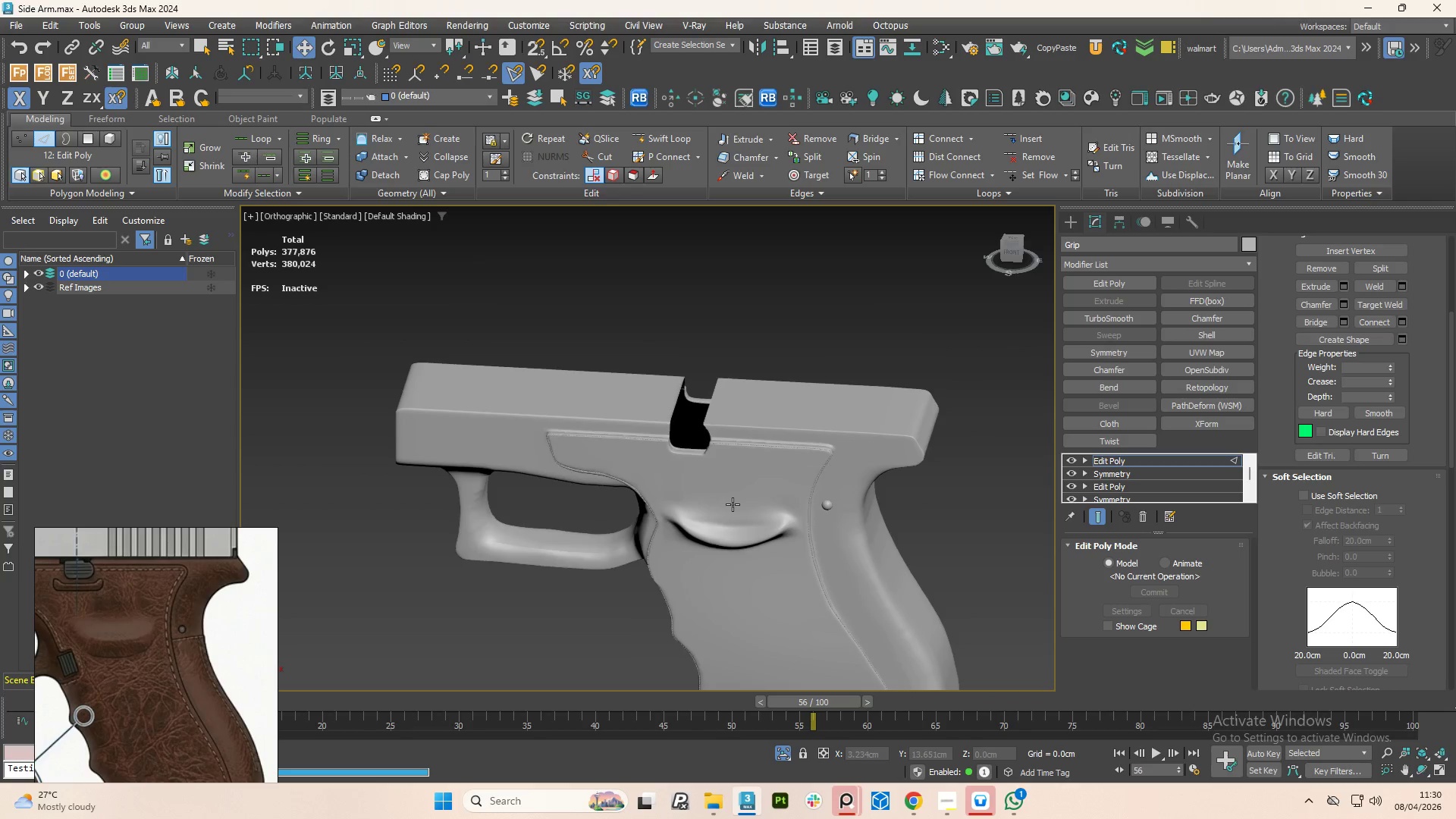 
hold_key(key=AltLeft, duration=0.81)
 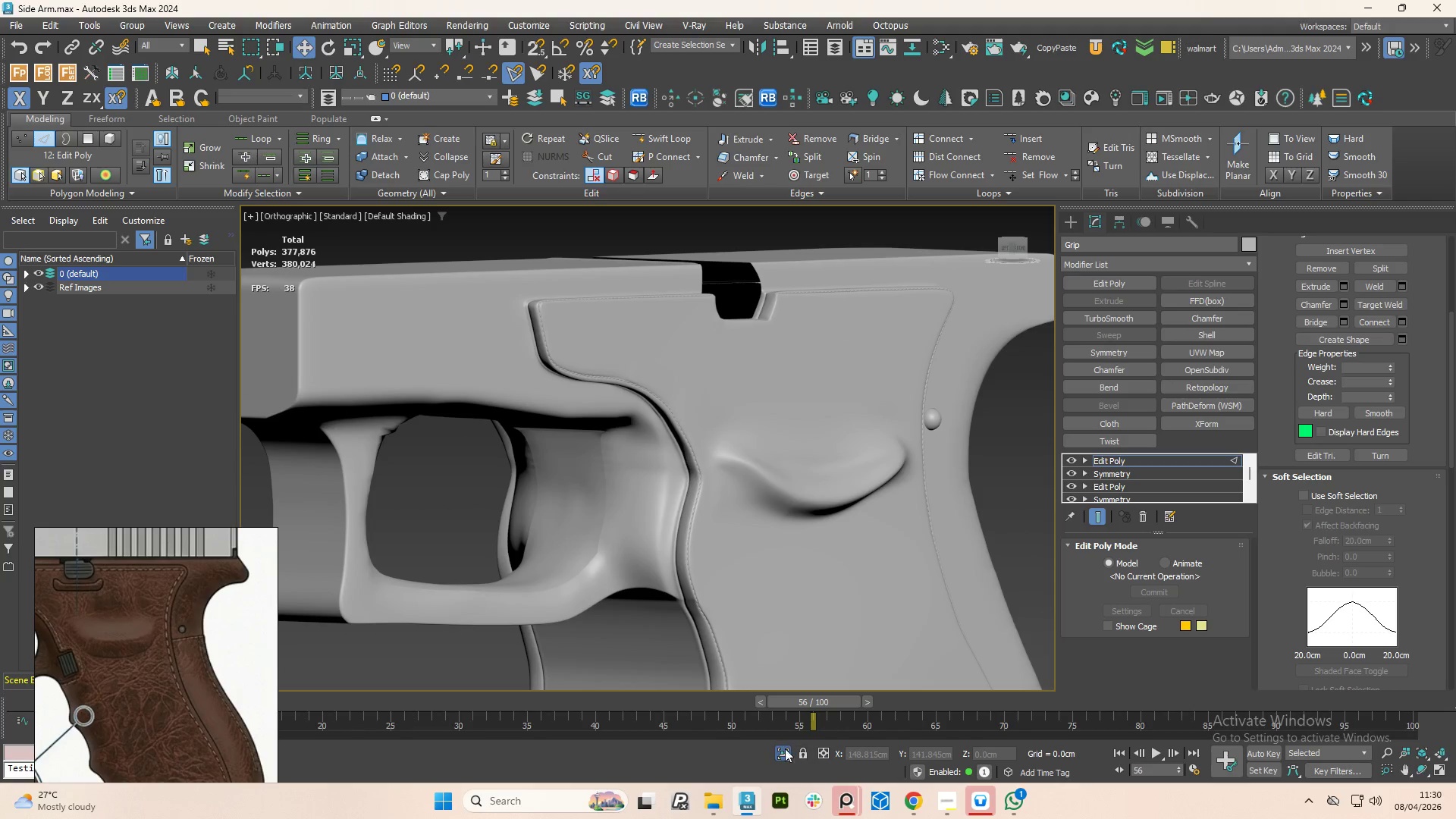 
scroll: coordinate [733, 506], scroll_direction: up, amount: 2.0
 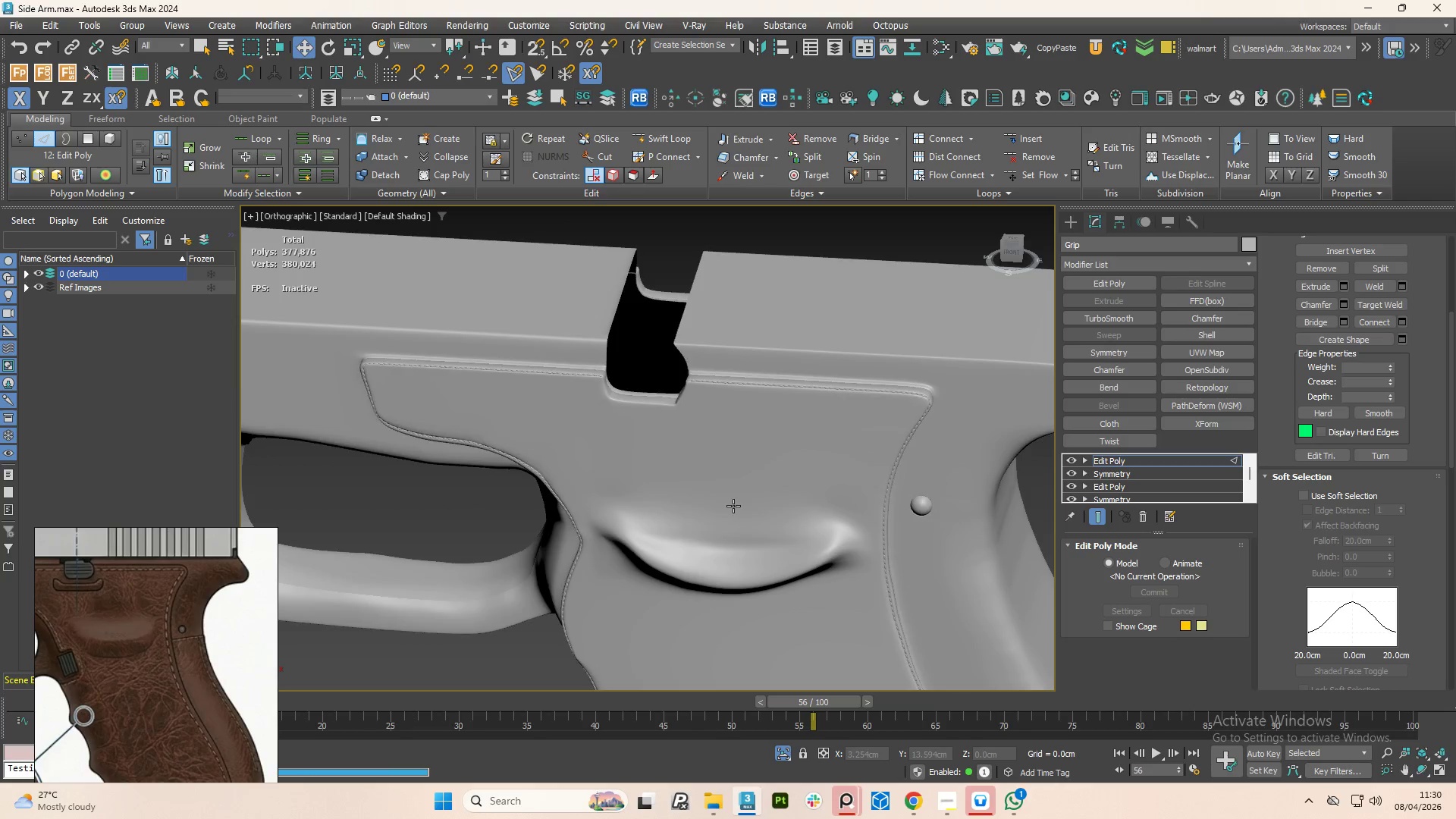 
left_click([782, 748])
 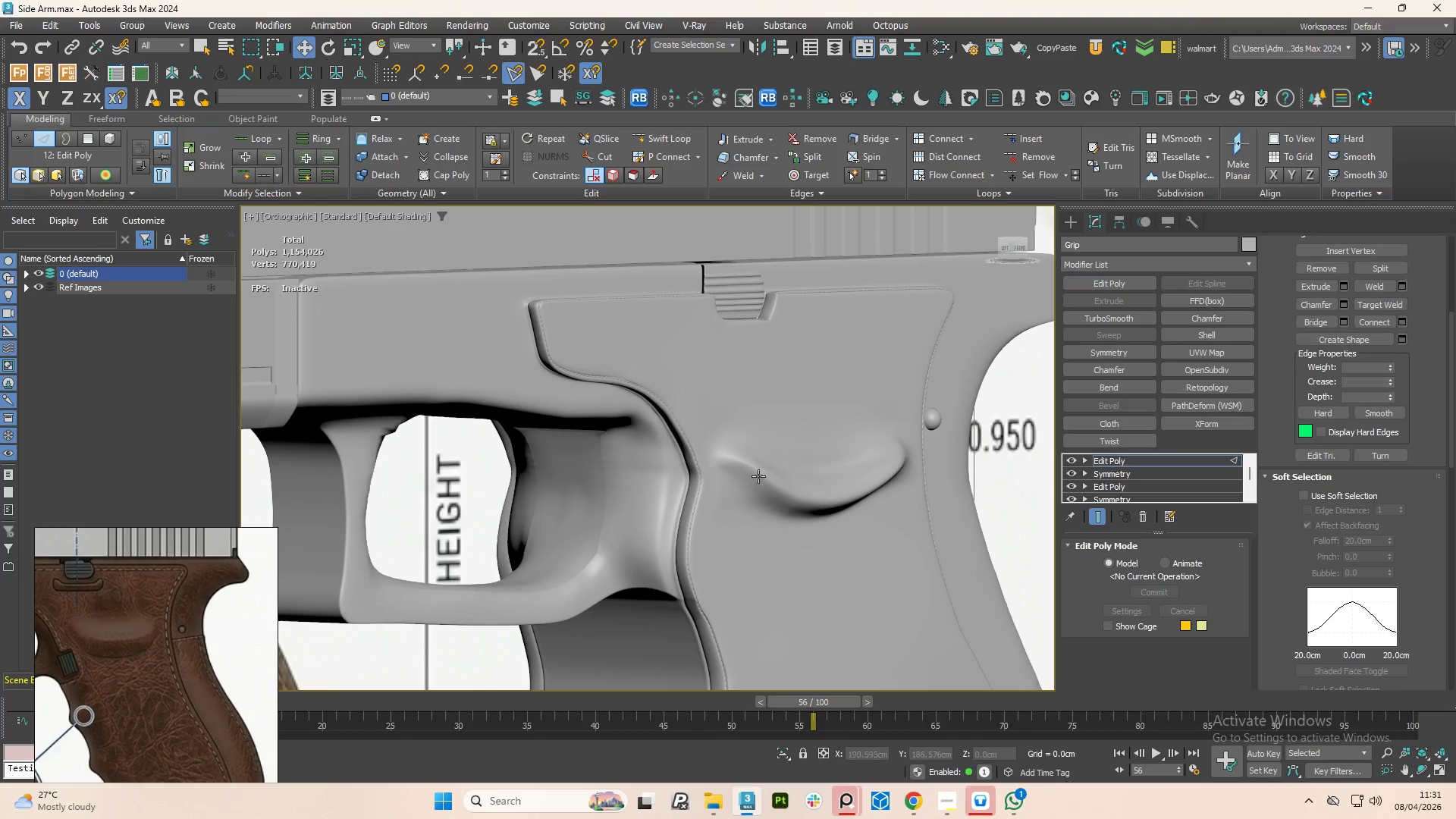 
hold_key(key=AltLeft, duration=1.5)
 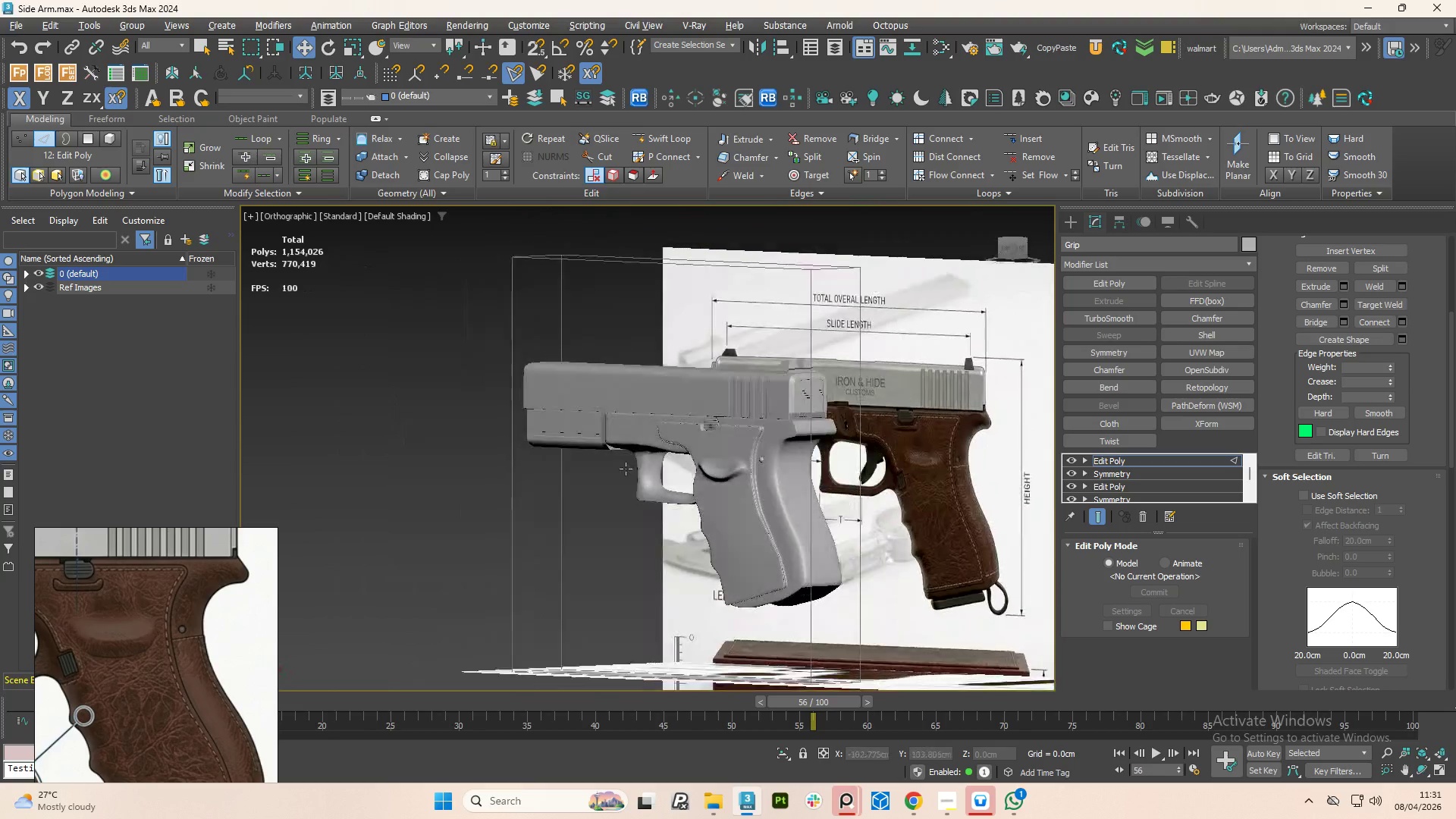 
scroll: coordinate [758, 467], scroll_direction: down, amount: 4.0
 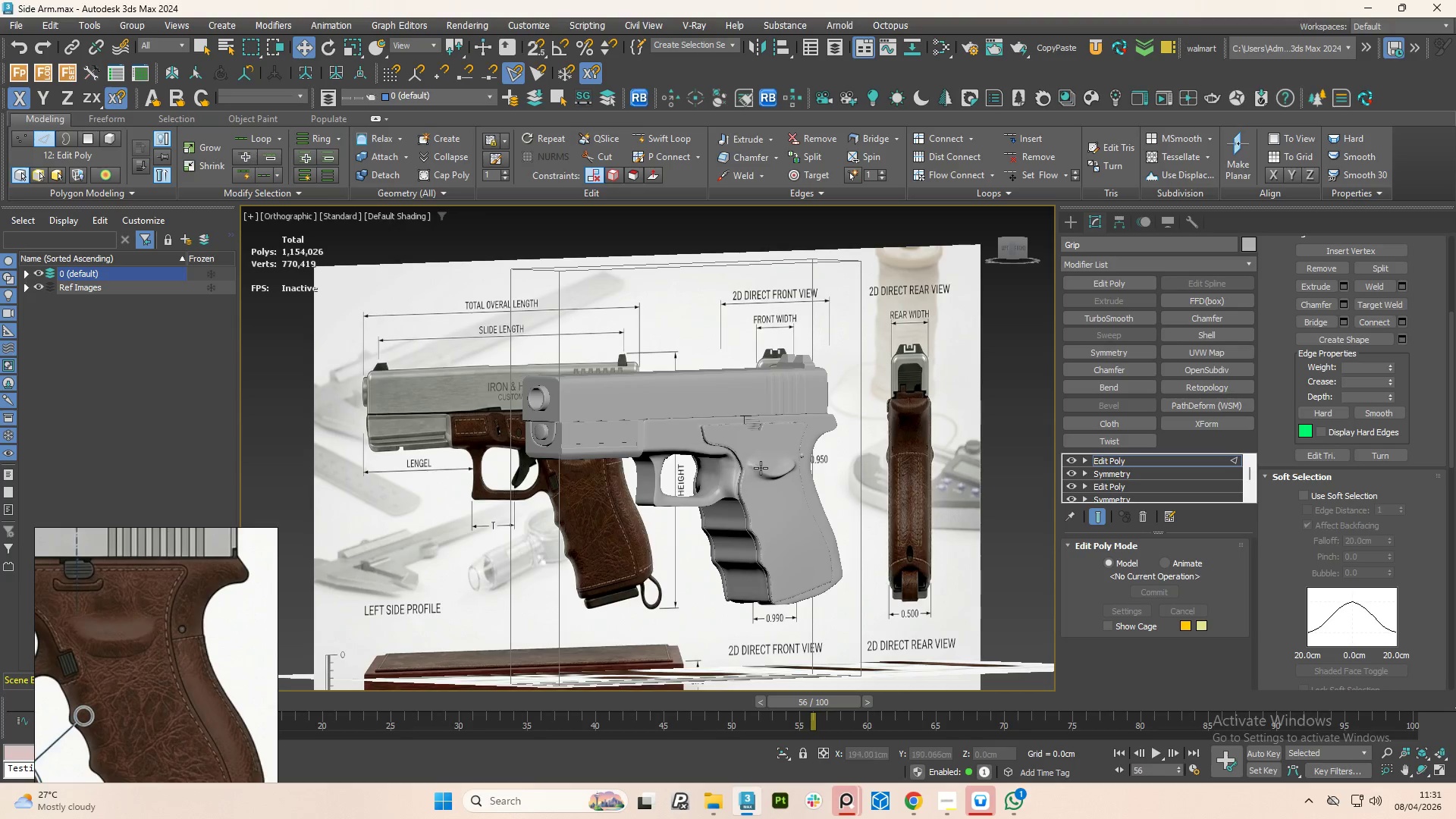 
hold_key(key=AltLeft, duration=1.53)
 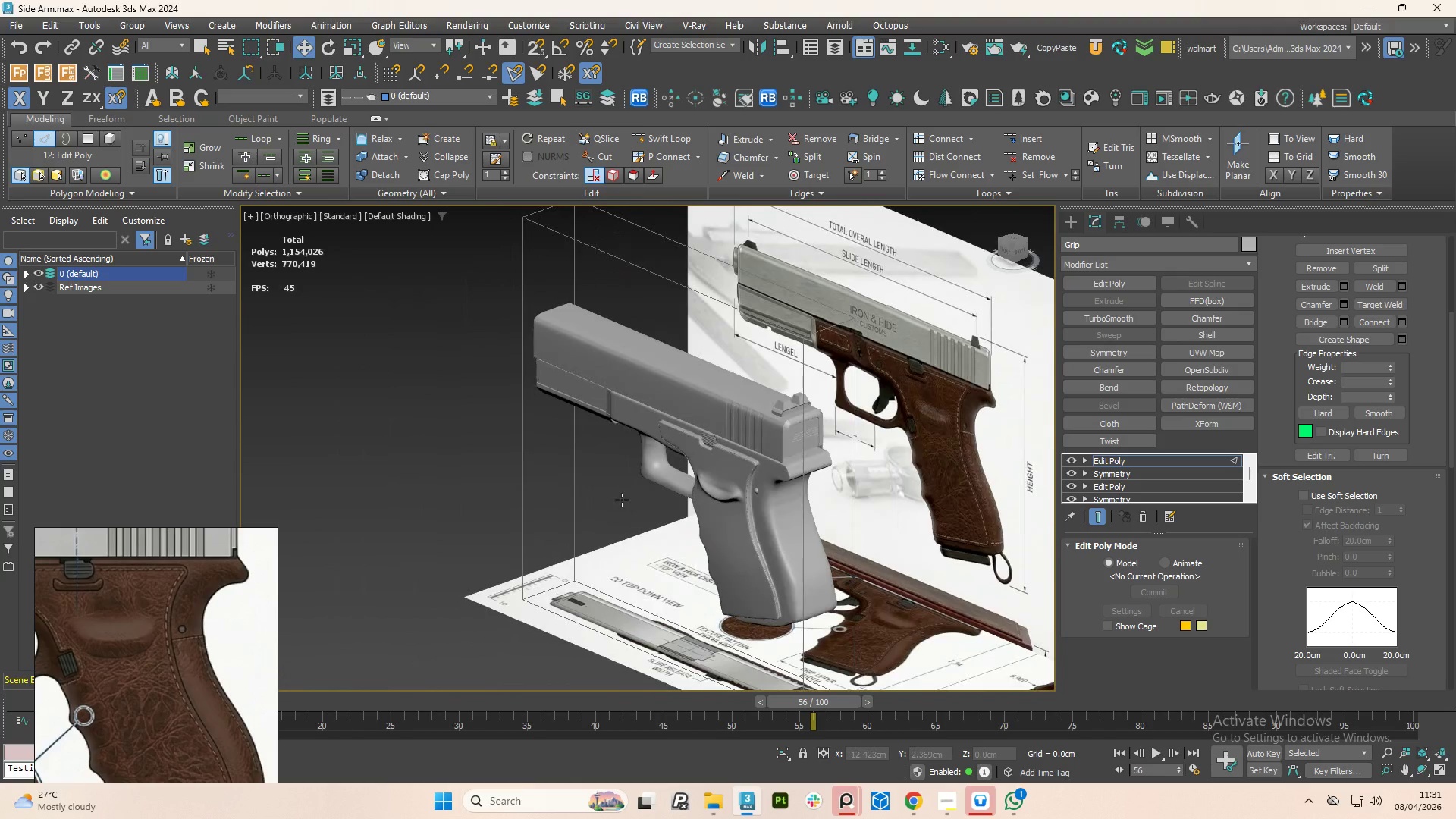 
key(Alt+AltLeft)
 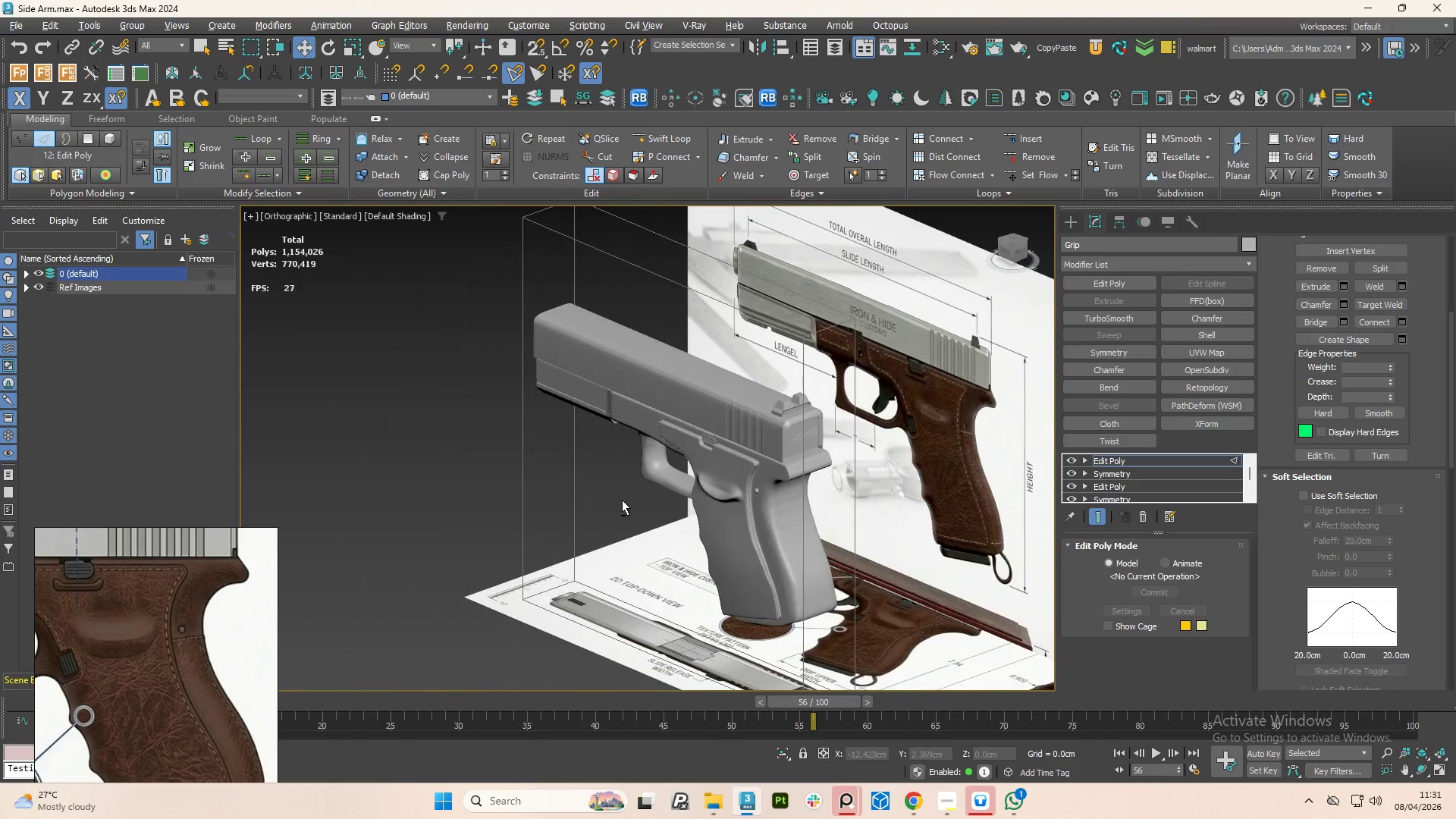 
key(Alt+AltLeft)
 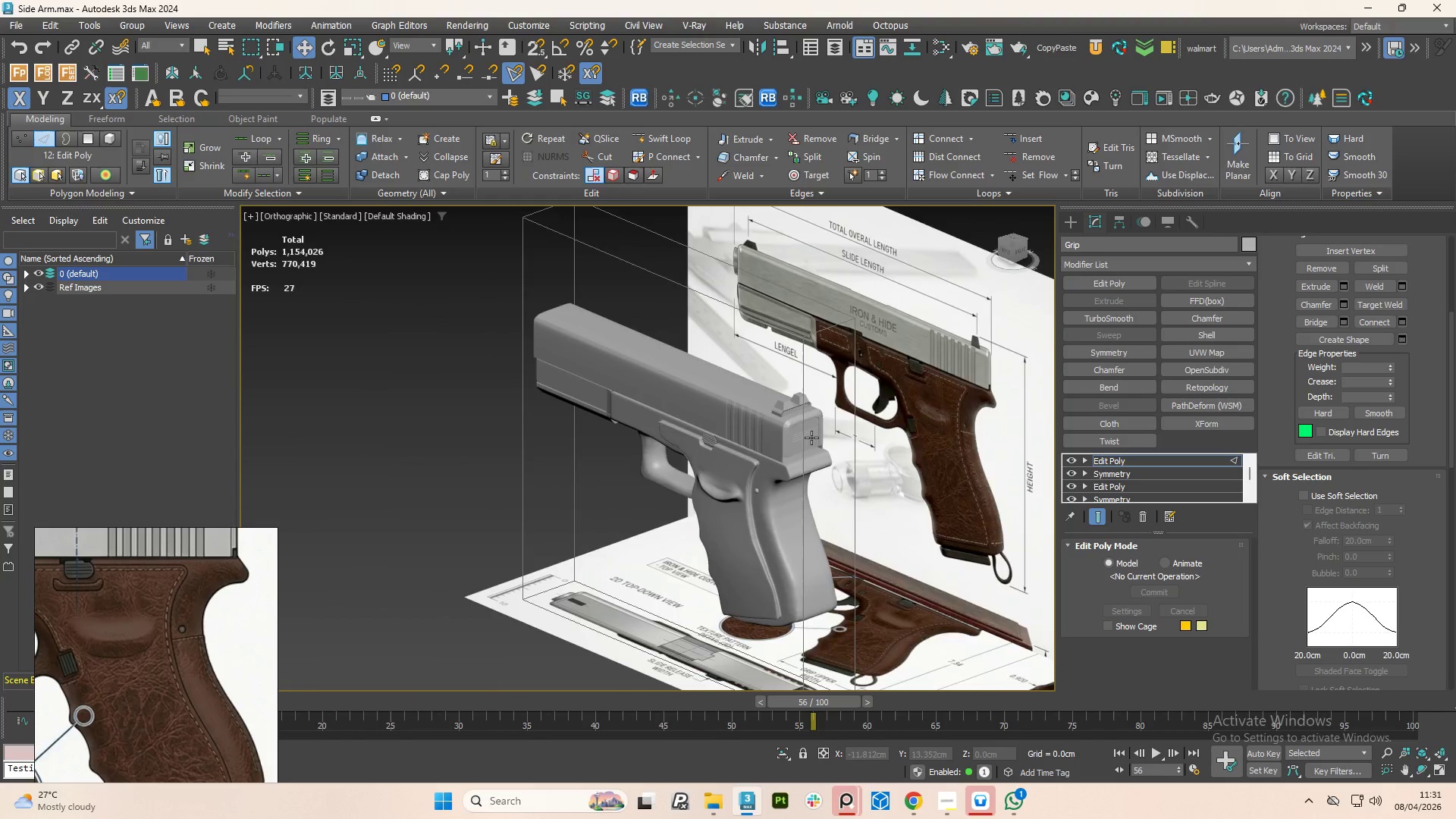 
hold_key(key=AltLeft, duration=1.48)
scroll: coordinate [783, 424], scroll_direction: up, amount: 4.0
 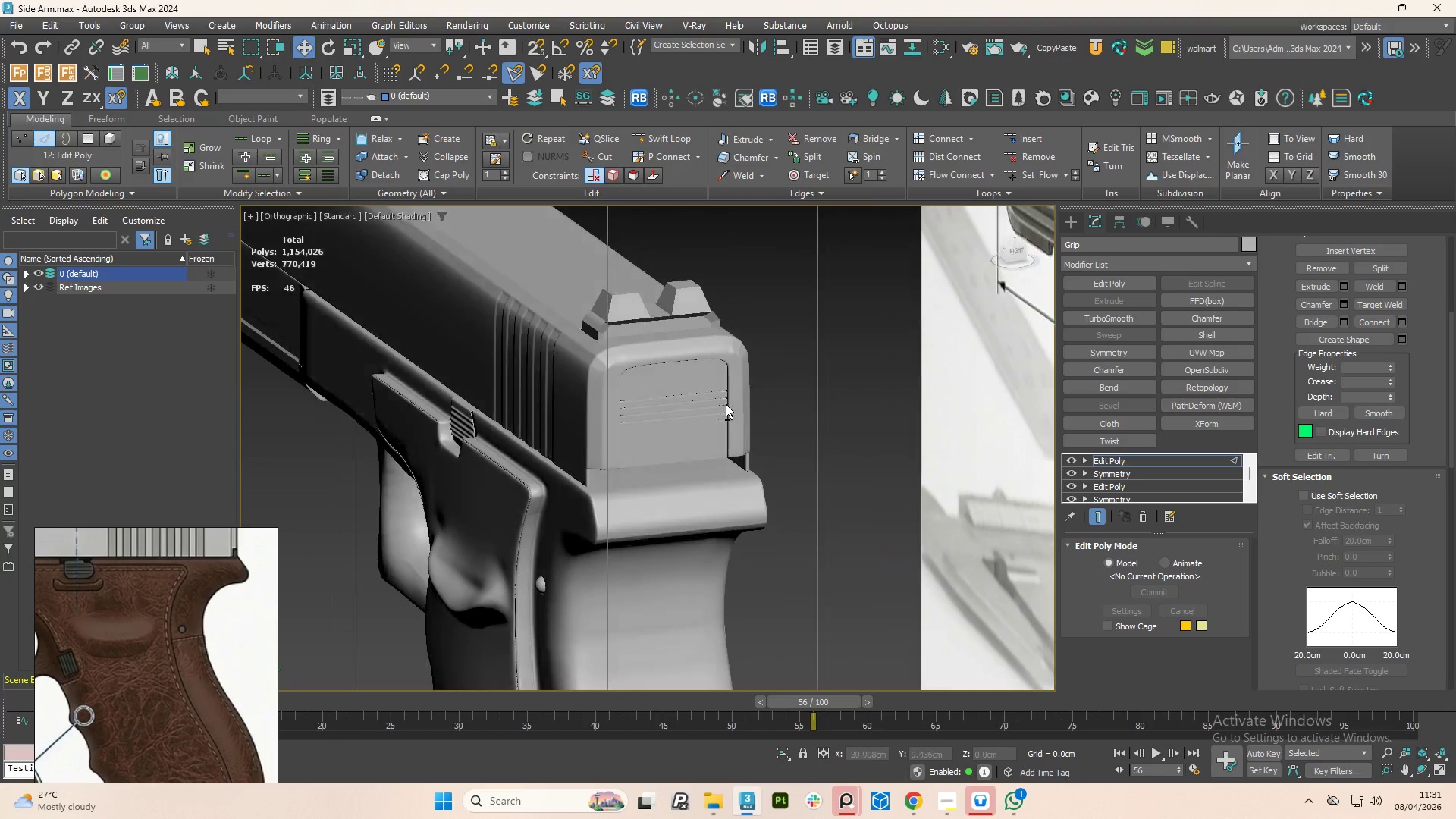 
hold_key(key=AltLeft, duration=0.58)
 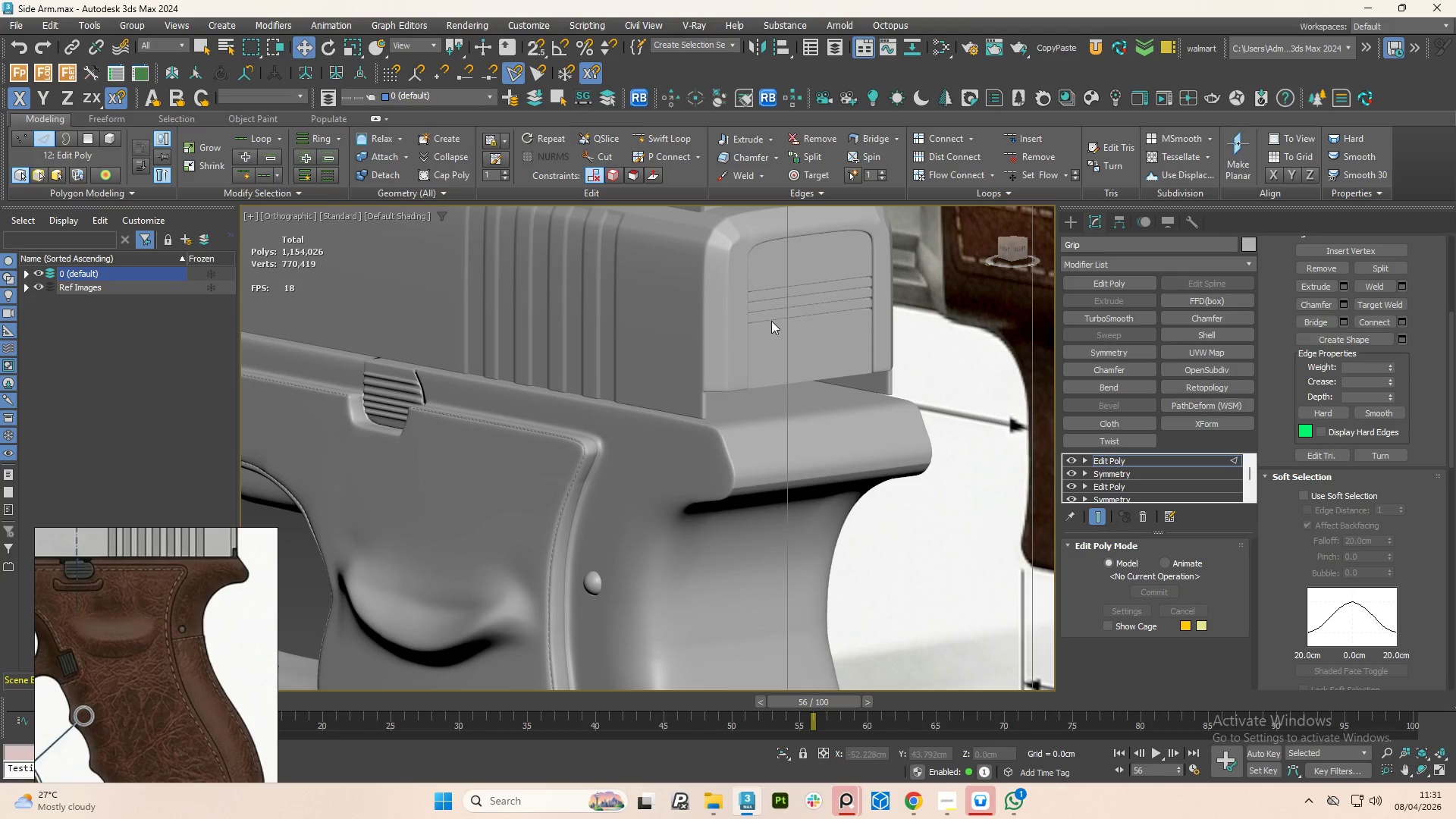 
scroll: coordinate [721, 447], scroll_direction: up, amount: 2.0
 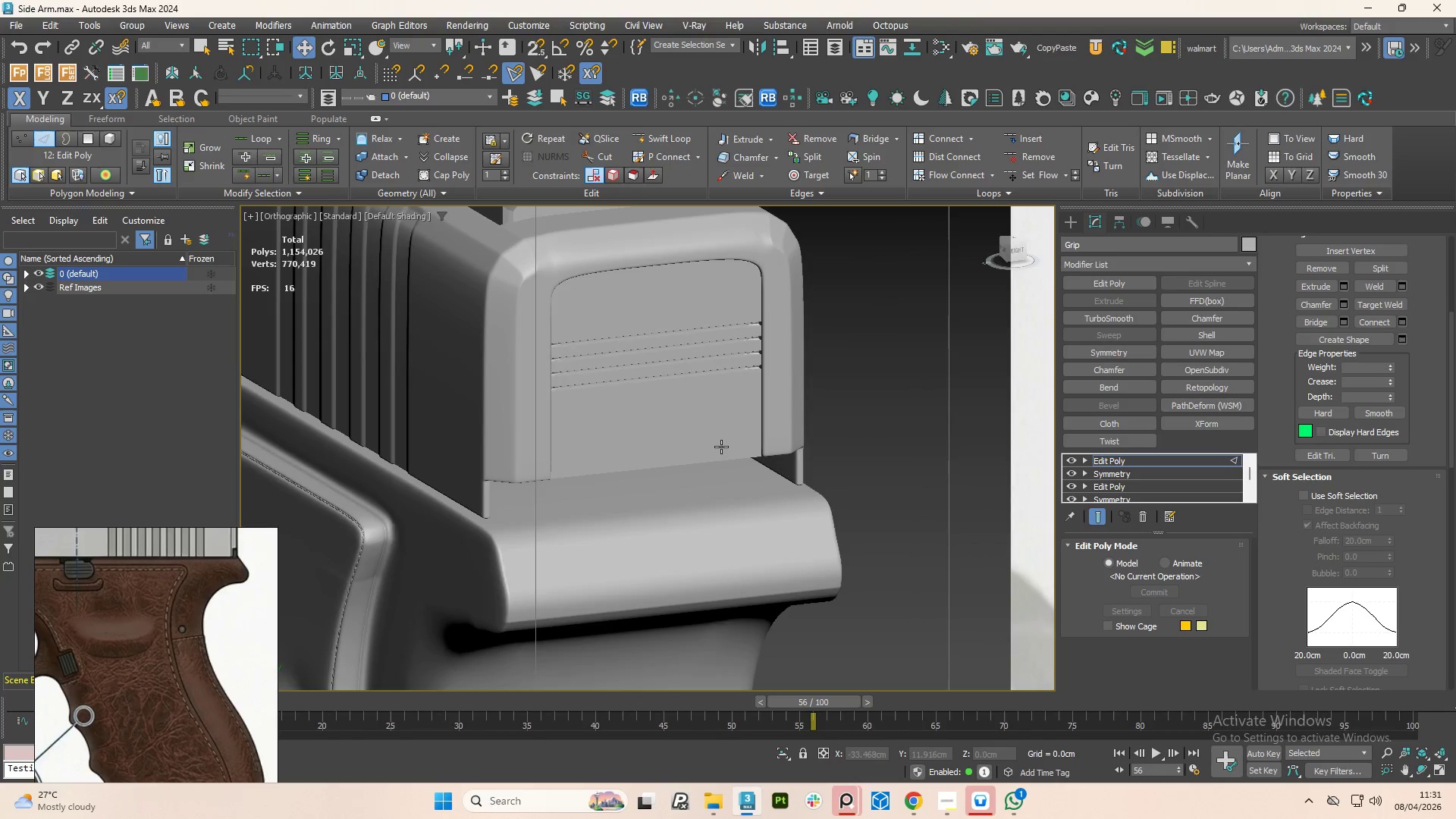 
left_click([771, 321])
 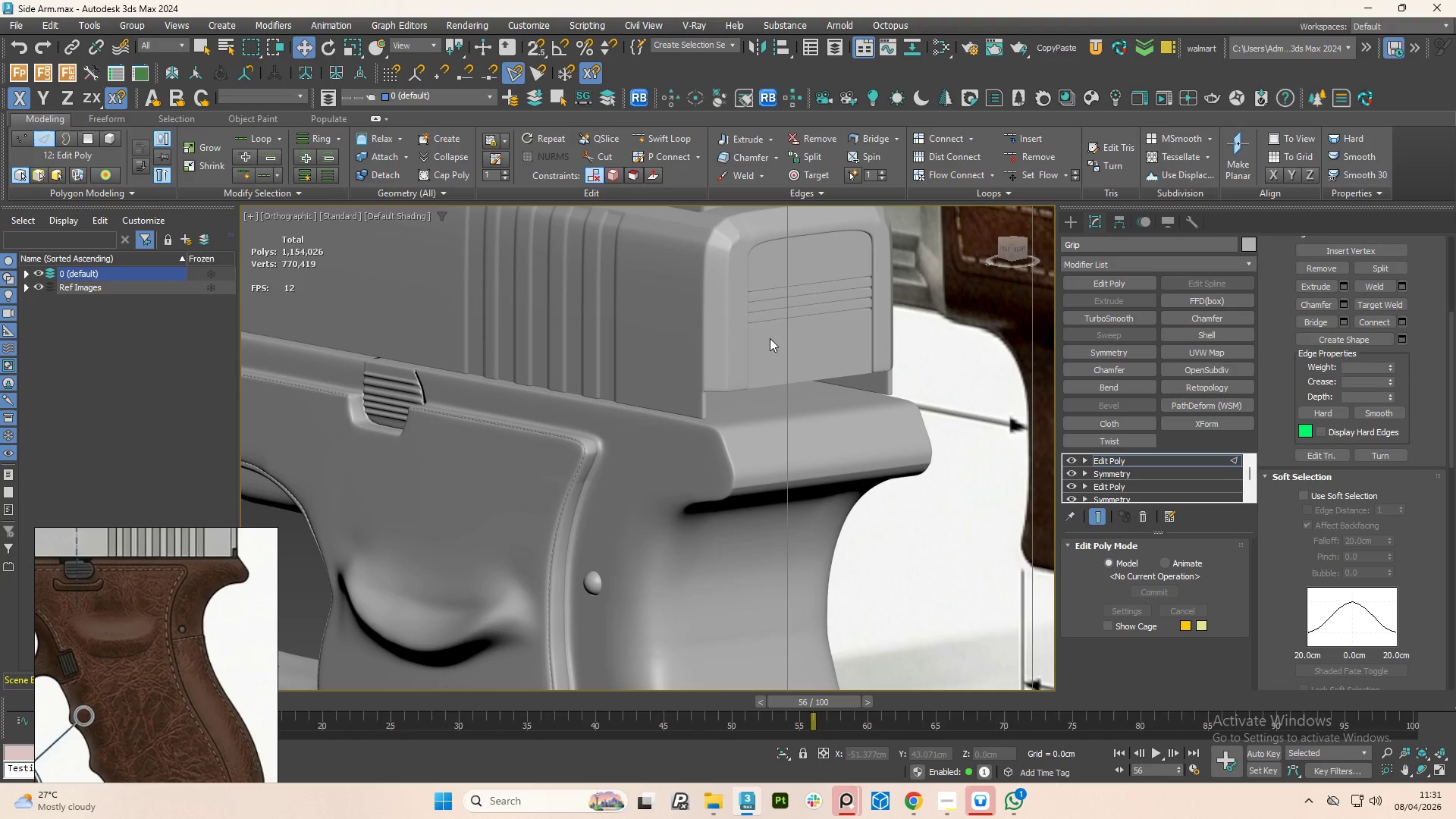 
scroll: coordinate [739, 410], scroll_direction: down, amount: 1.0
 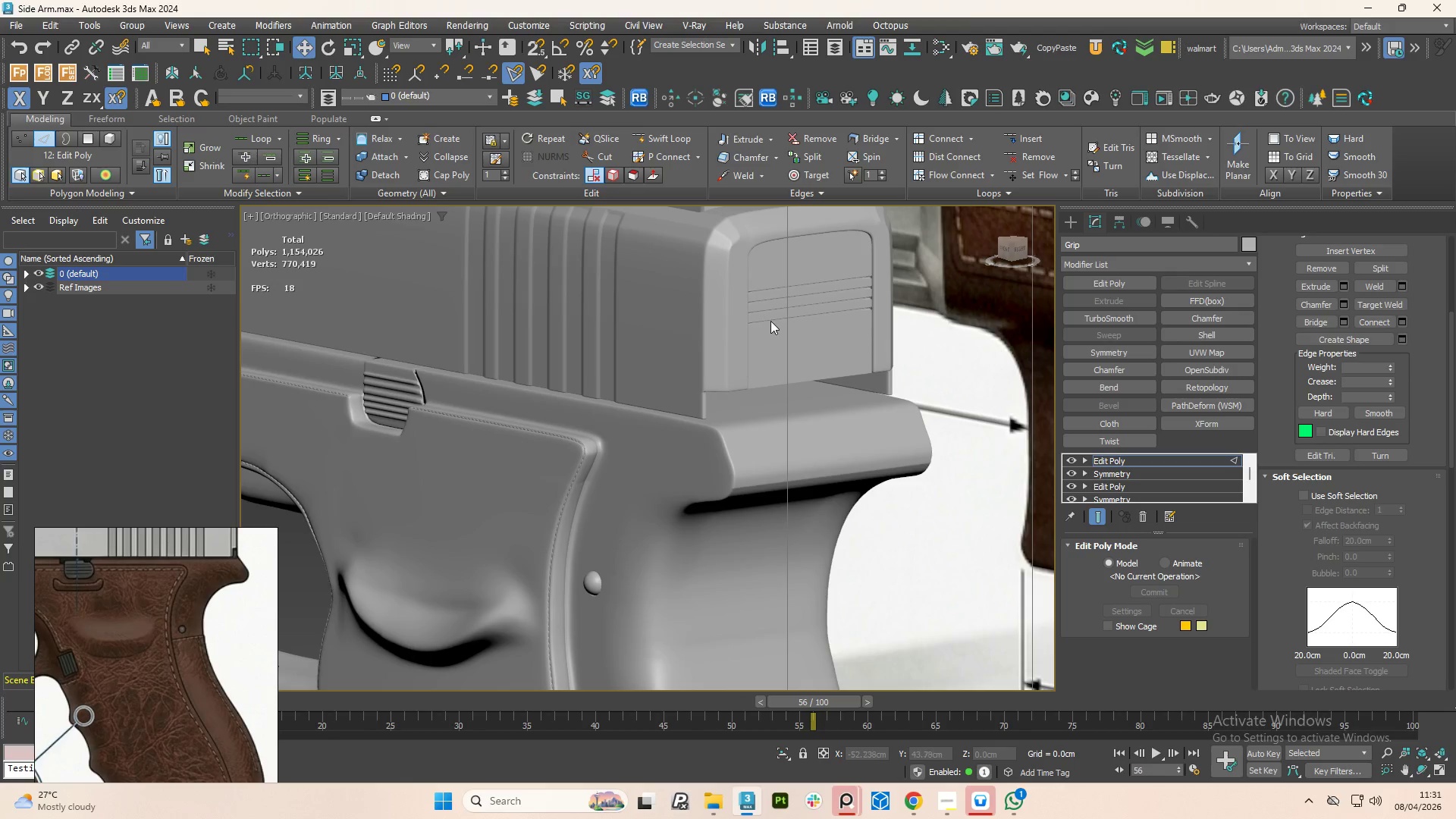 
type(11)
 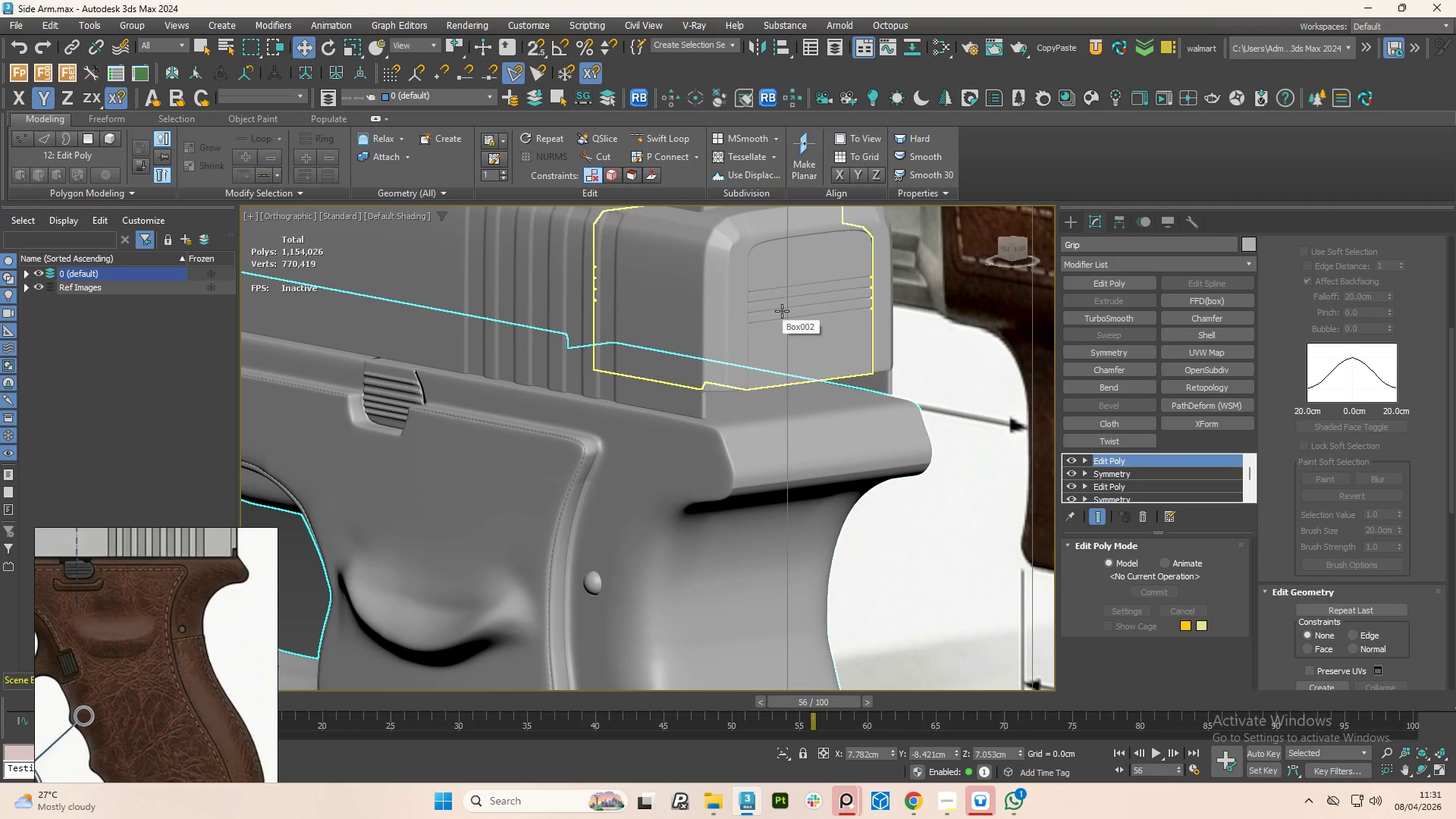 
left_click([774, 336])
 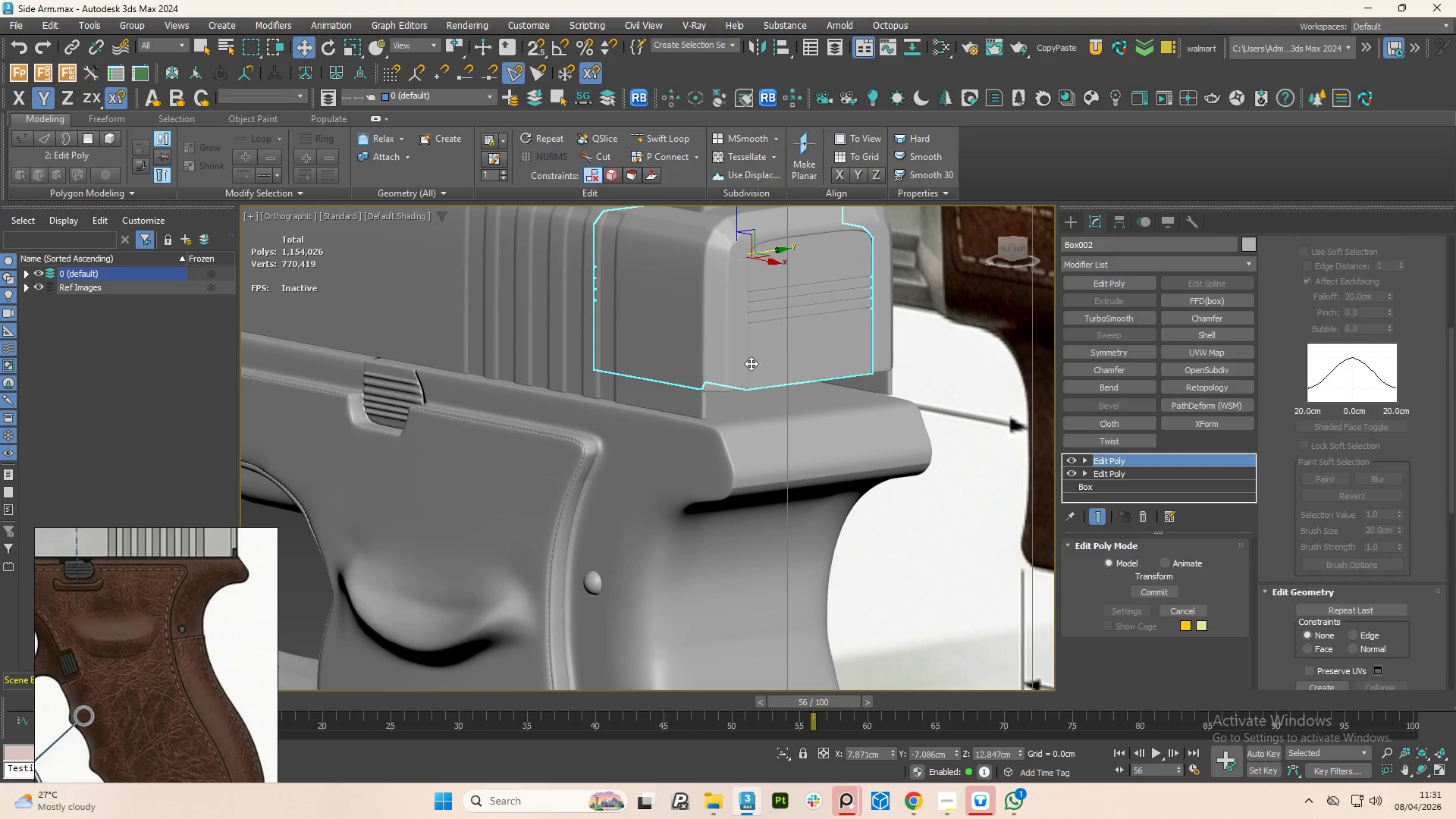 
hold_key(key=ControlLeft, duration=0.97)
left_click([720, 340])
 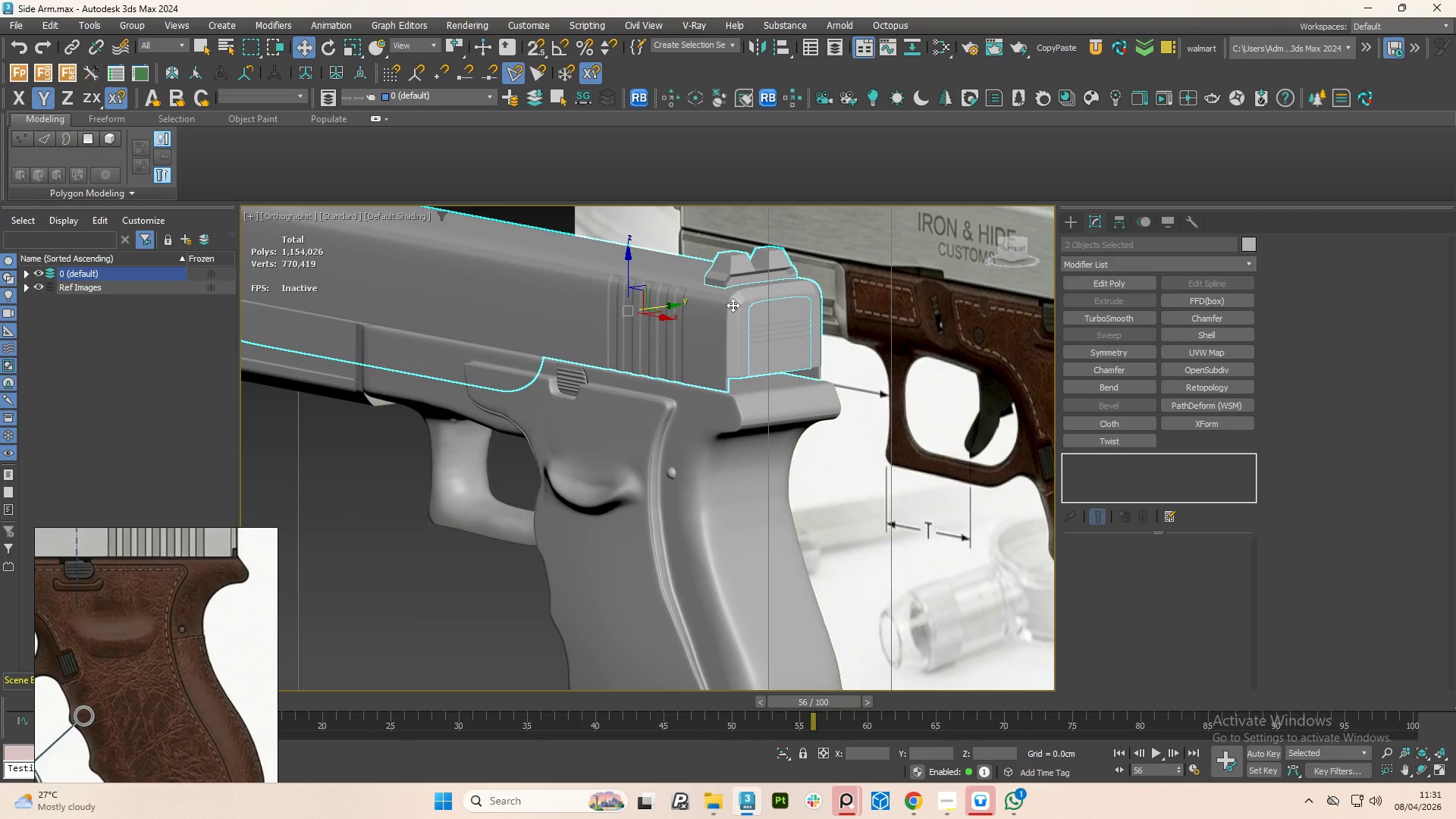 
scroll: coordinate [750, 363], scroll_direction: down, amount: 2.0
 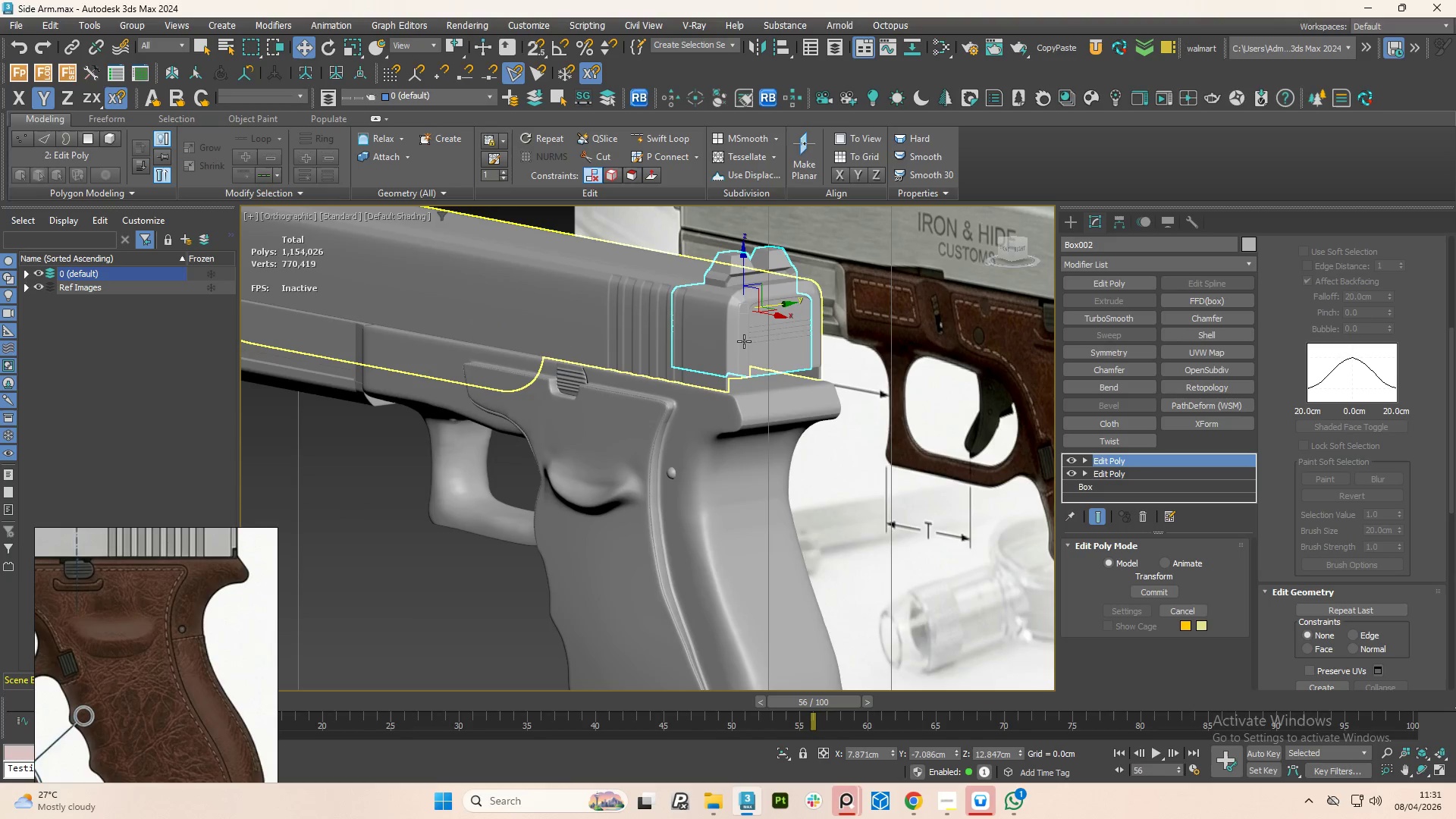 
left_click([730, 263])
 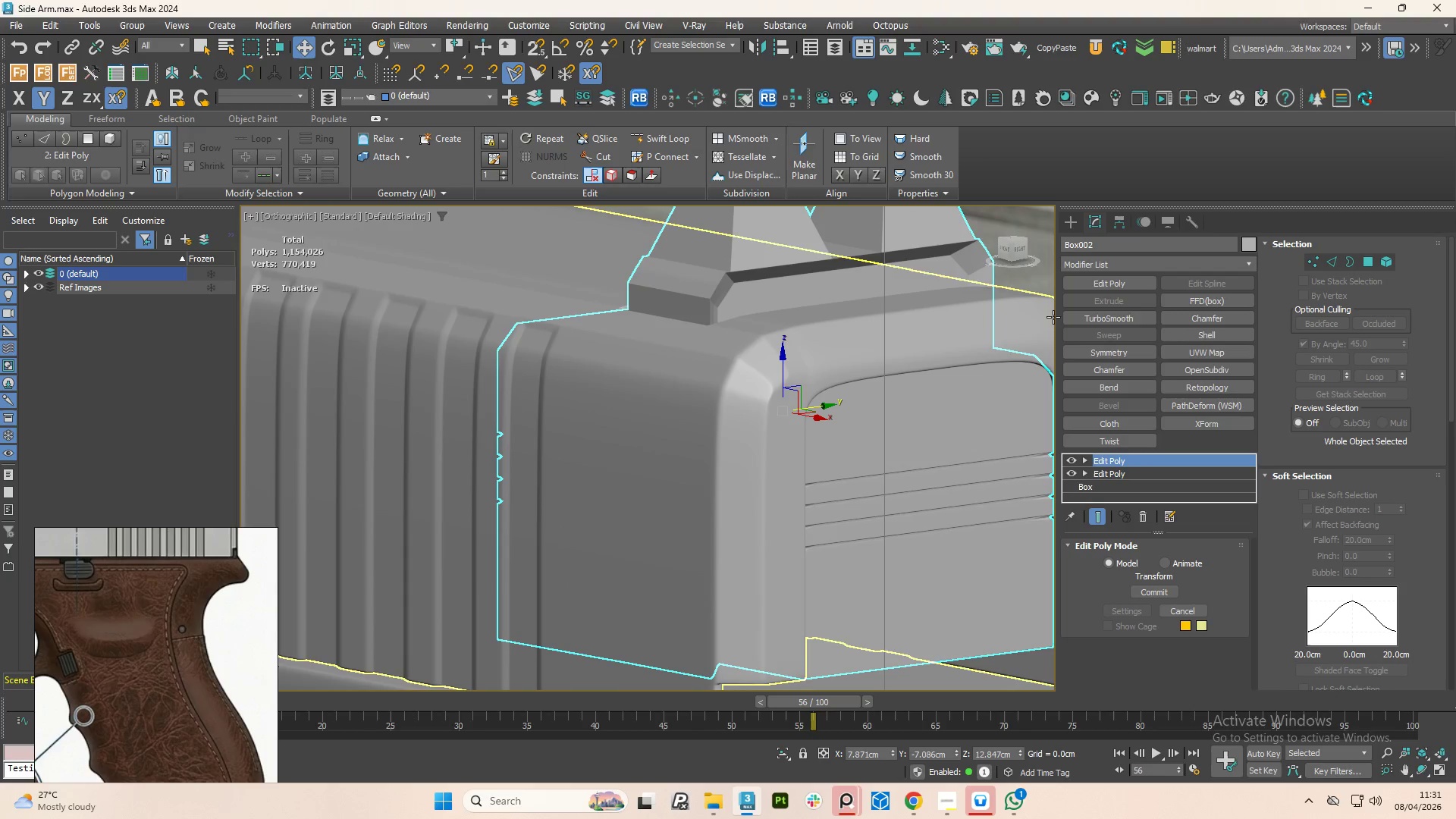 
scroll: coordinate [730, 275], scroll_direction: up, amount: 4.0
 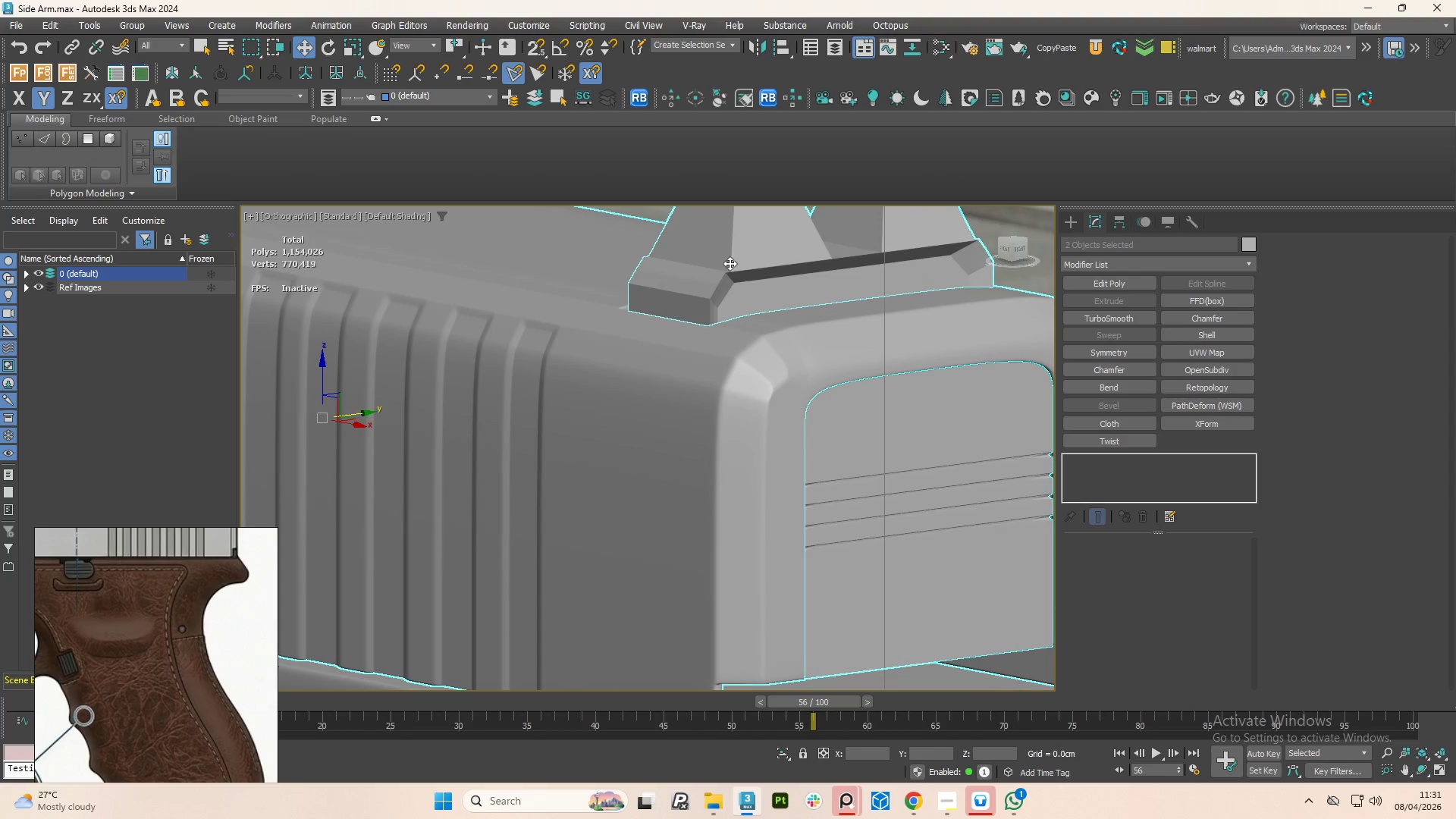 
left_click([1088, 324])
 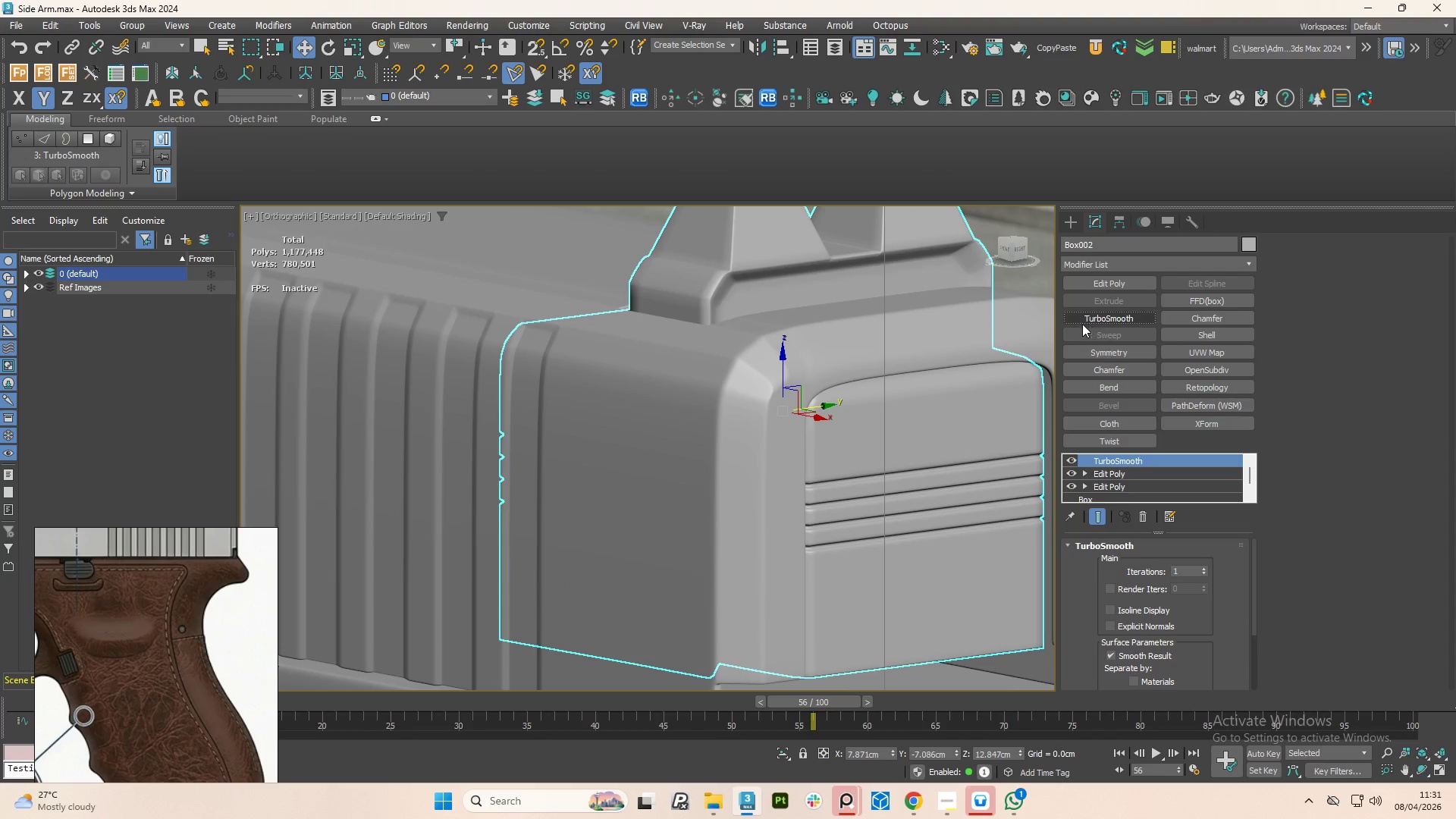 
scroll: coordinate [742, 374], scroll_direction: down, amount: 2.0
 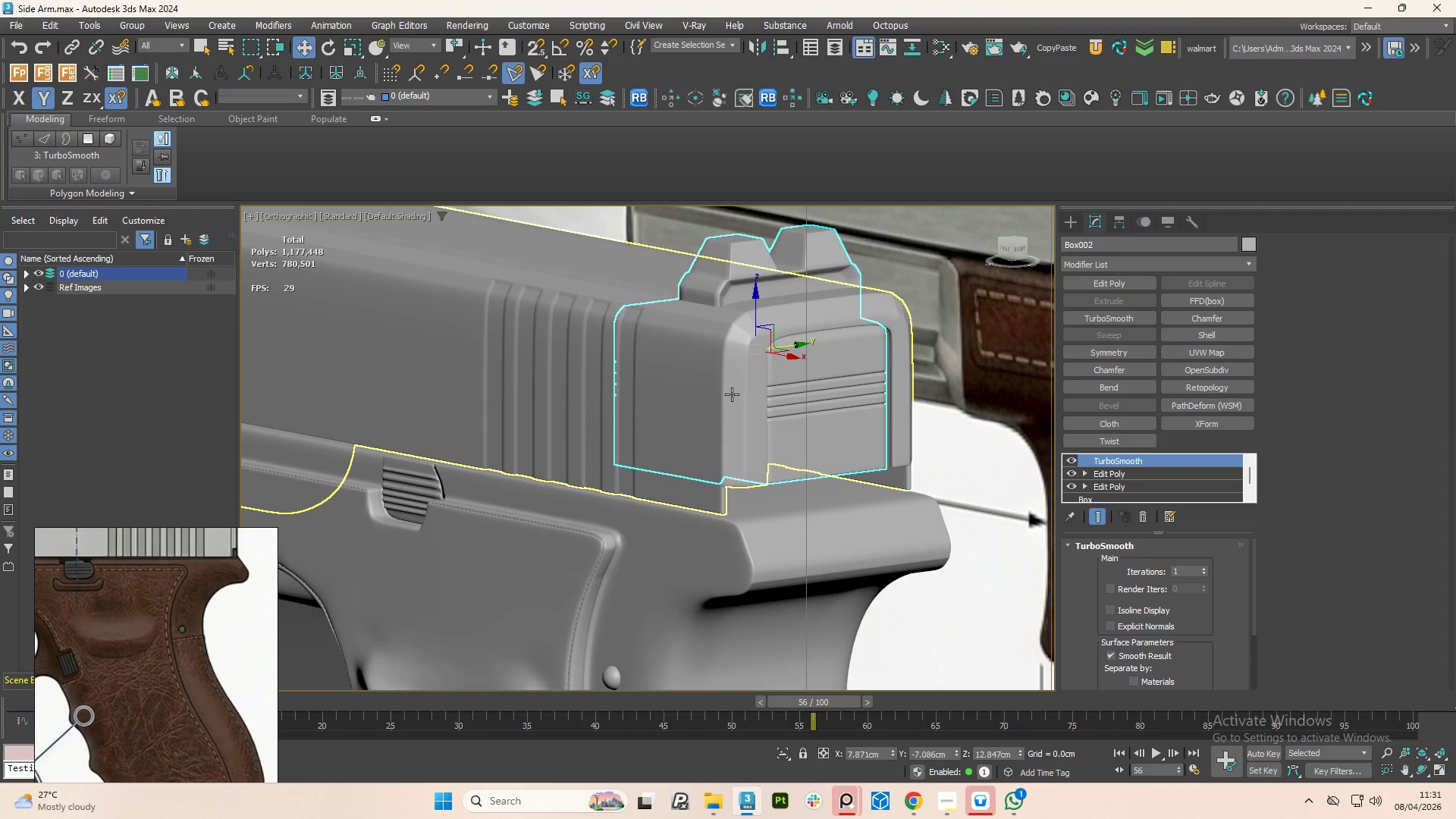 
hold_key(key=ControlLeft, duration=0.66)
left_click([571, 374])
 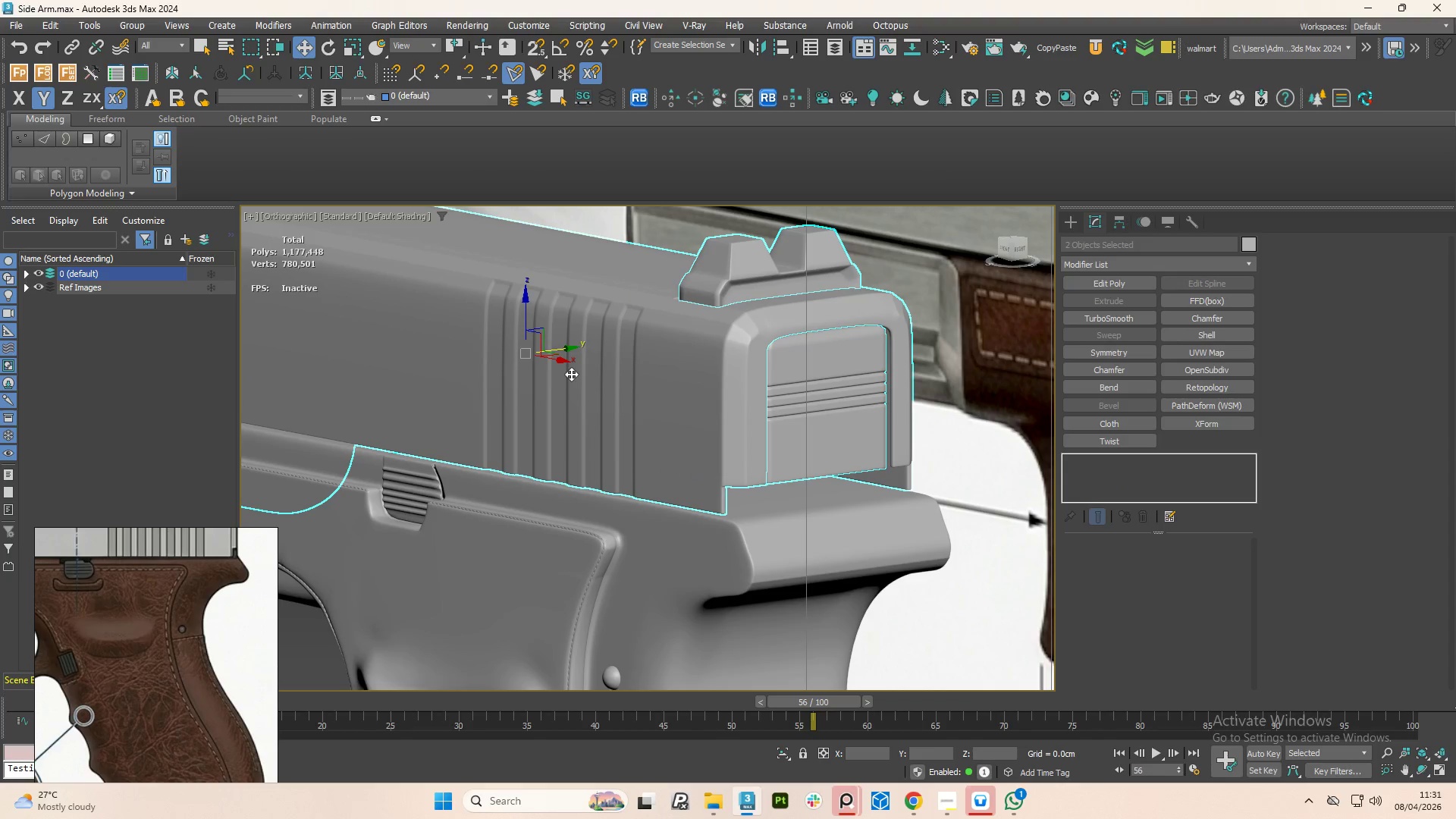 
left_click([524, 359])
 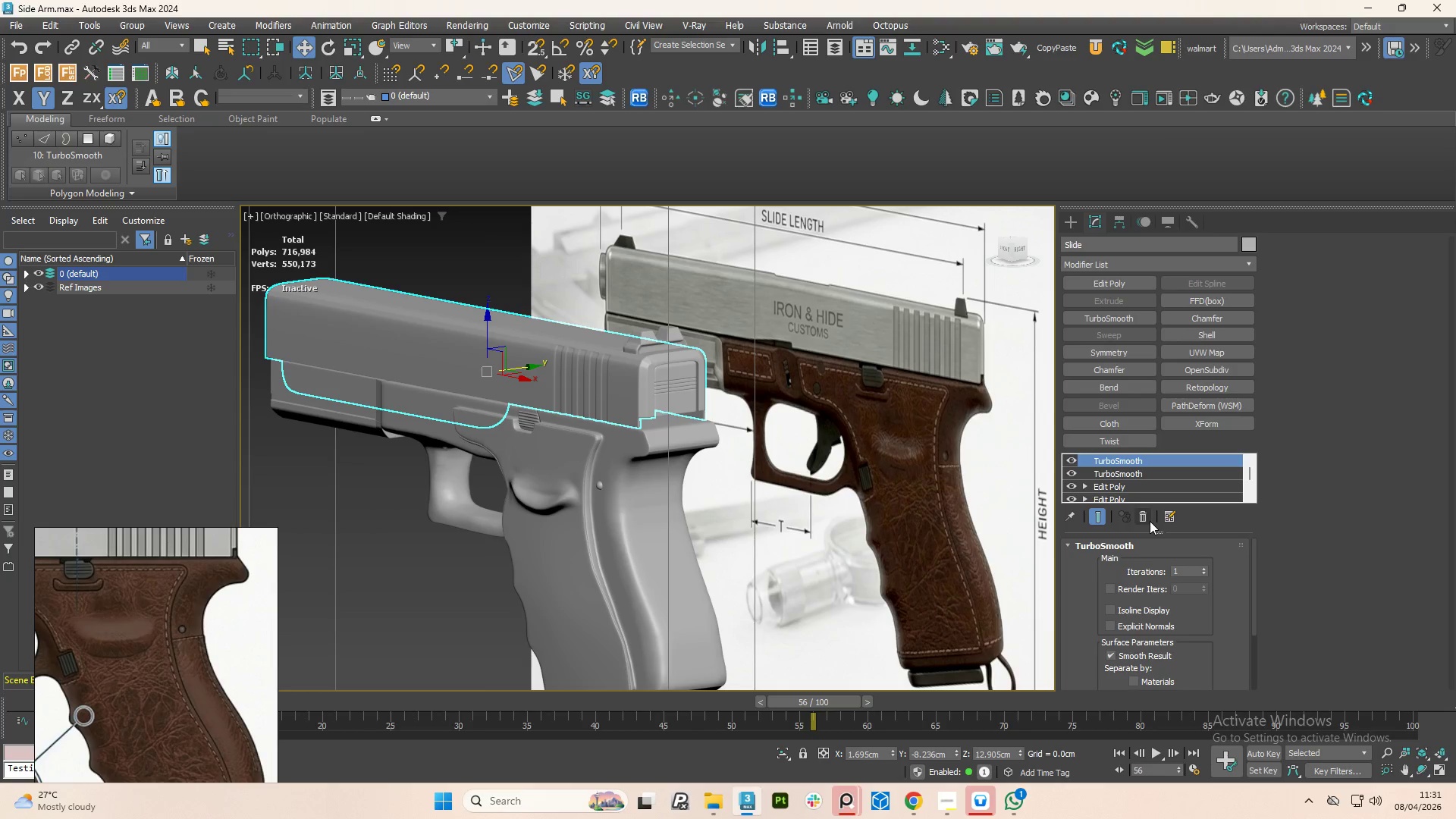 
scroll: coordinate [602, 384], scroll_direction: down, amount: 3.0
 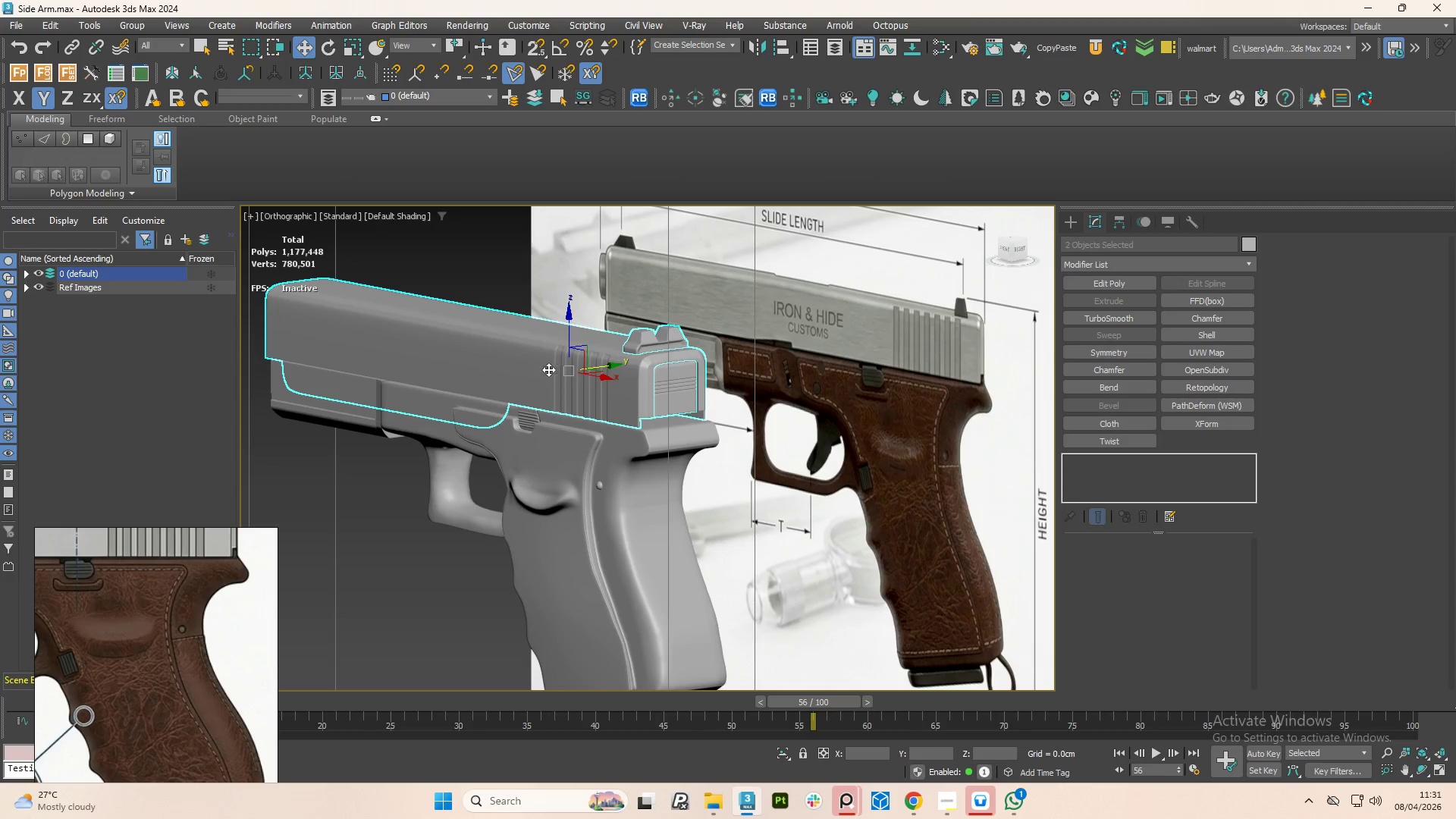 
scroll: coordinate [578, 361], scroll_direction: up, amount: 3.0
 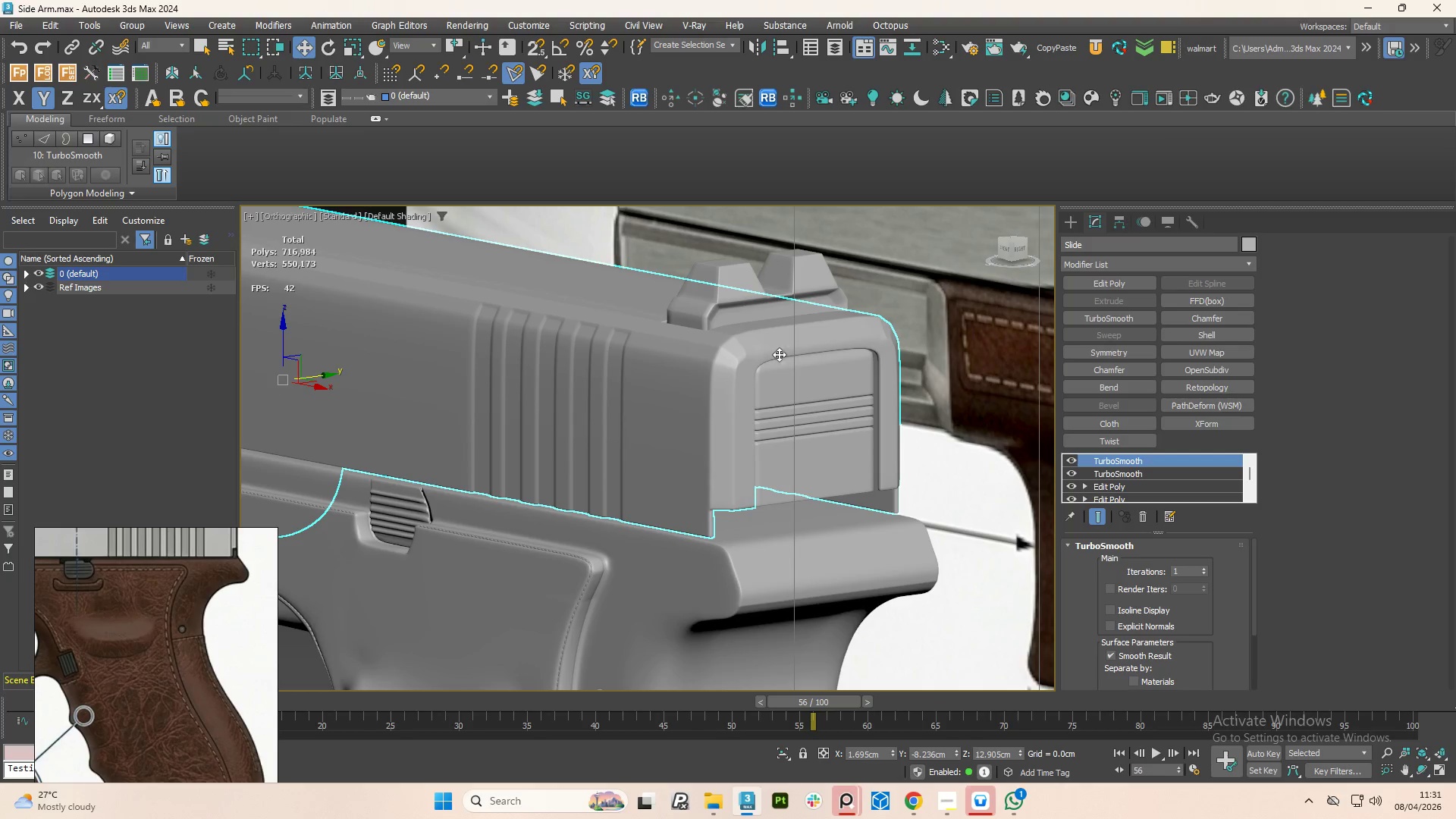 
scroll: coordinate [802, 460], scroll_direction: down, amount: 2.0
 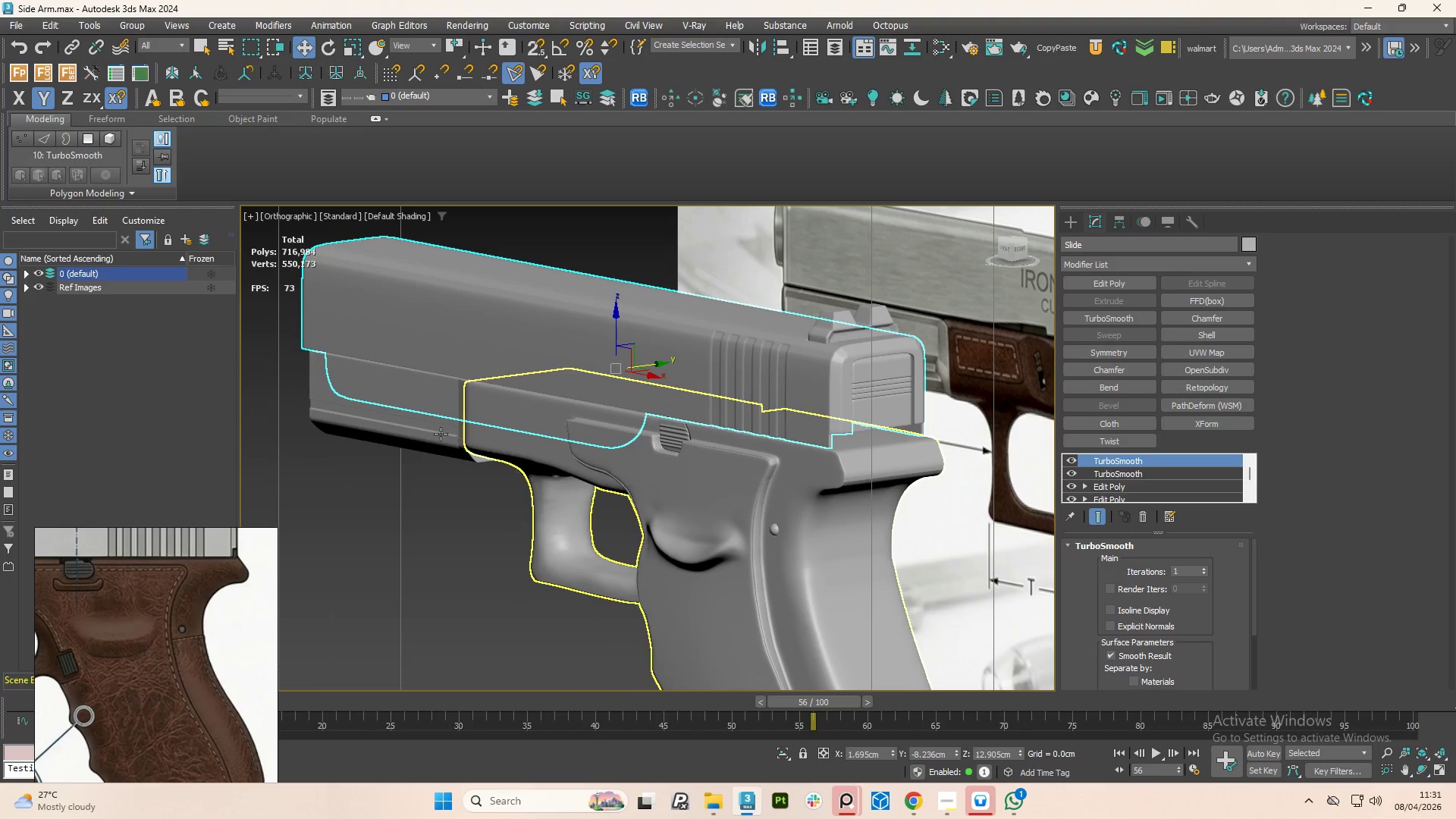 
left_click([376, 414])
 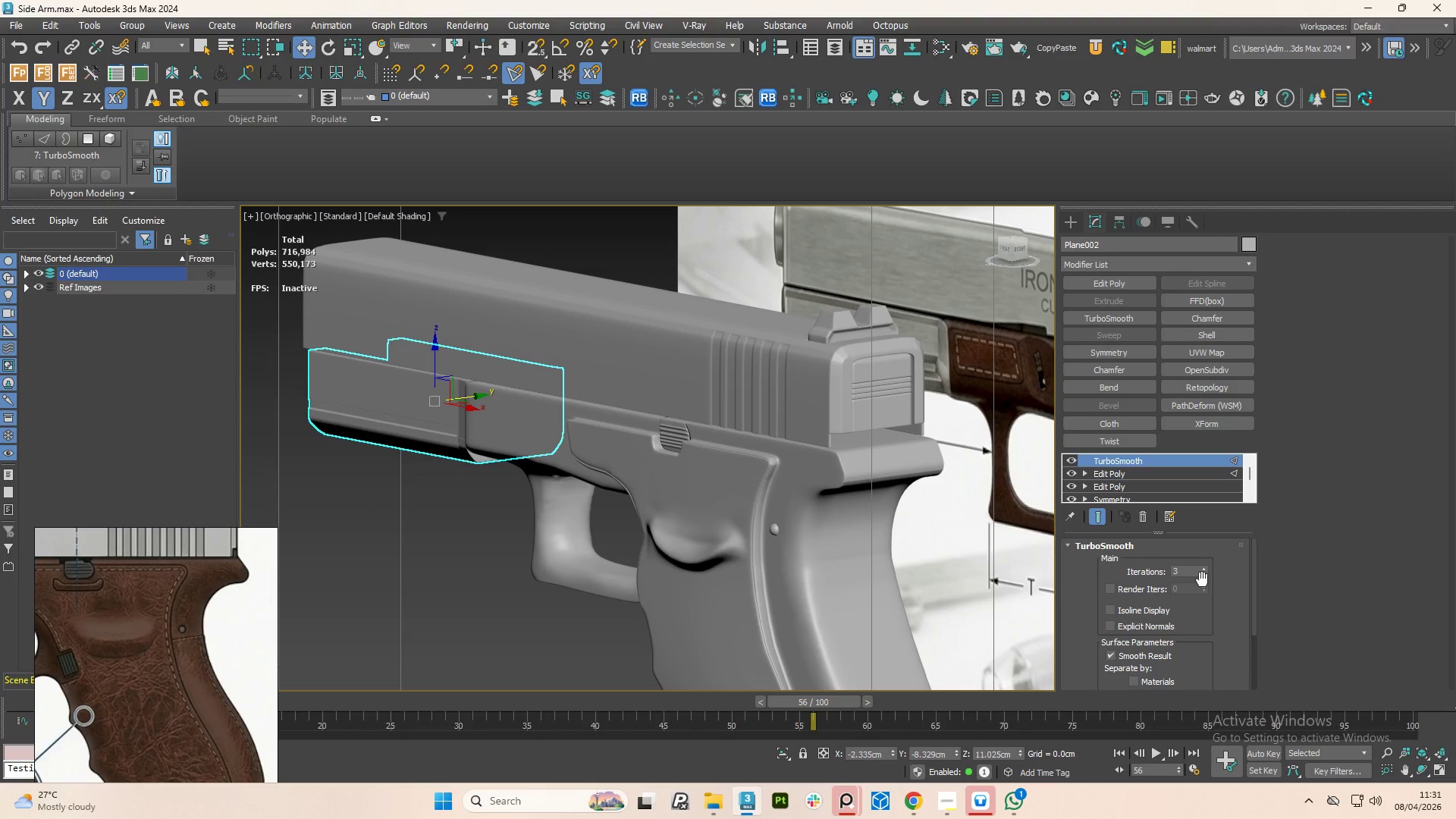 
left_click([1203, 574])
 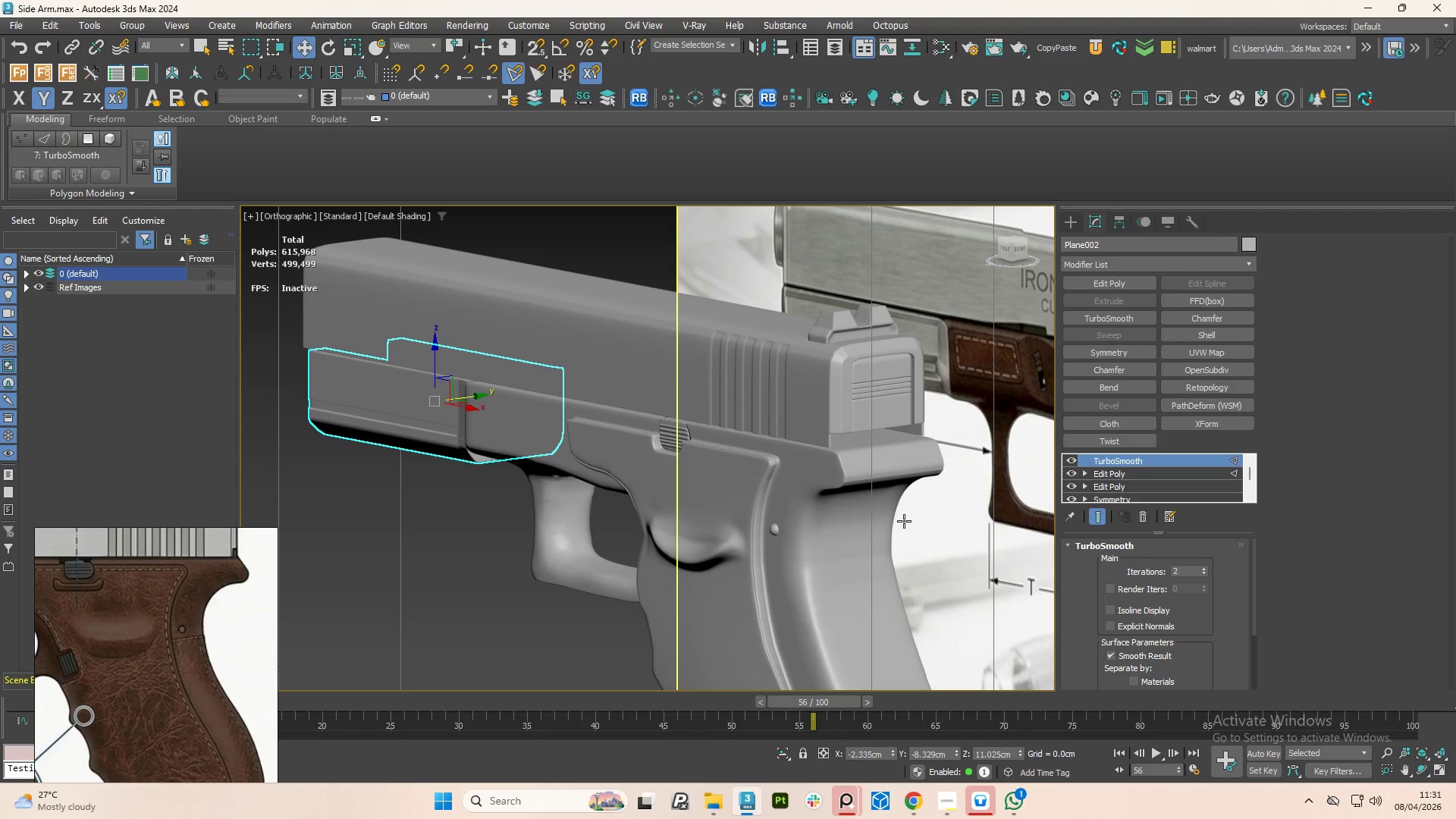 
hold_key(key=AltLeft, duration=0.92)
 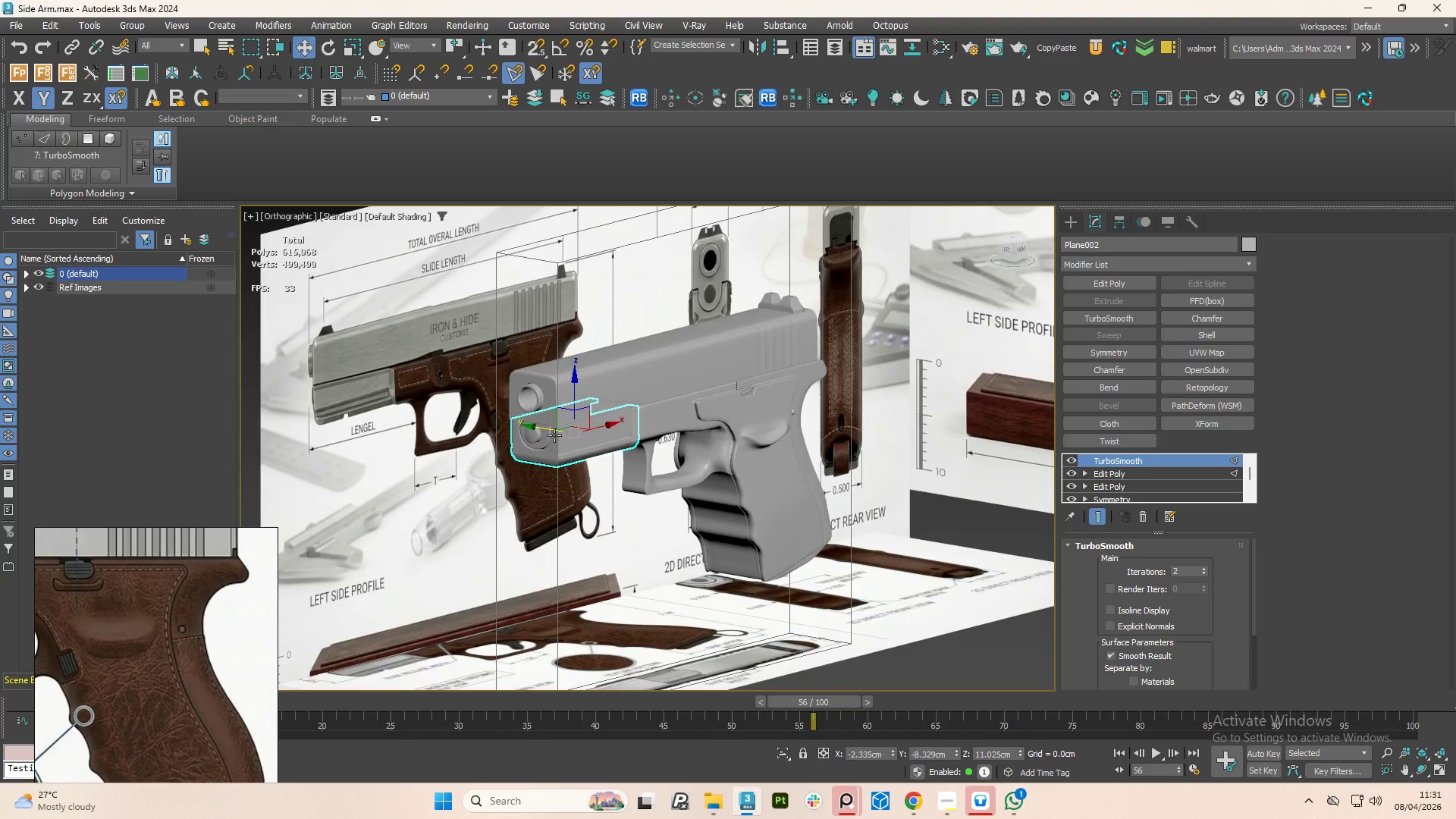 
scroll: coordinate [714, 466], scroll_direction: down, amount: 2.0
 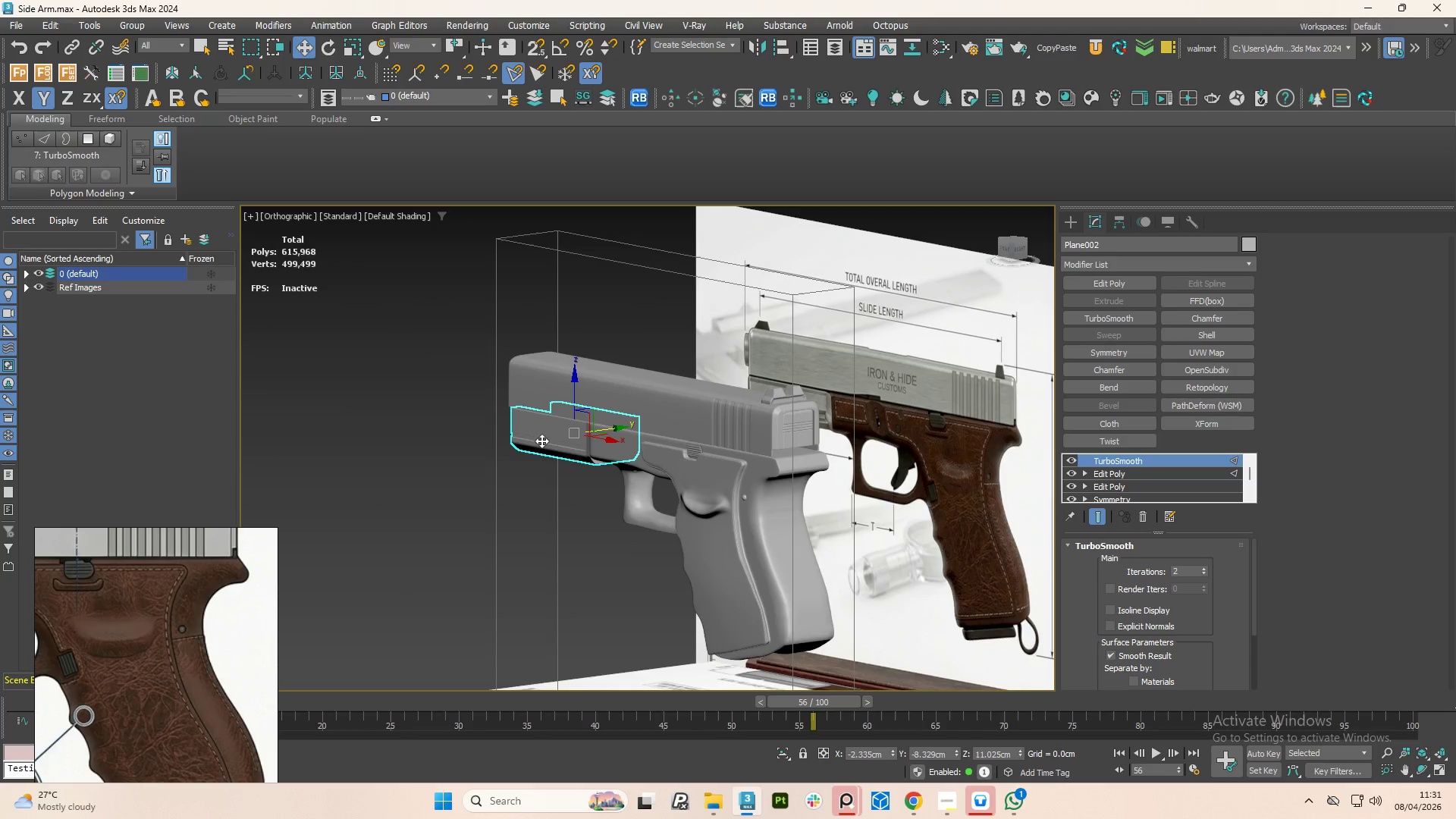 
left_click([525, 446])
 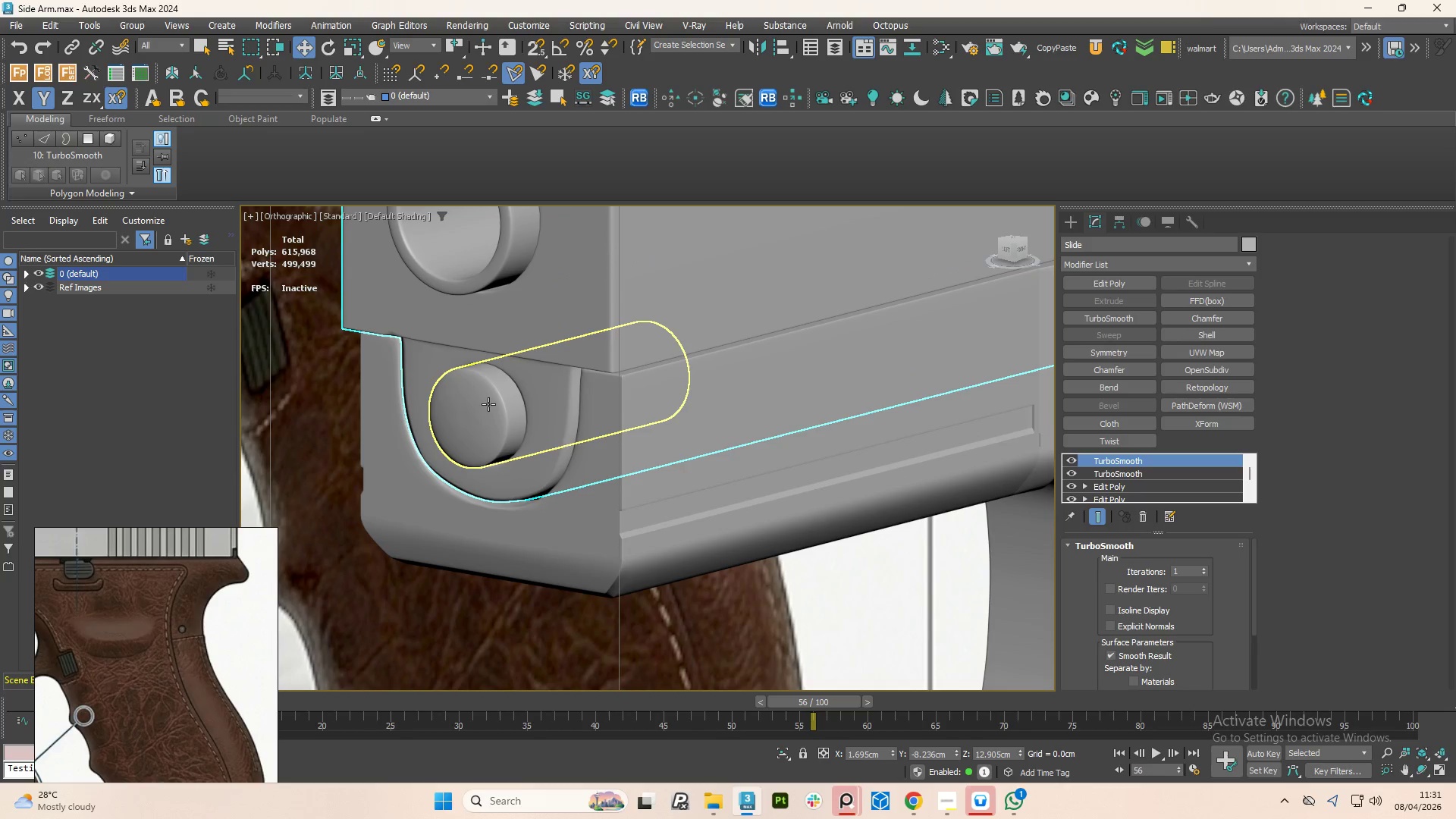 
scroll: coordinate [544, 438], scroll_direction: up, amount: 5.0
 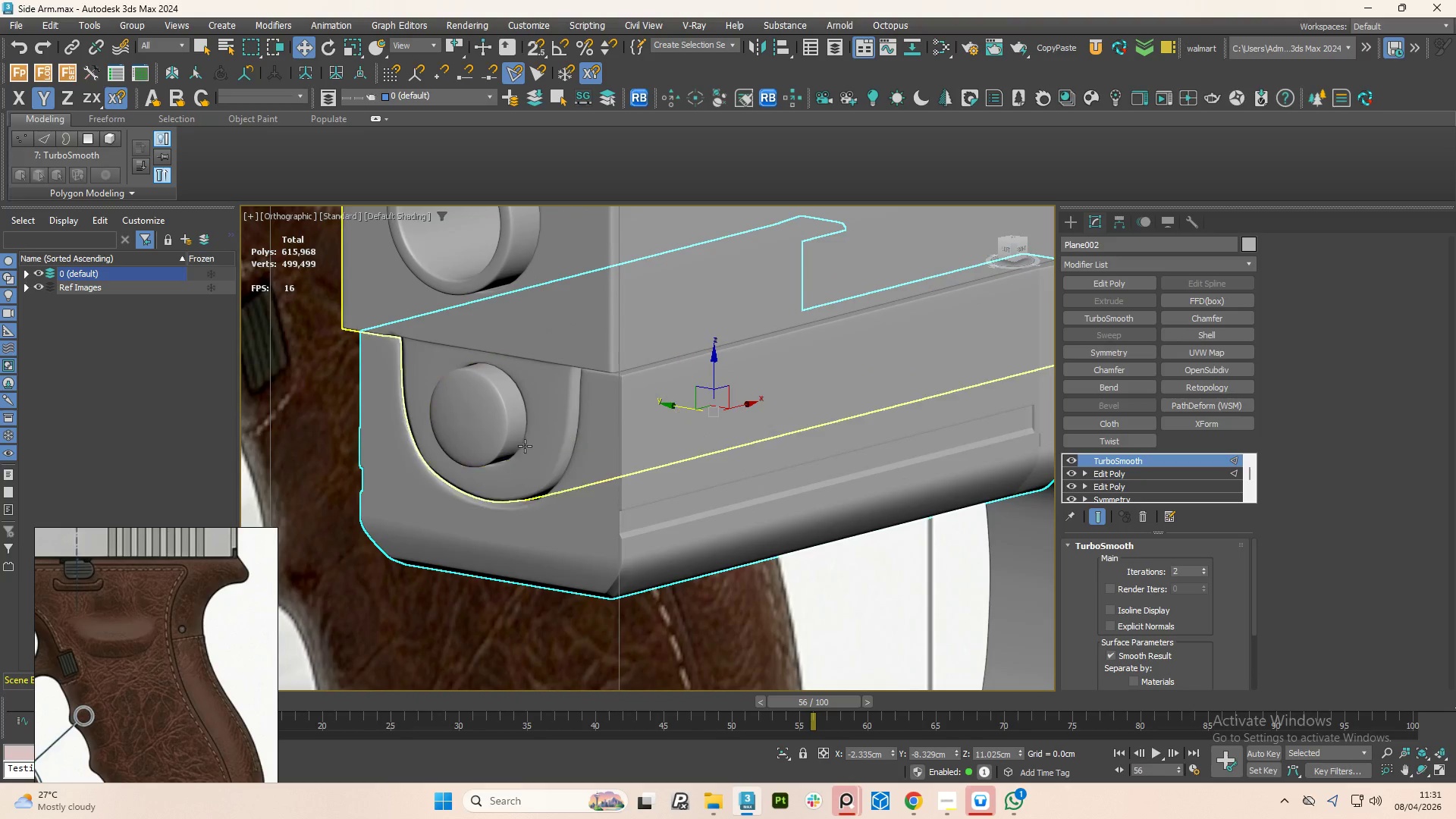 
left_click([492, 400])
 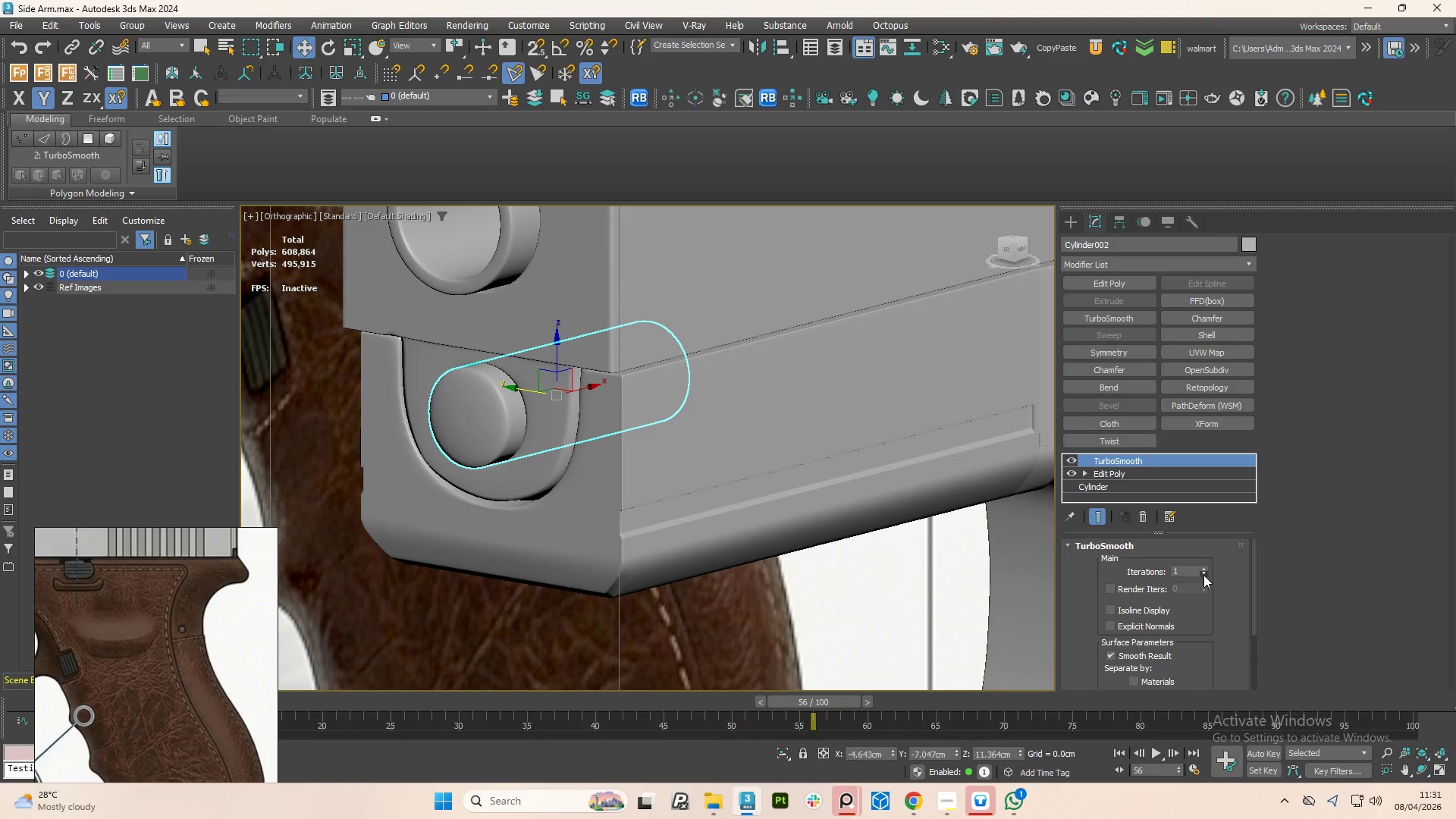 
scroll: coordinate [712, 454], scroll_direction: down, amount: 3.0
 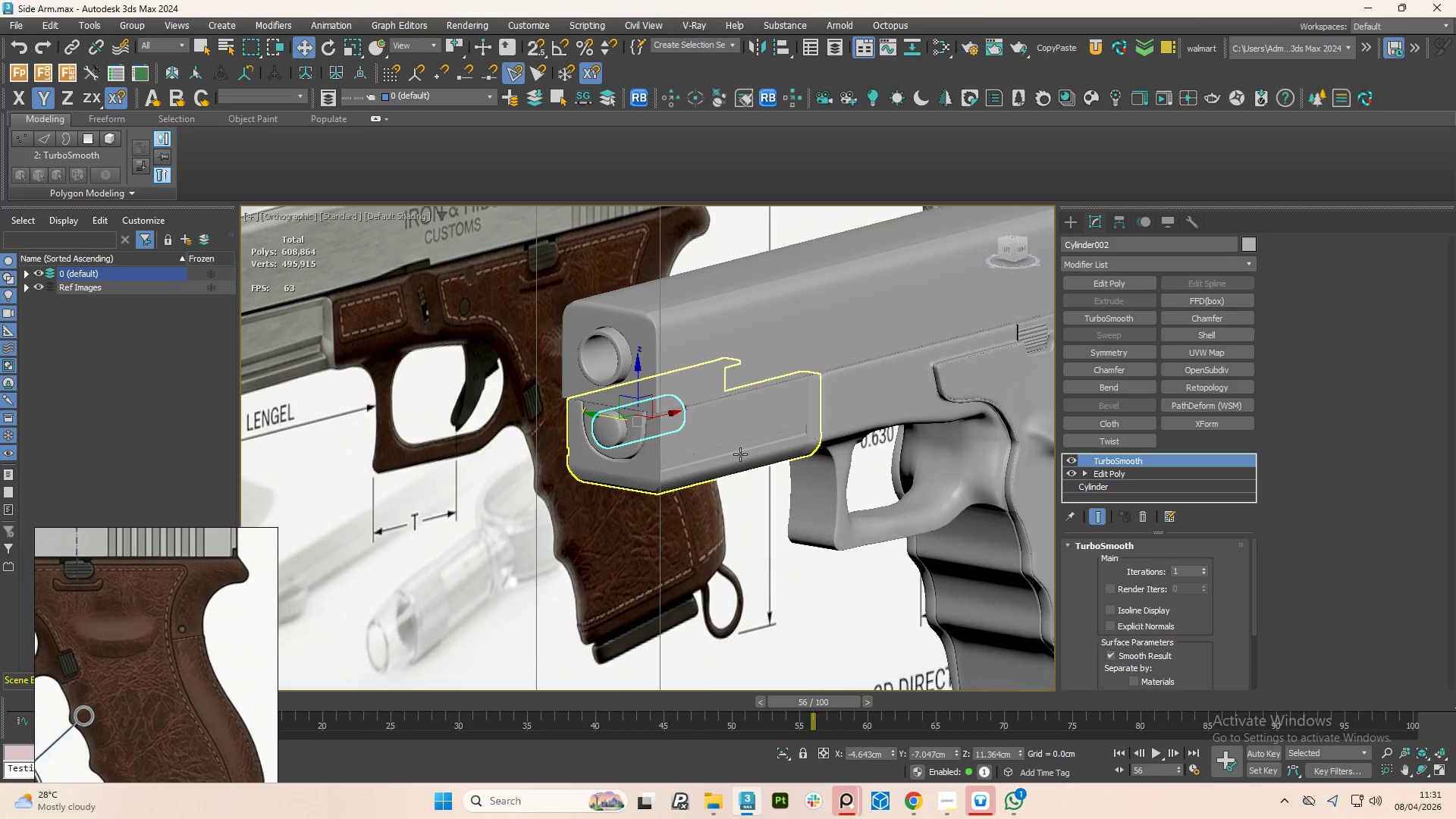 
hold_key(key=AltLeft, duration=0.73)
 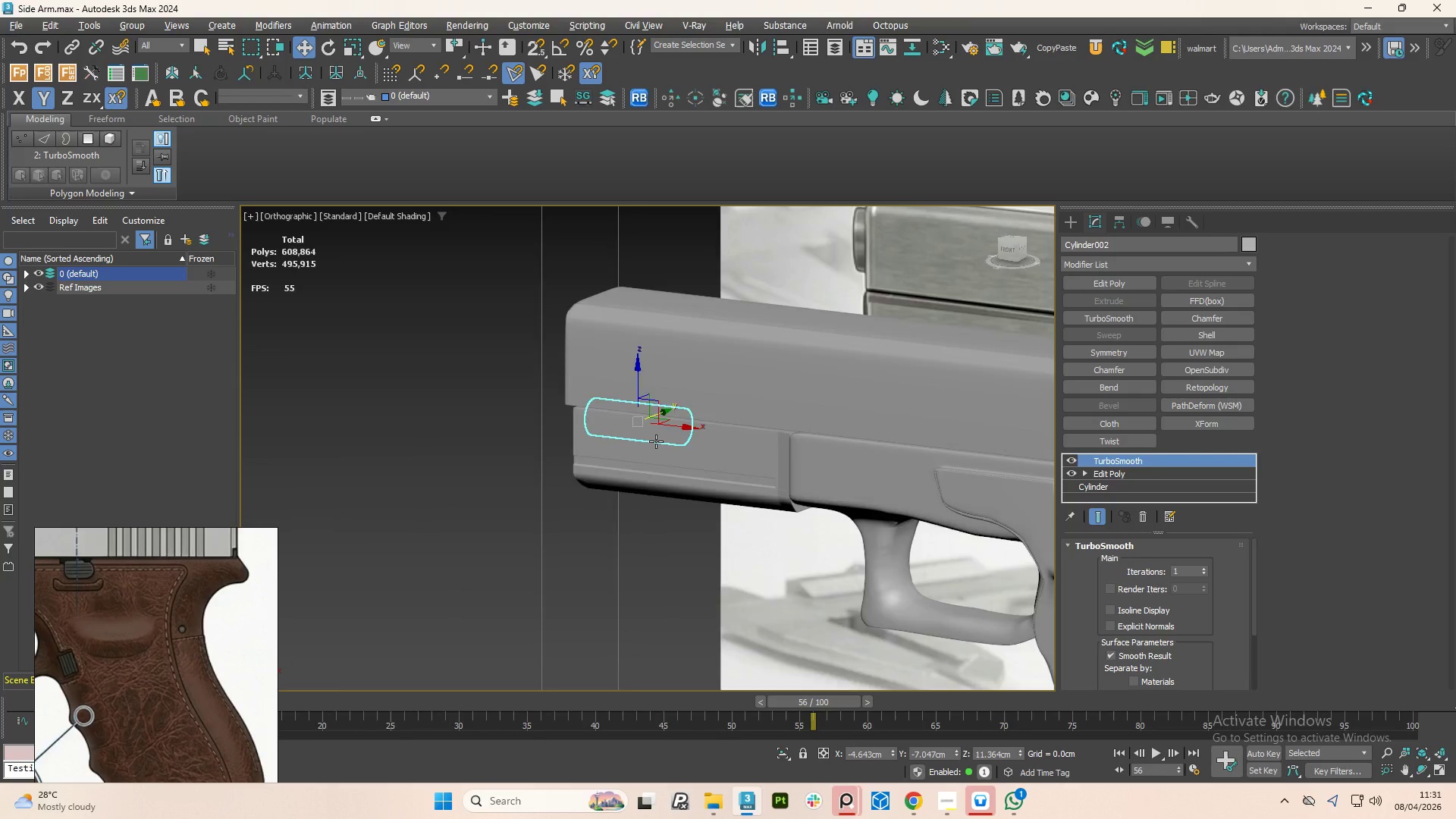 
hold_key(key=AltLeft, duration=1.19)
 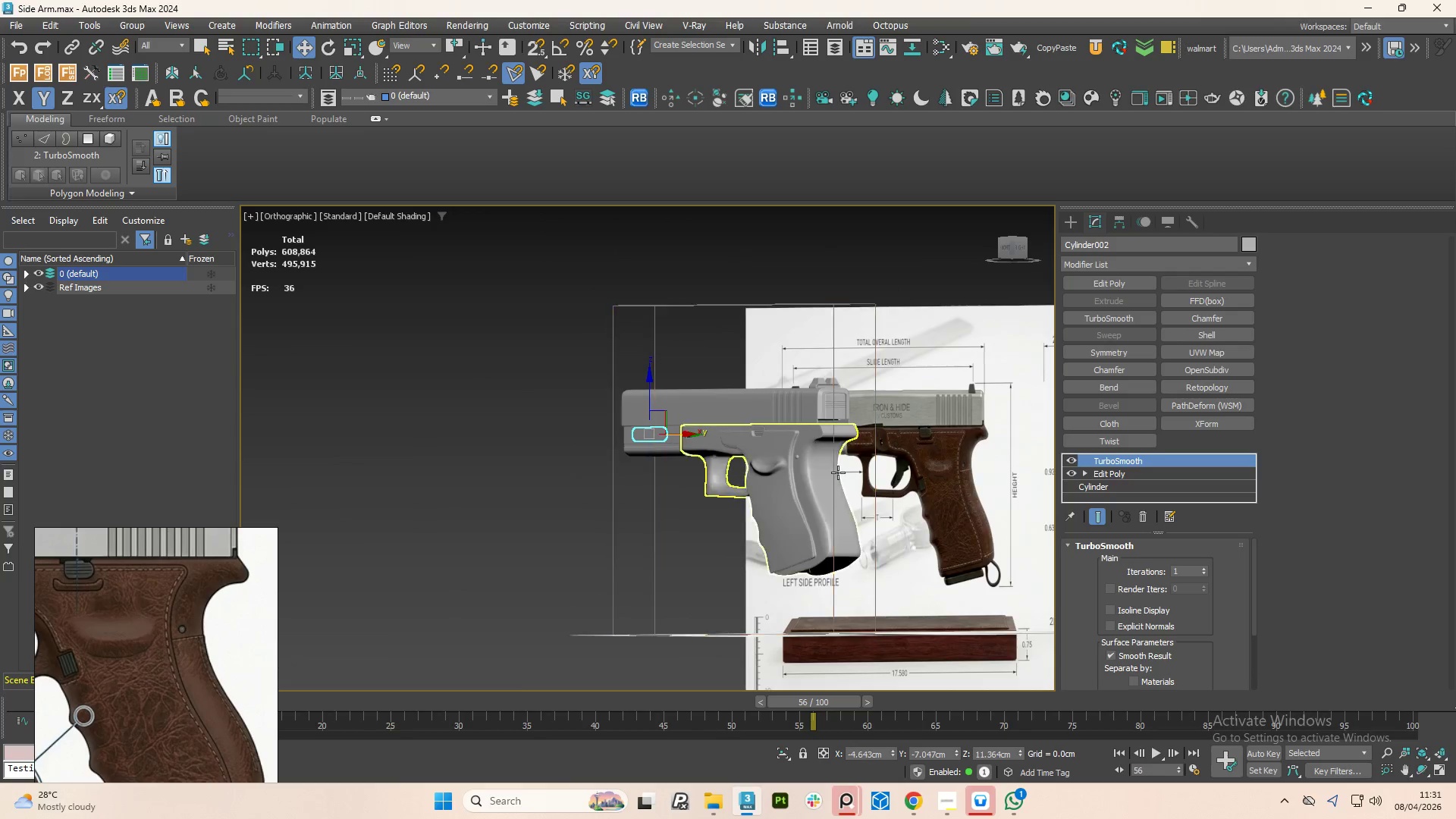 
scroll: coordinate [656, 441], scroll_direction: down, amount: 3.0
 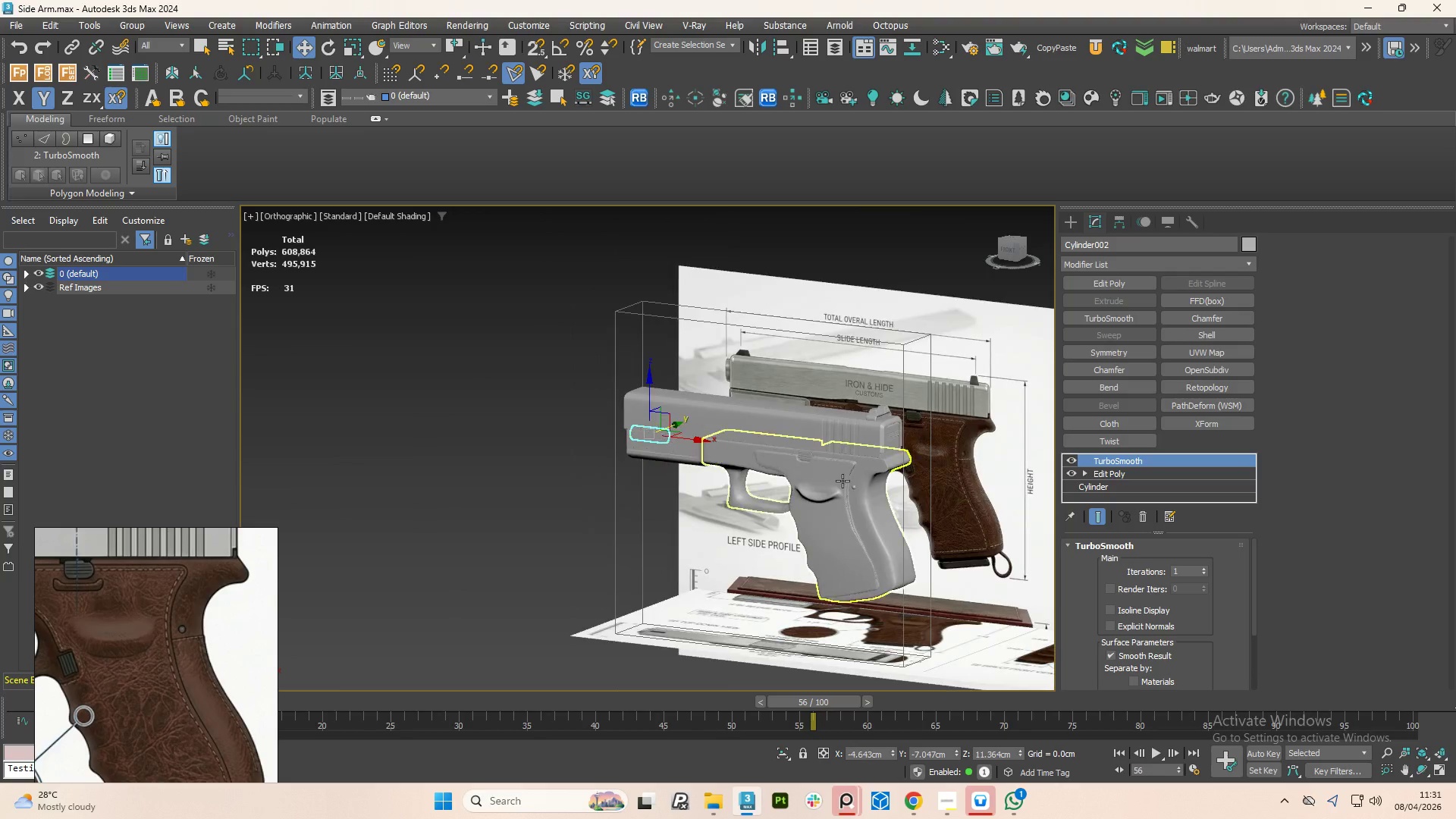 
scroll: coordinate [821, 403], scroll_direction: up, amount: 5.0
 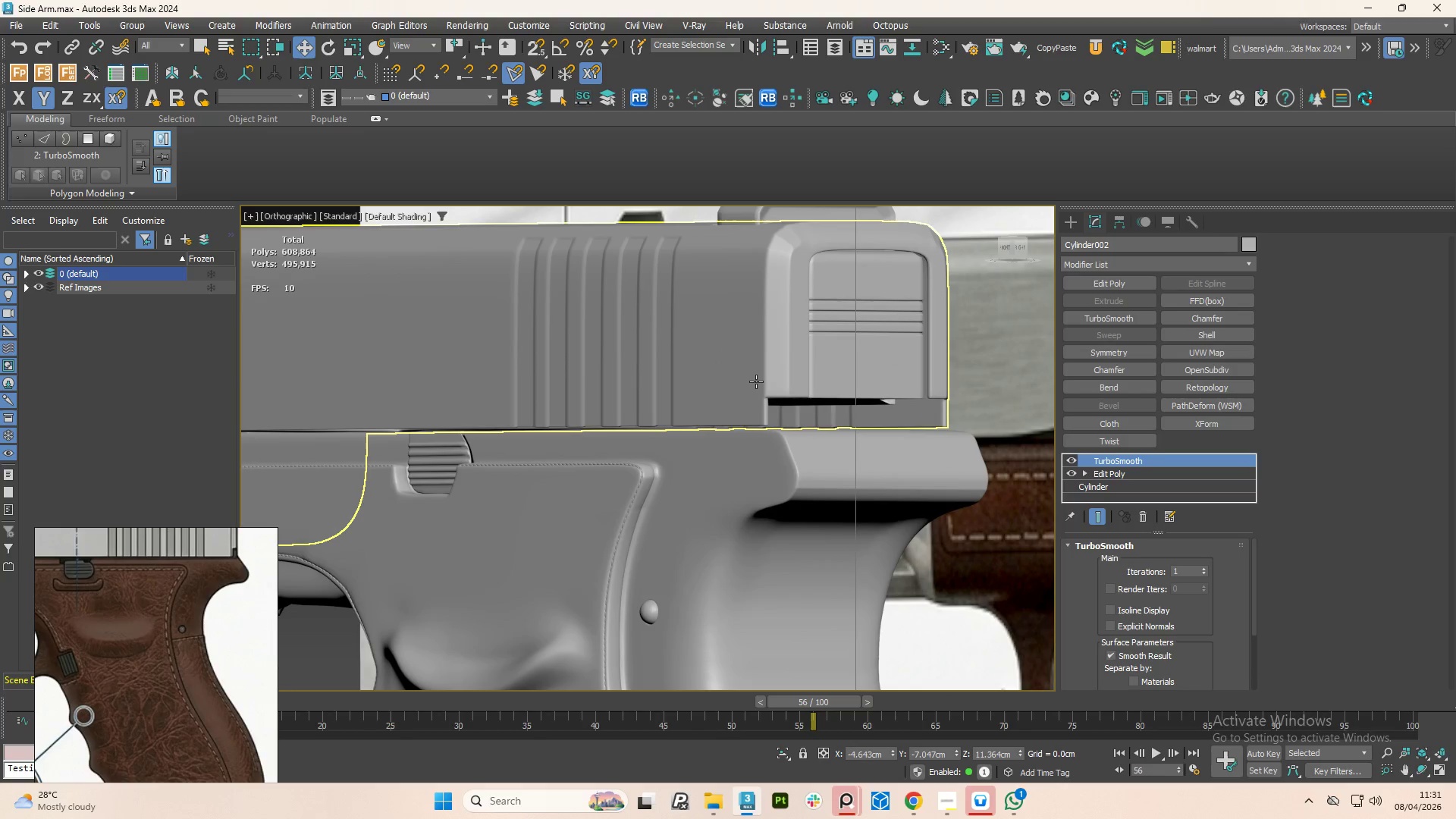 
left_click([795, 346])
 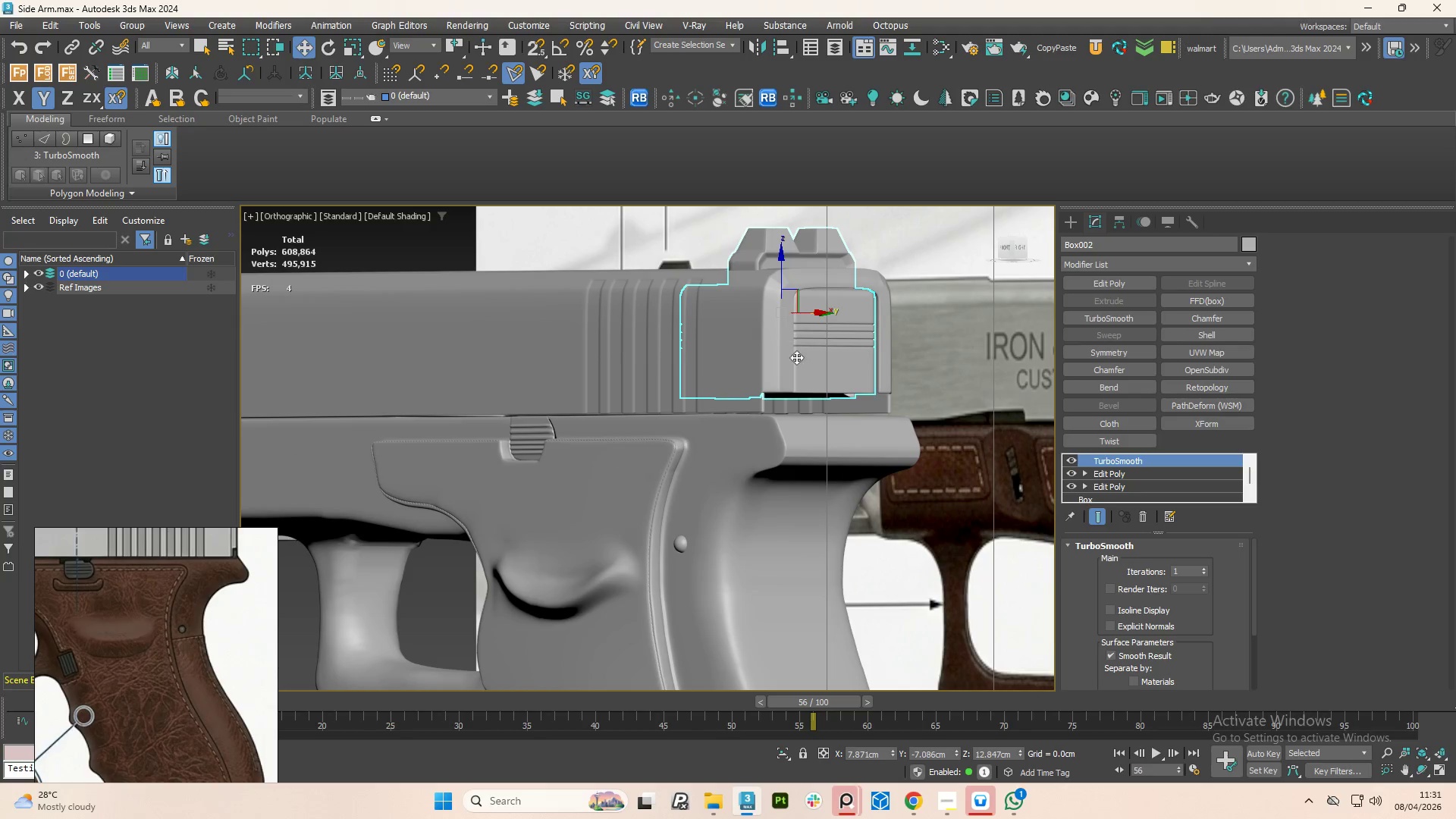 
scroll: coordinate [756, 387], scroll_direction: down, amount: 1.0
 